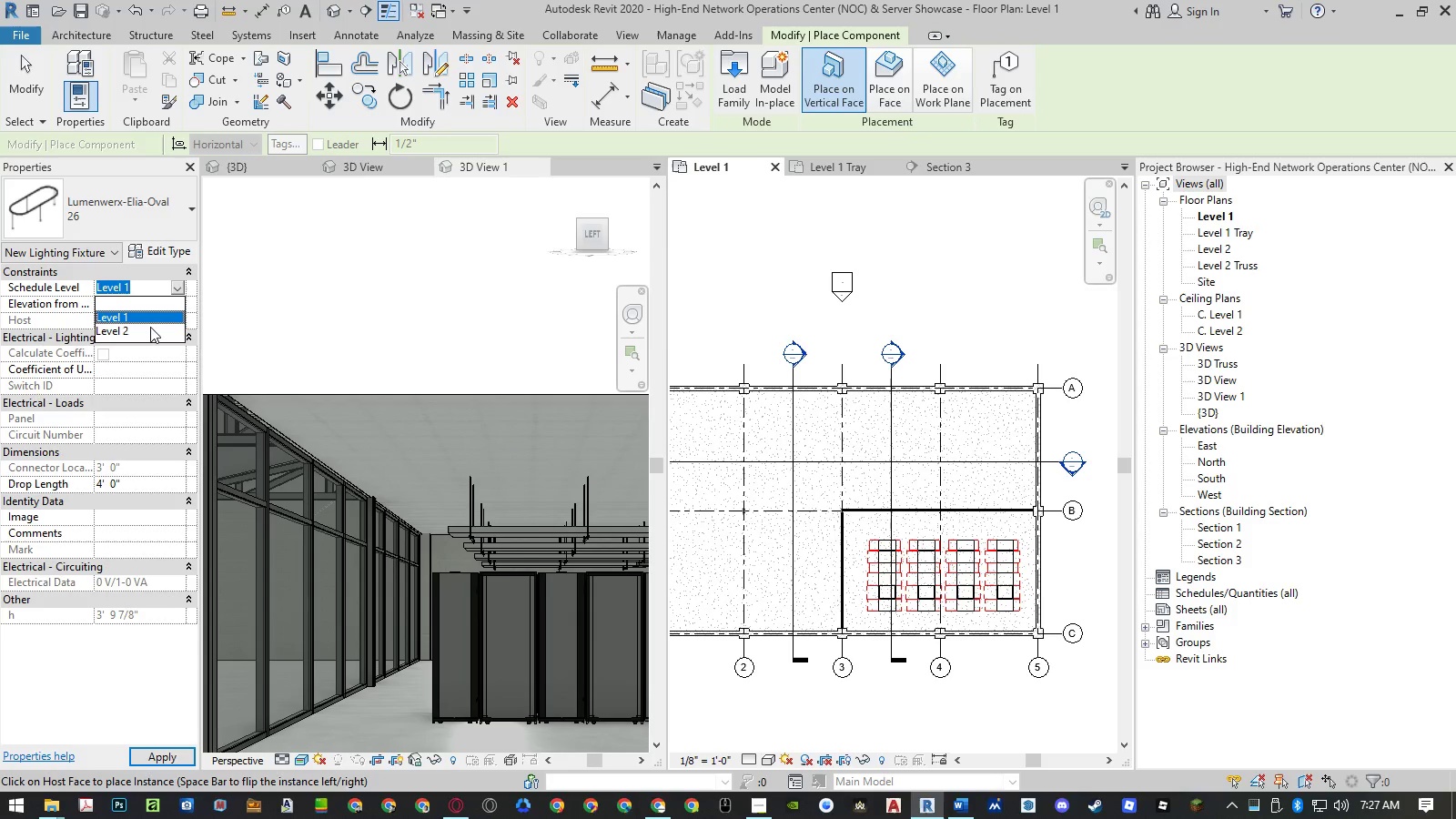 
left_click([147, 331])
 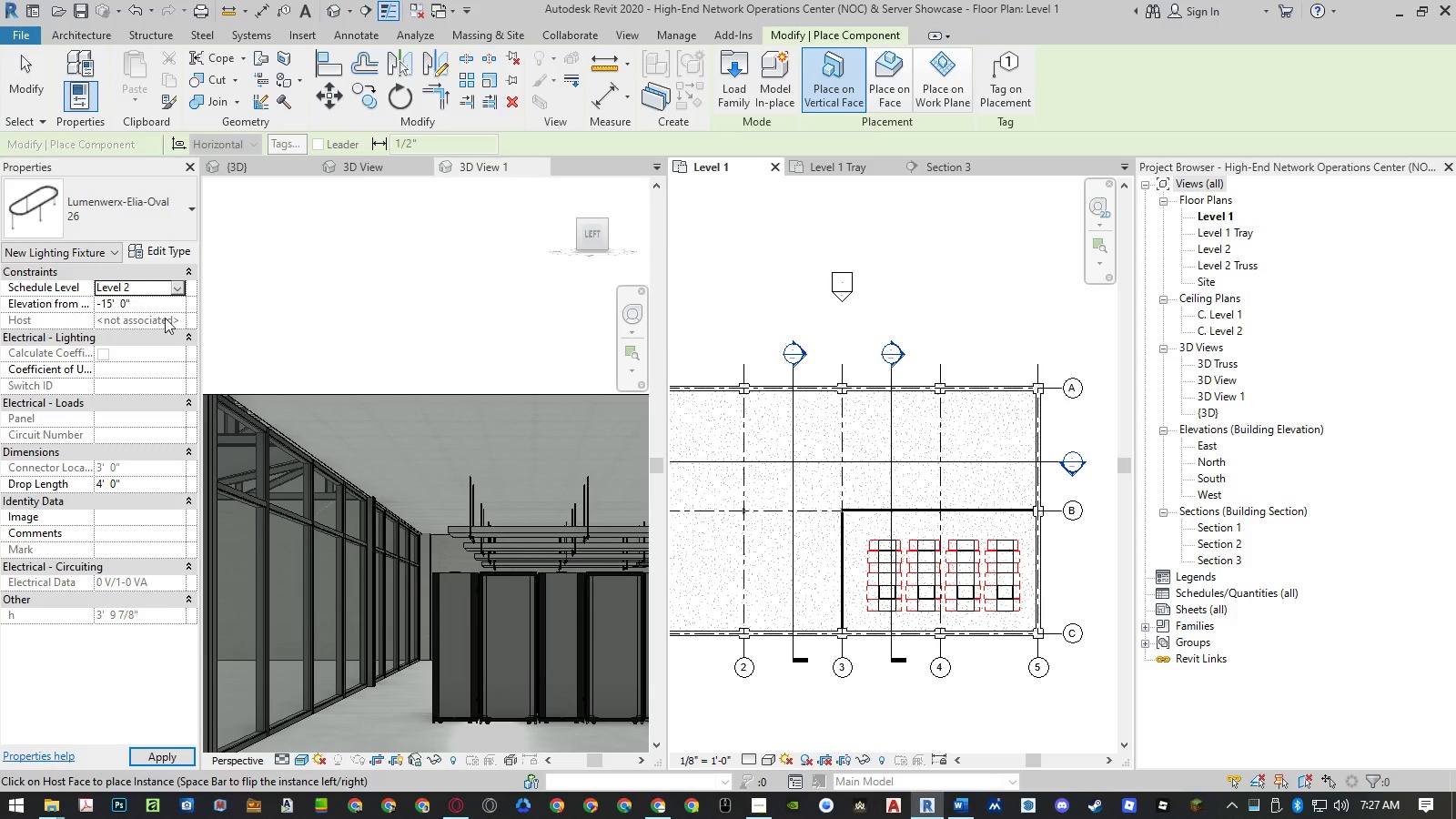 
left_click([159, 301])
 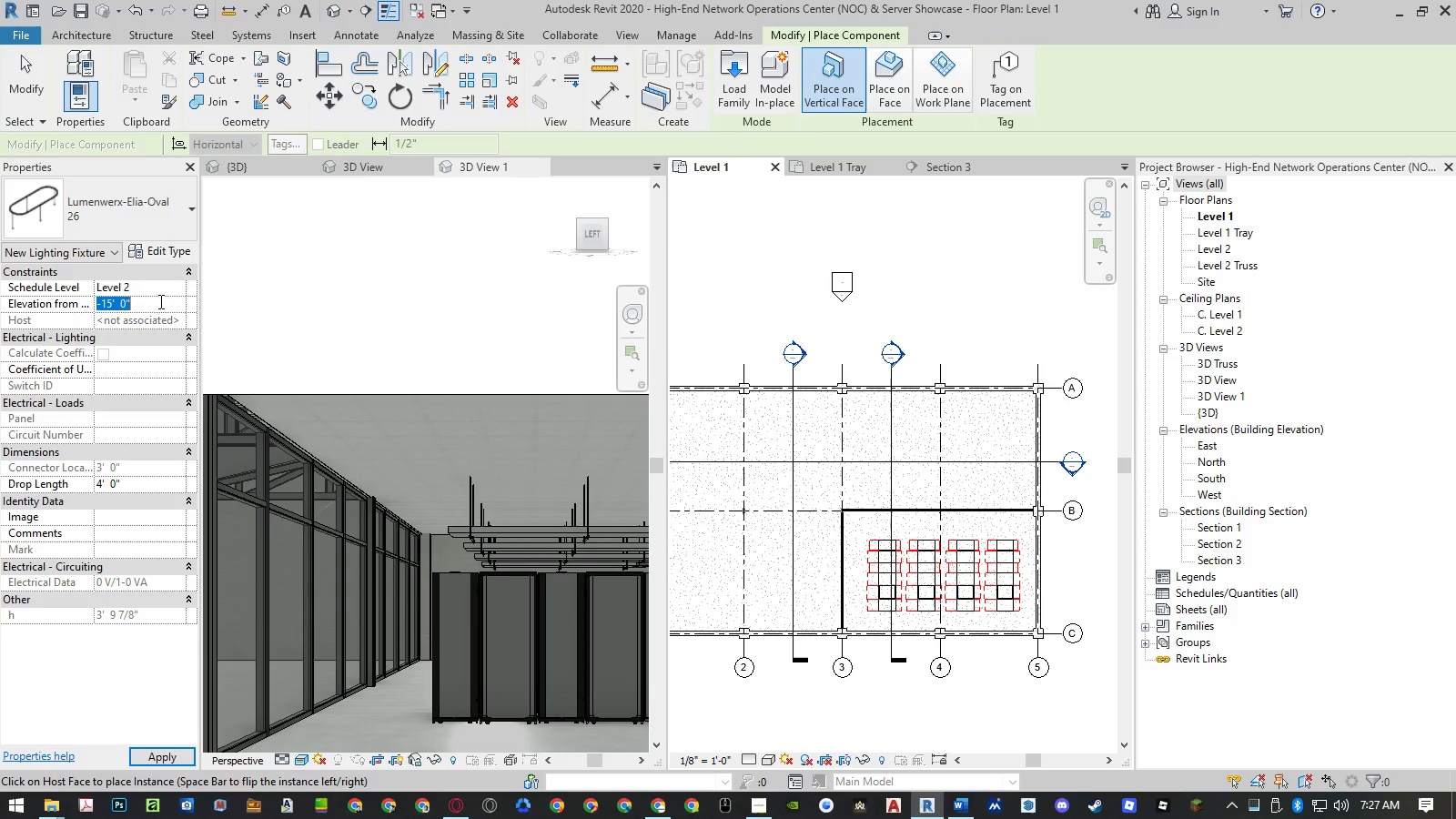 
key(NumpadSubtract)
 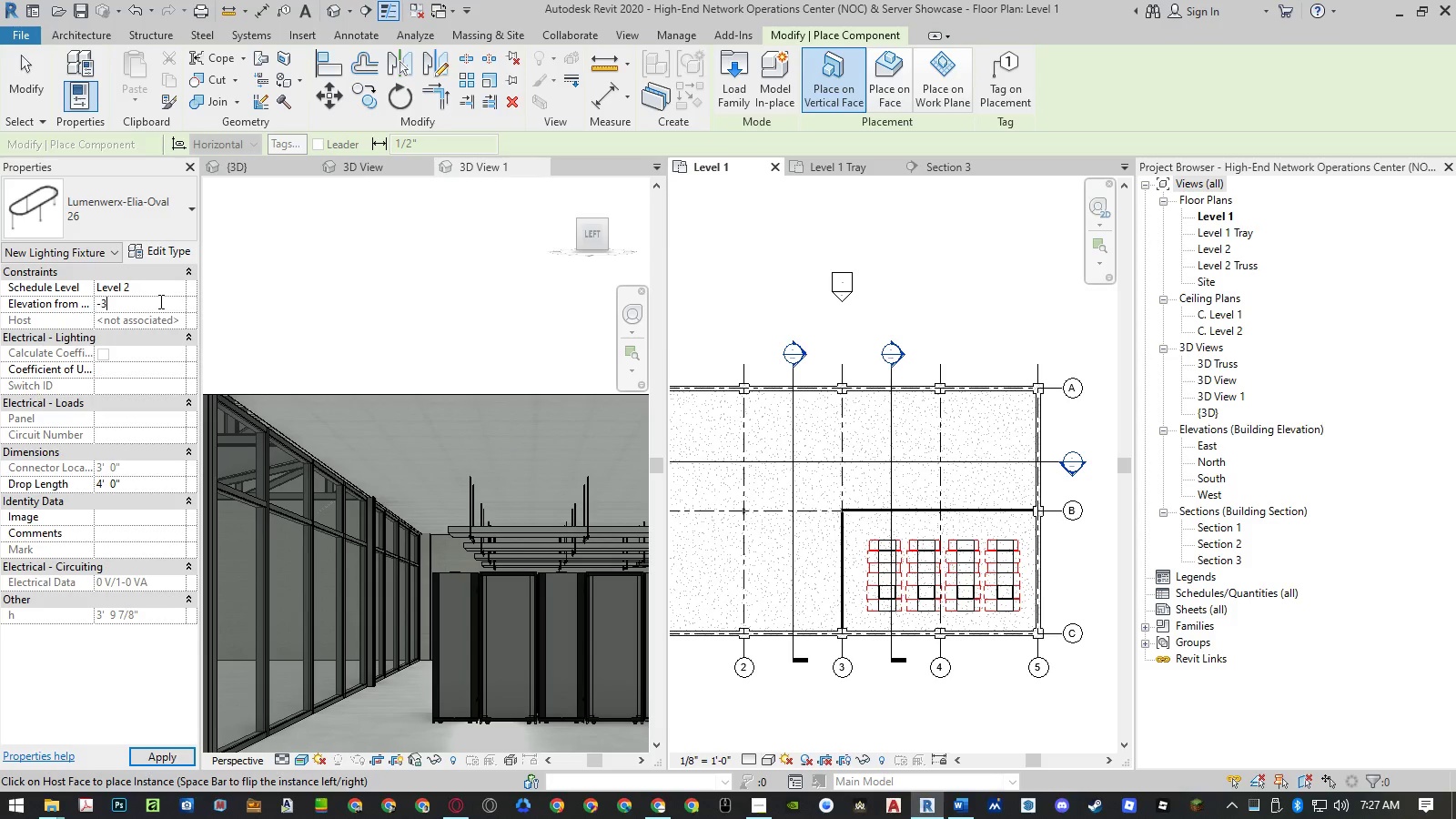 
key(Numpad3)
 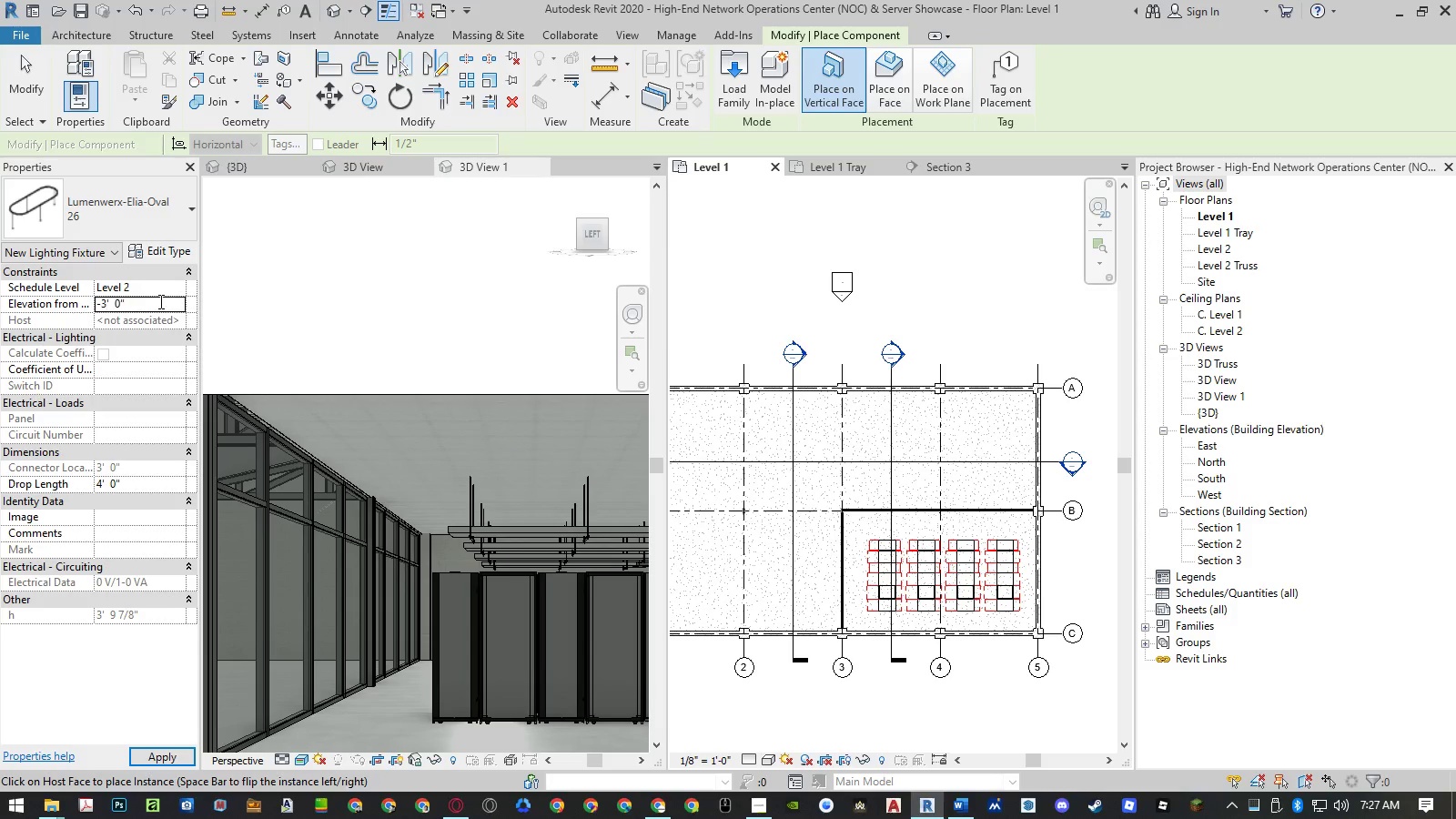 
key(NumpadEnter)
 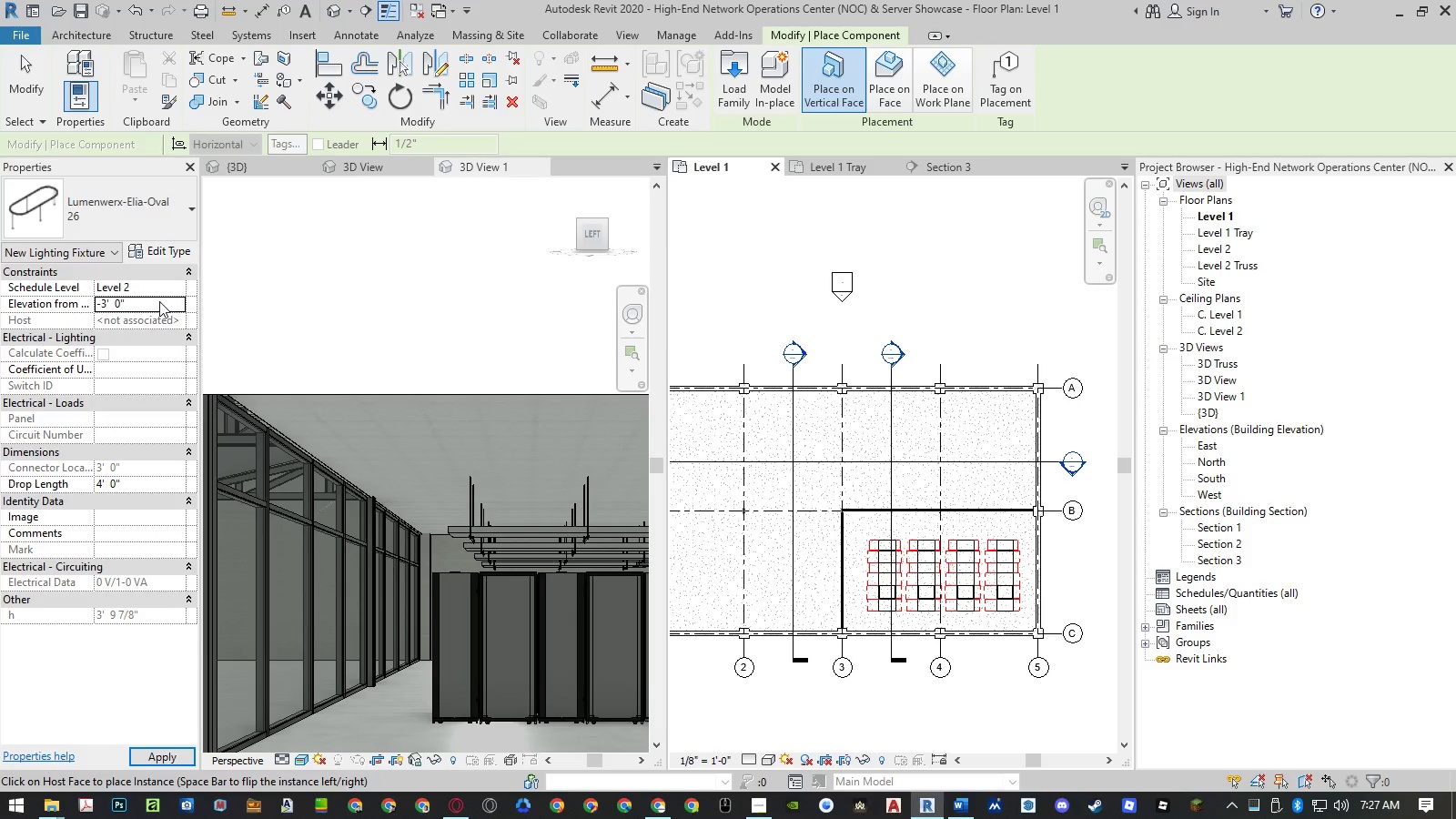 
key(NumpadEnter)
 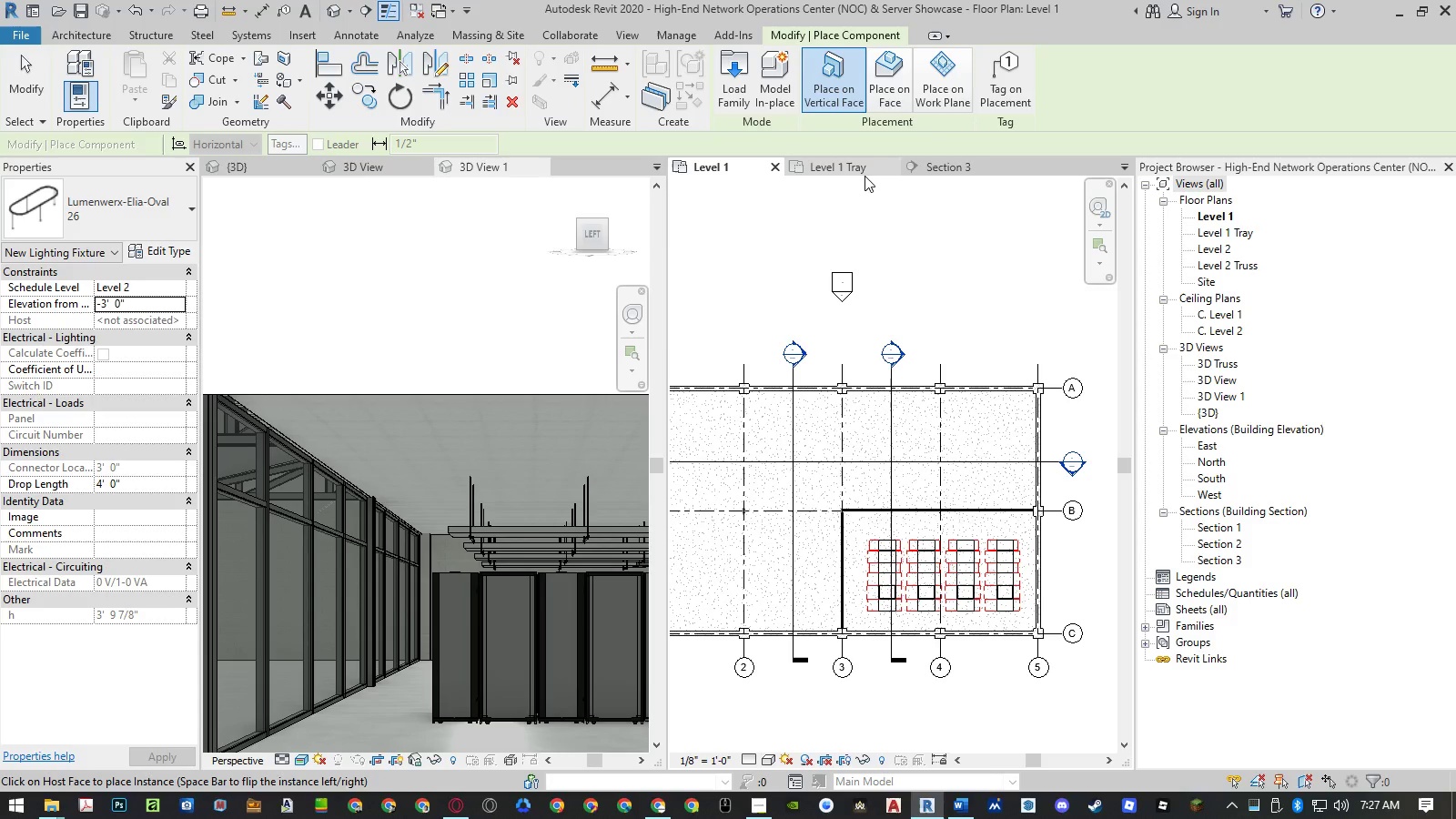 
wait(6.17)
 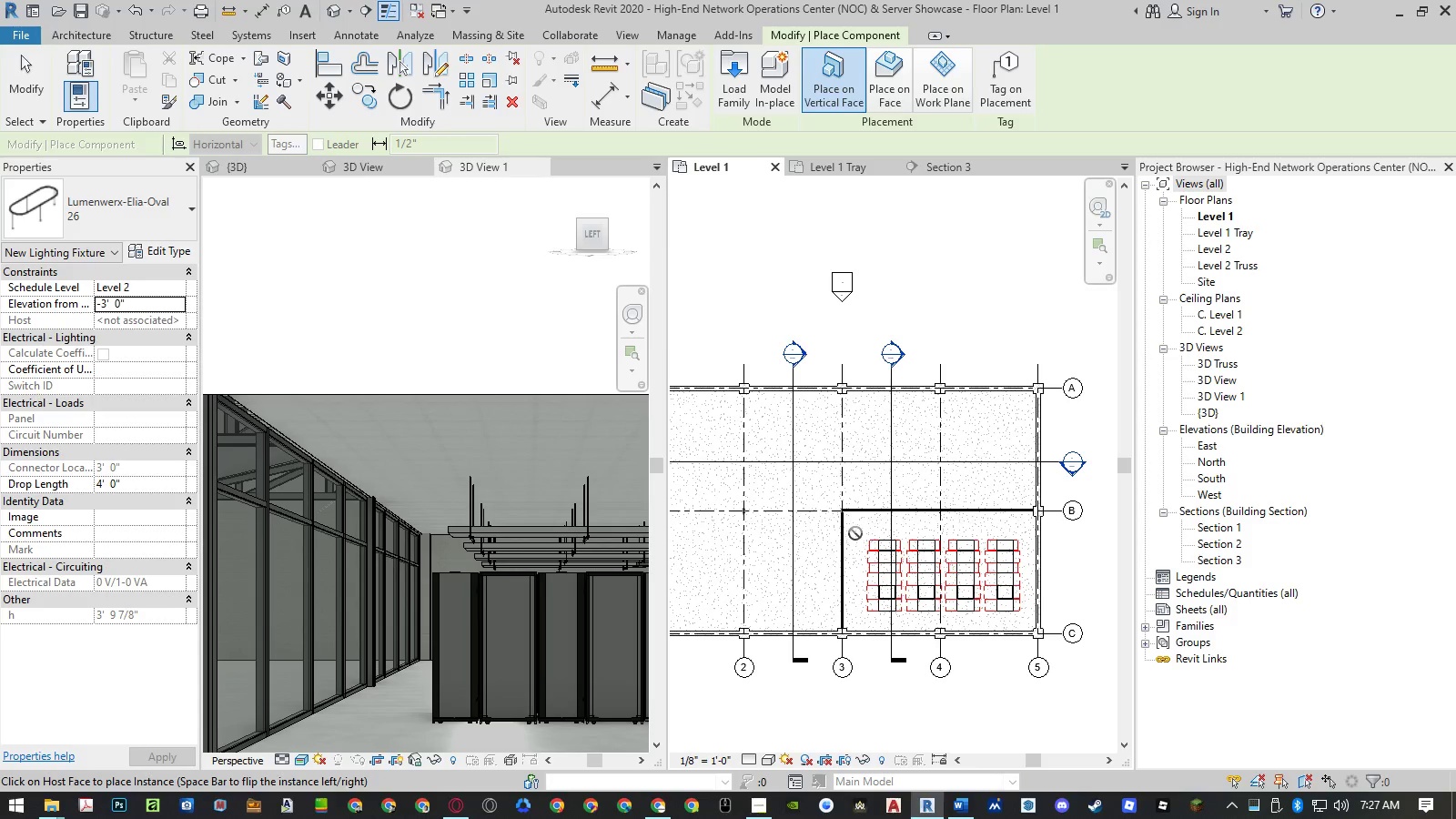 
double_click([1212, 316])
 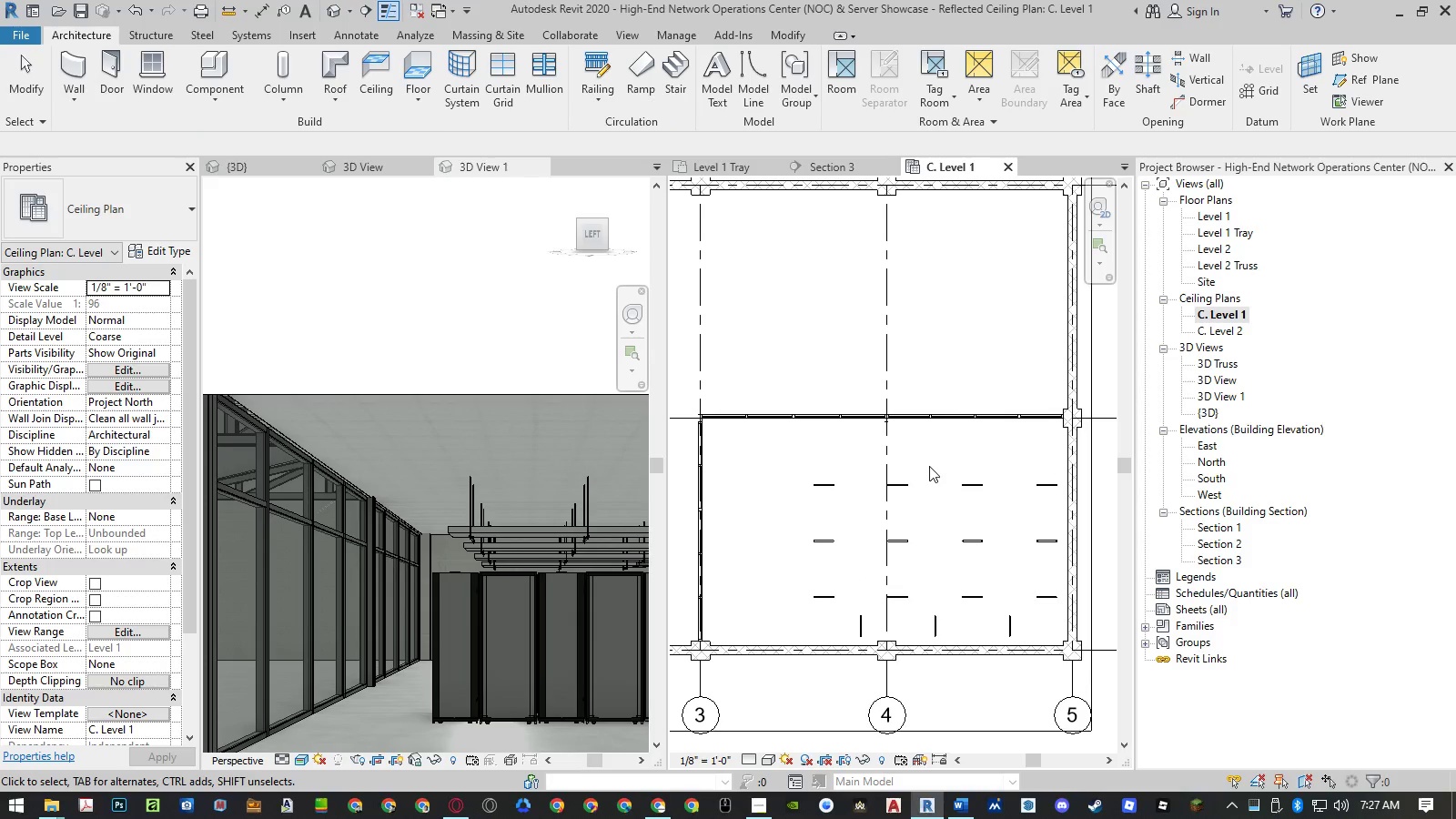 
left_click([930, 450])
 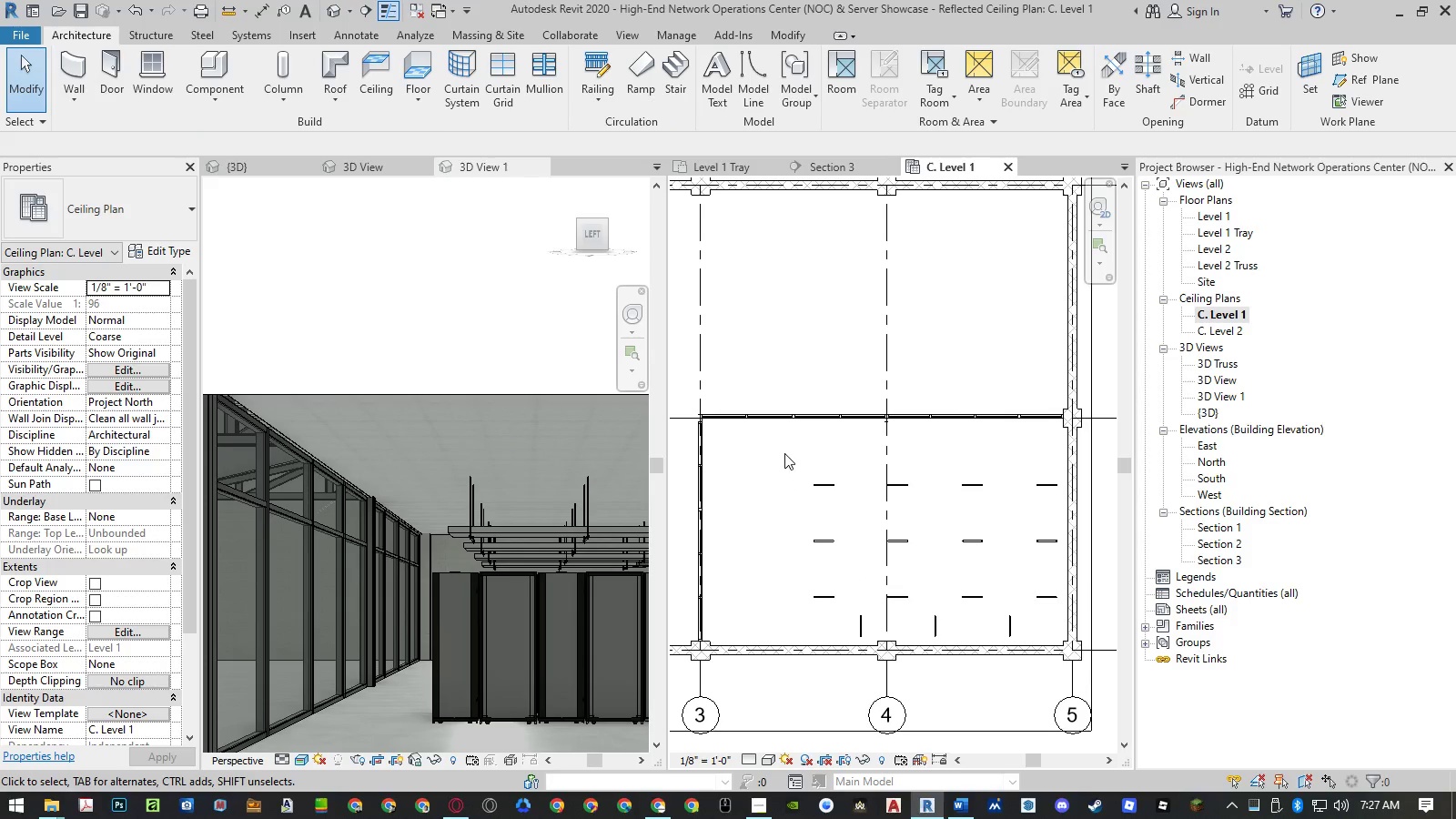 
scroll: coordinate [835, 431], scroll_direction: down, amount: 2.0
 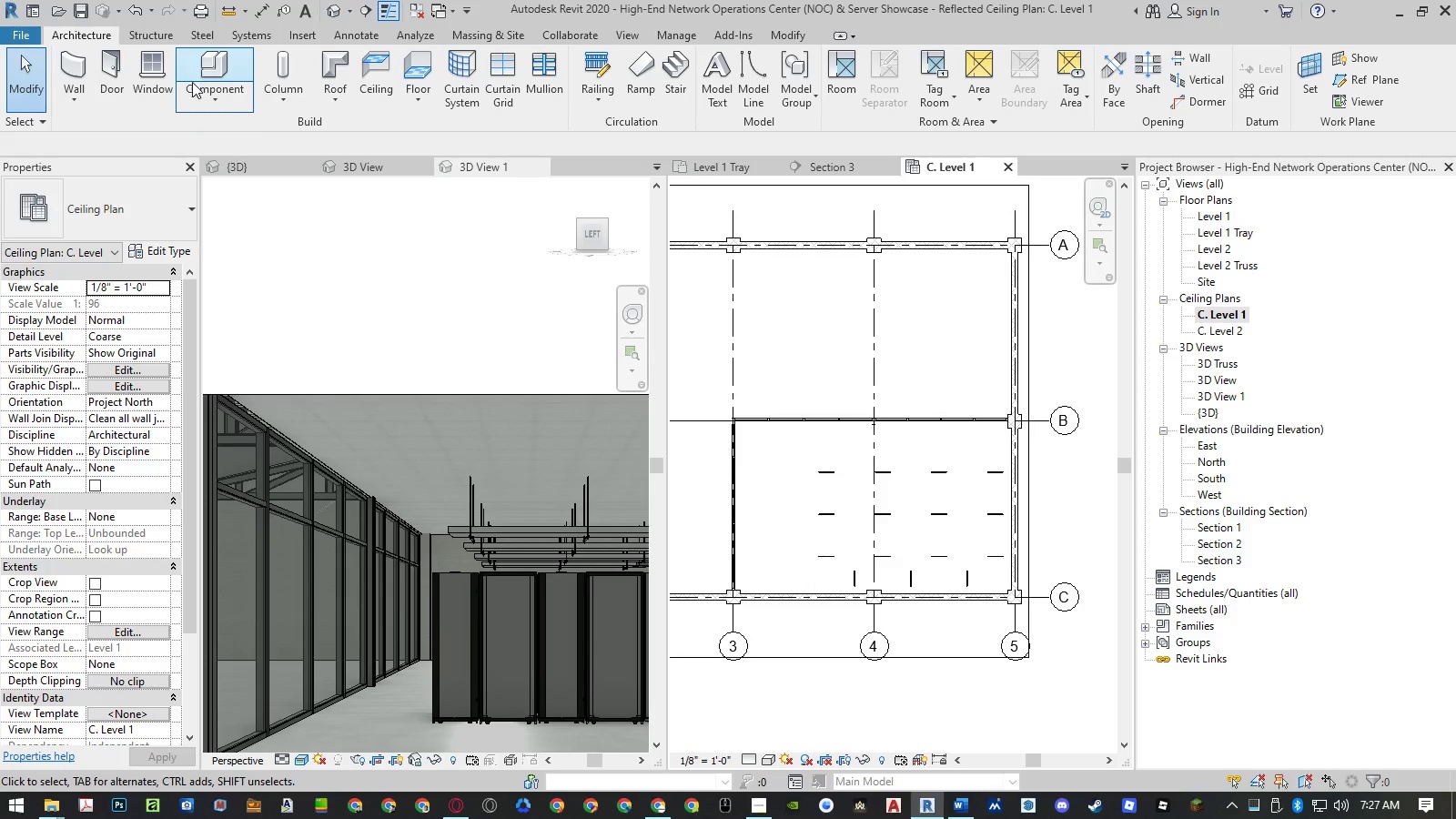 
left_click([215, 65])
 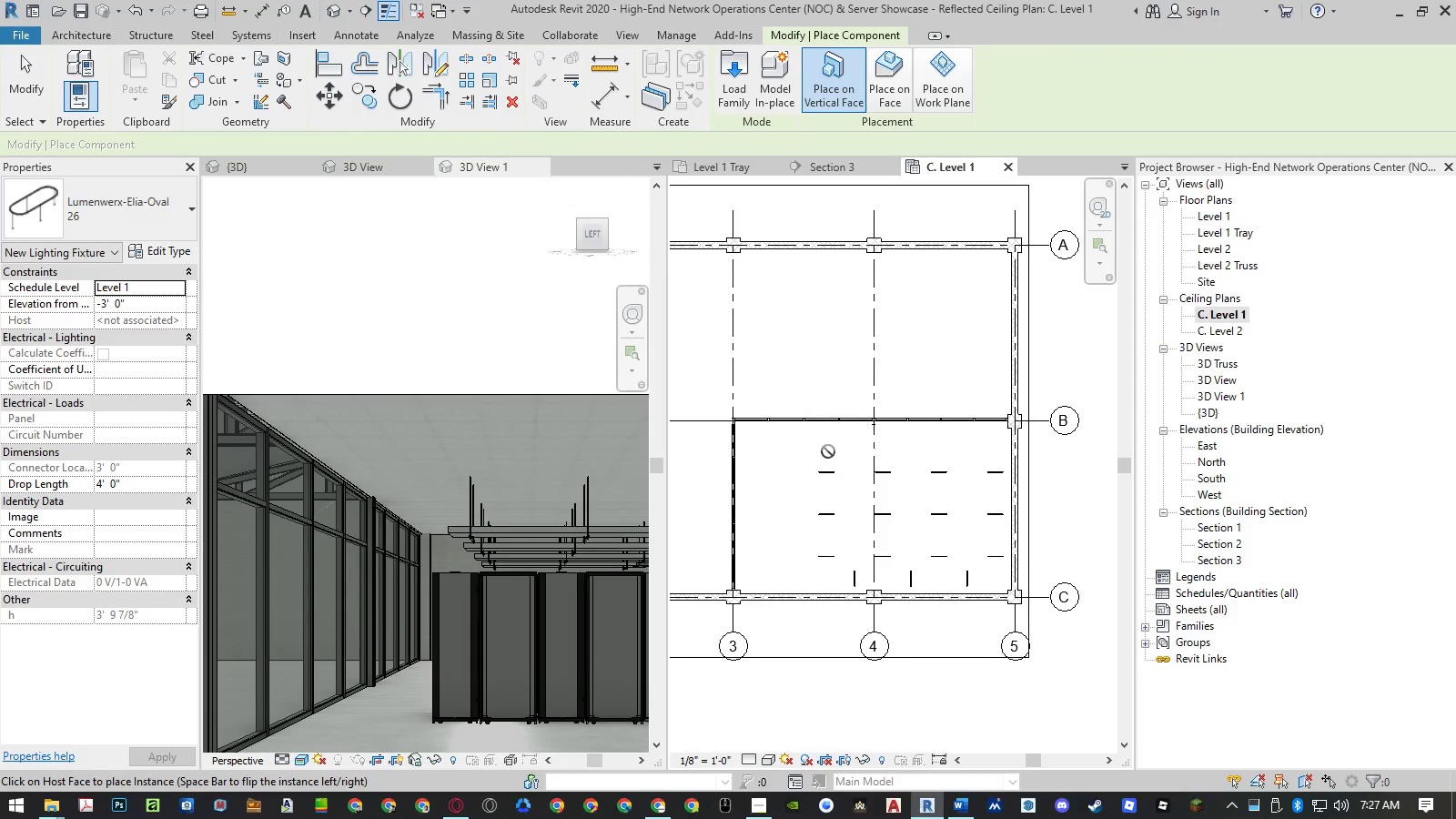 
scroll: coordinate [828, 451], scroll_direction: up, amount: 3.0
 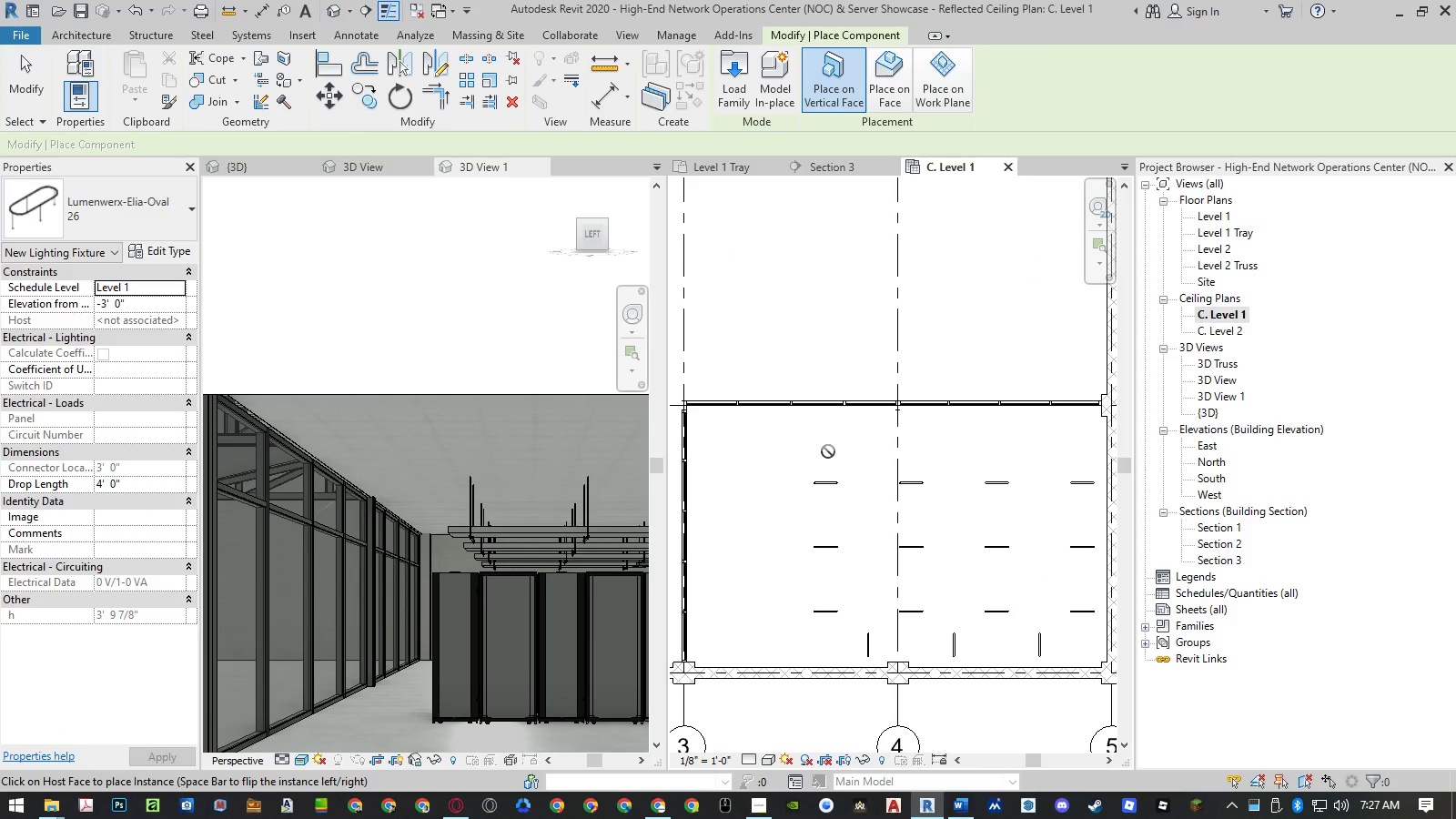 
left_click([828, 451])
 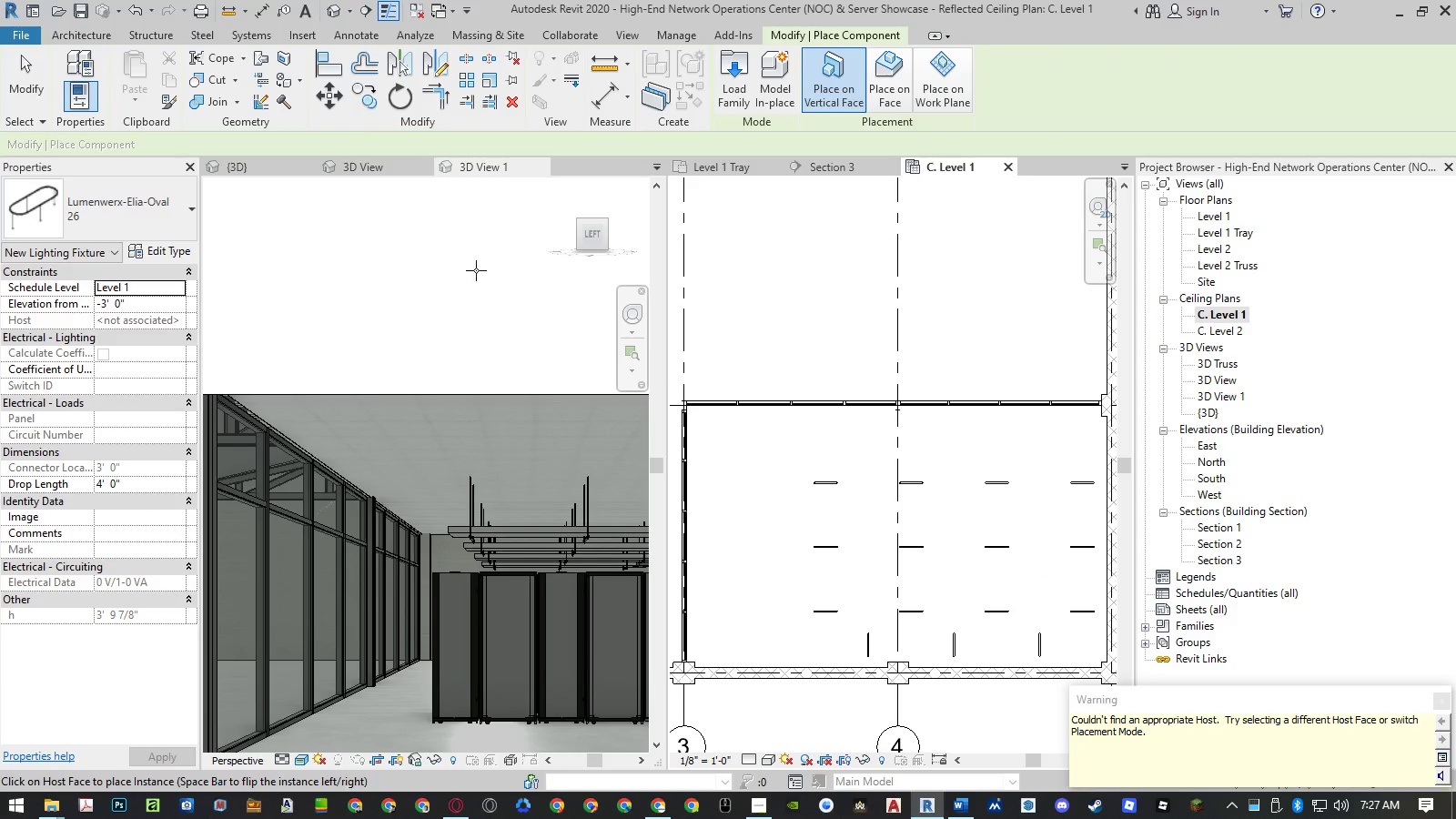 
left_click([250, 172])
 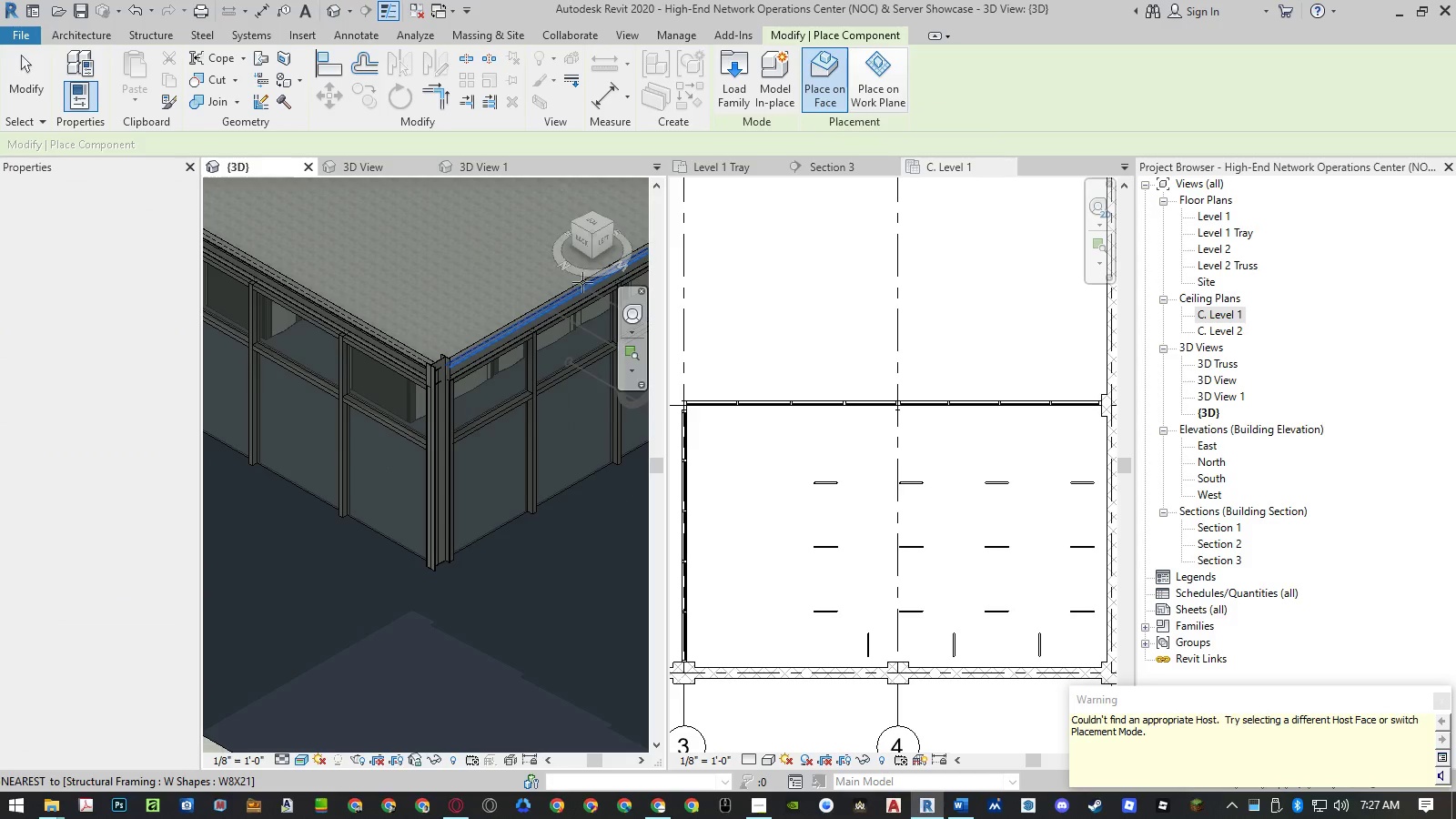 
left_click([592, 260])
 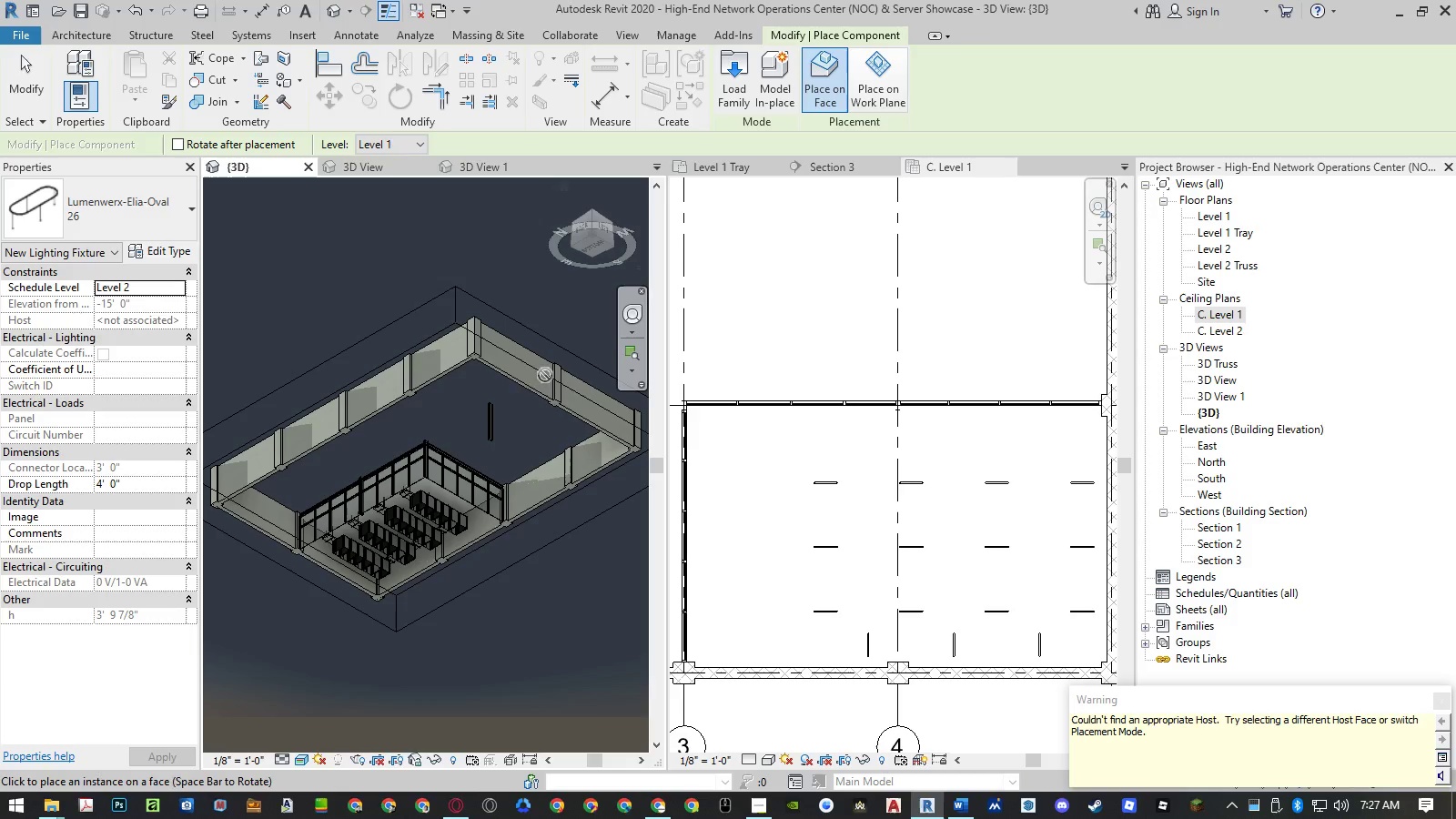 
scroll: coordinate [408, 489], scroll_direction: up, amount: 17.0
 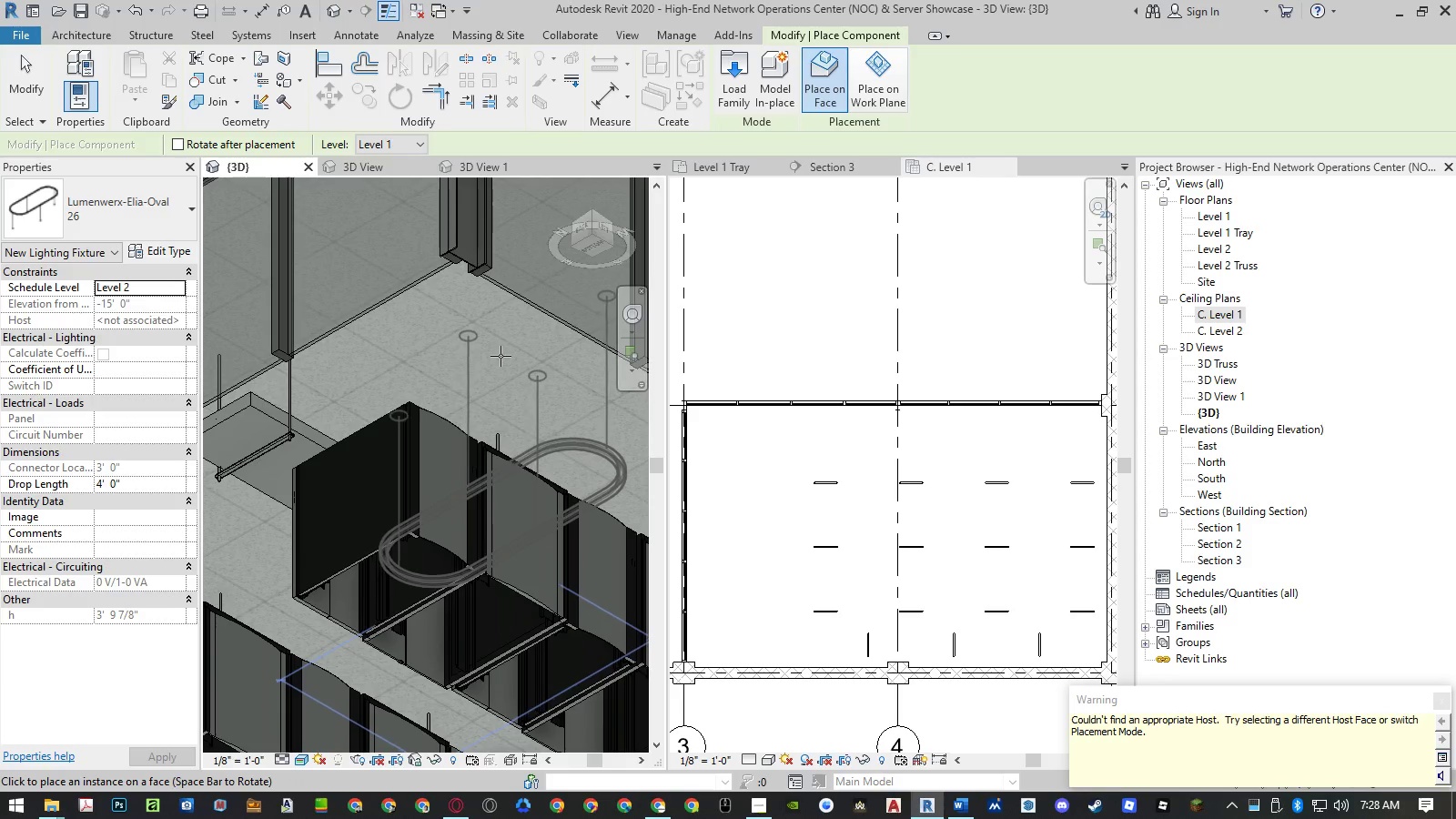 
left_click([500, 356])
 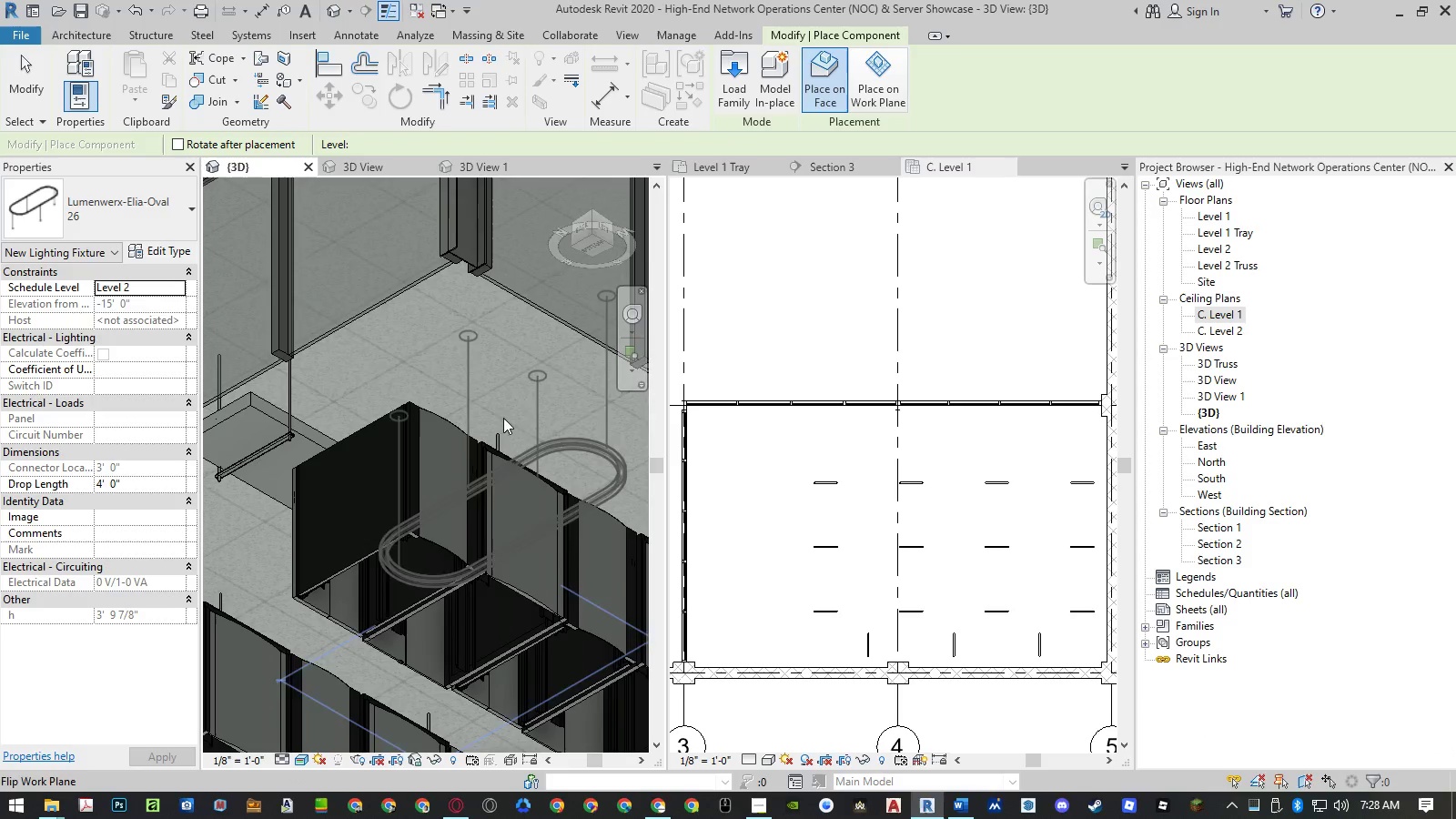 
key(Escape)
 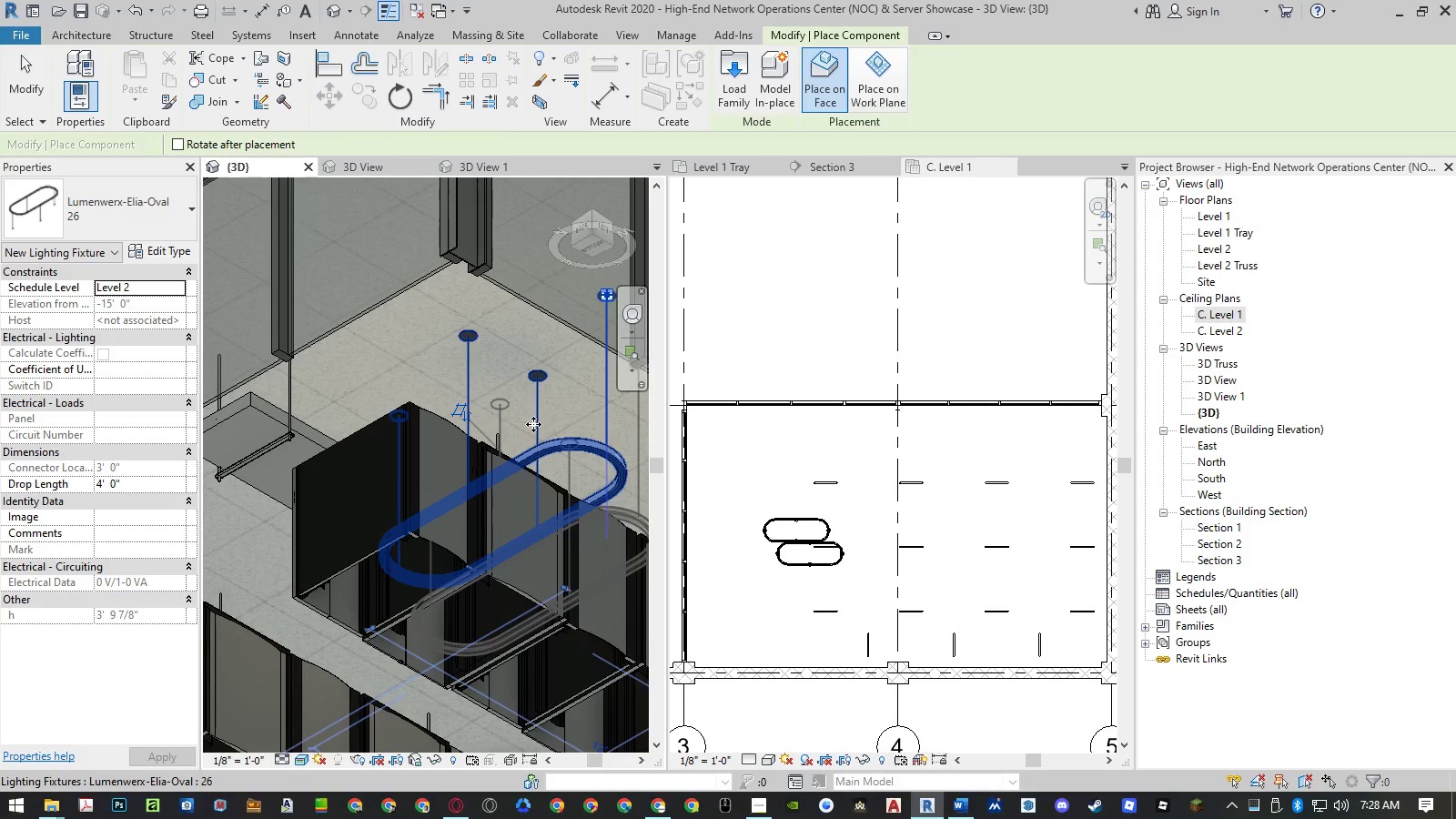 
key(Escape)
 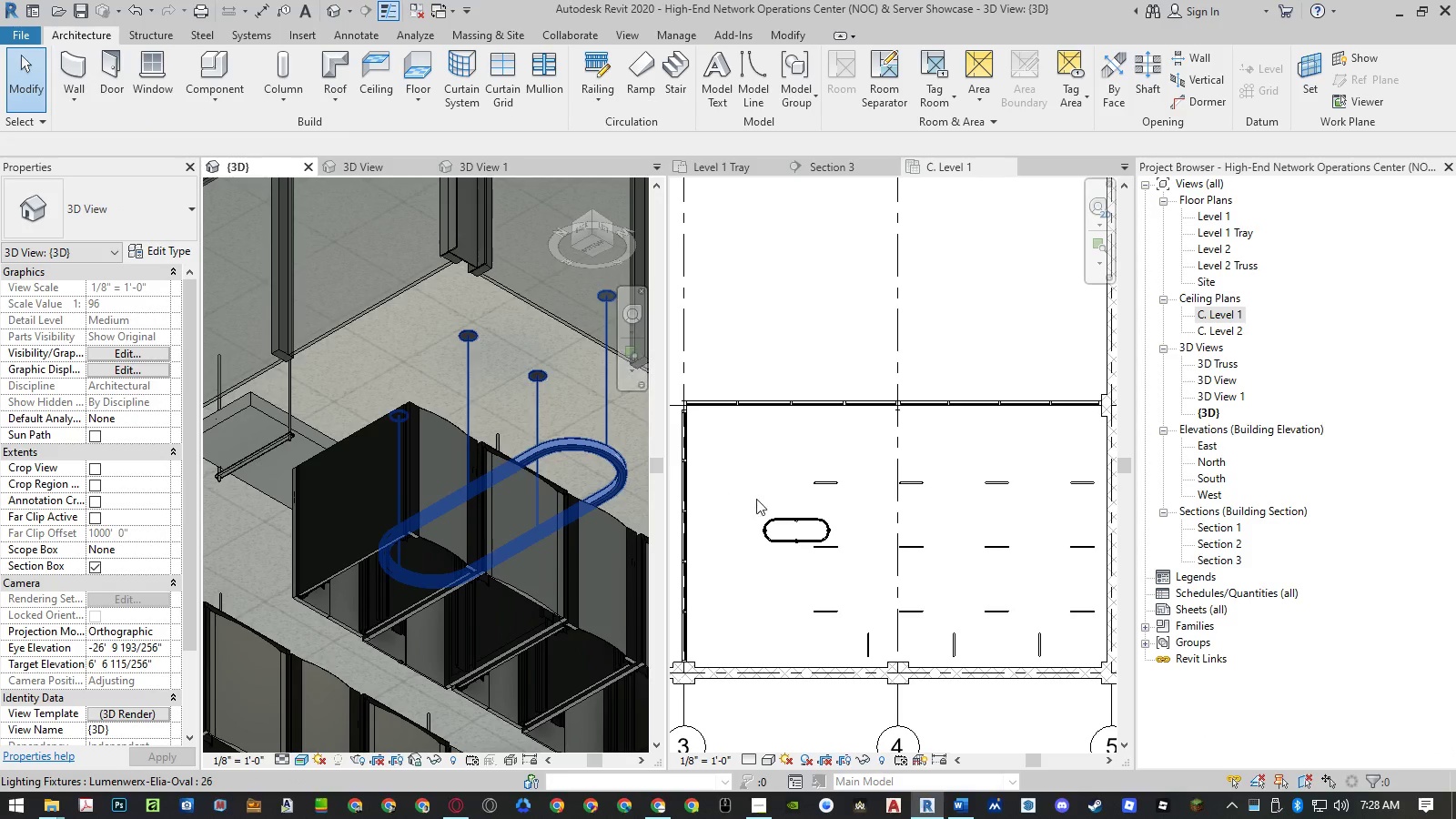 
left_click([829, 523])
 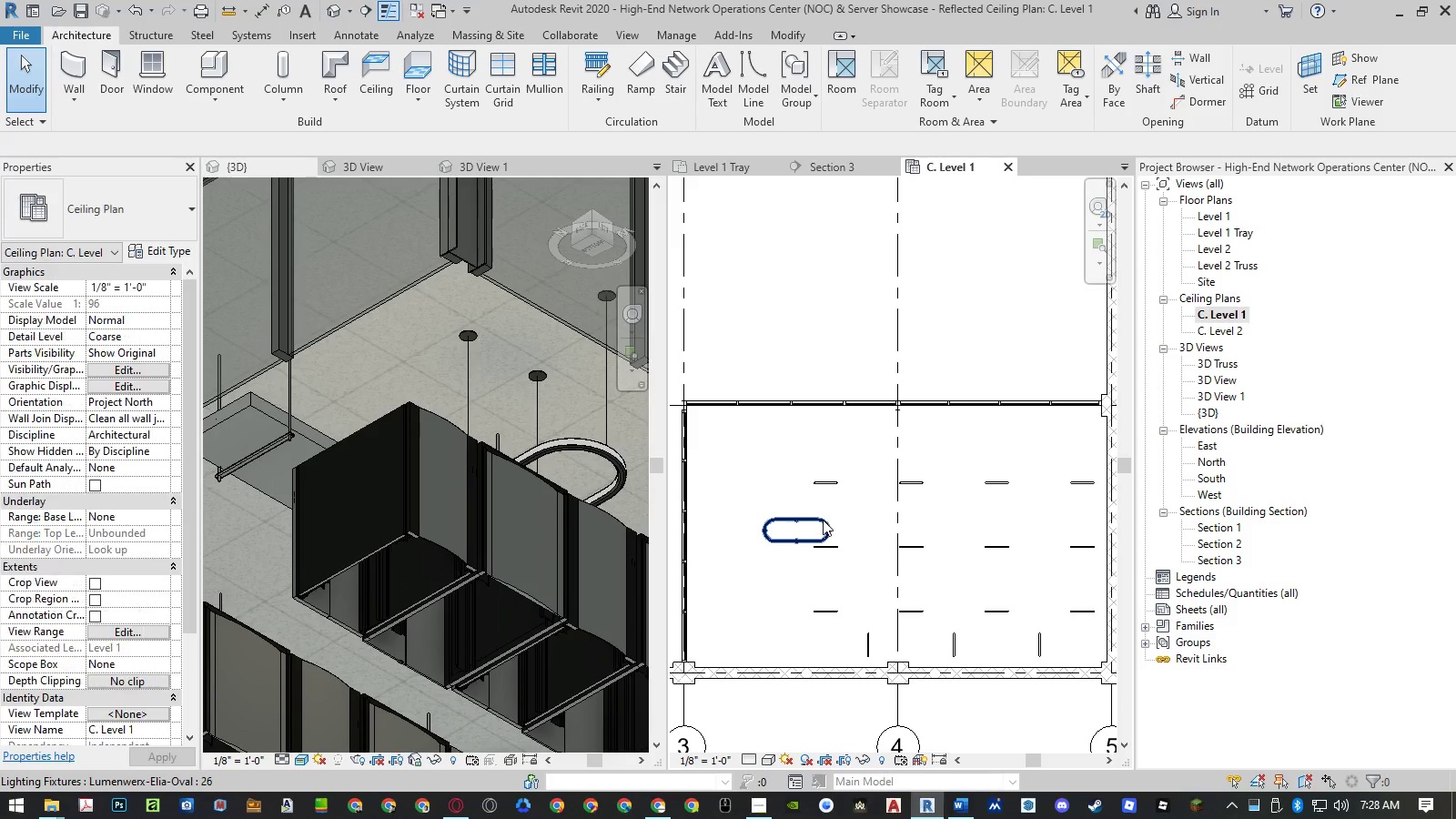 
left_click([823, 520])
 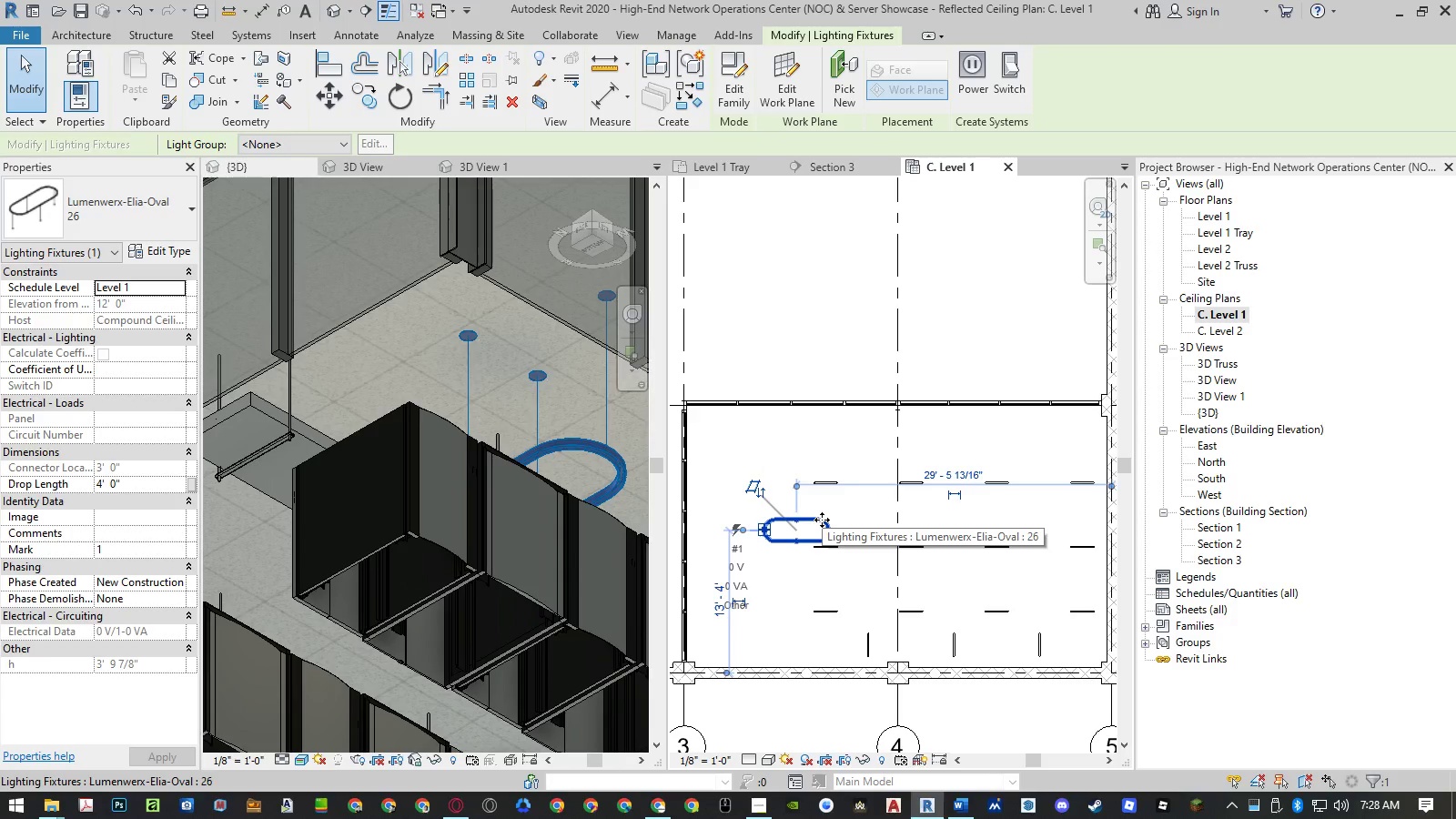 
type(ro)
 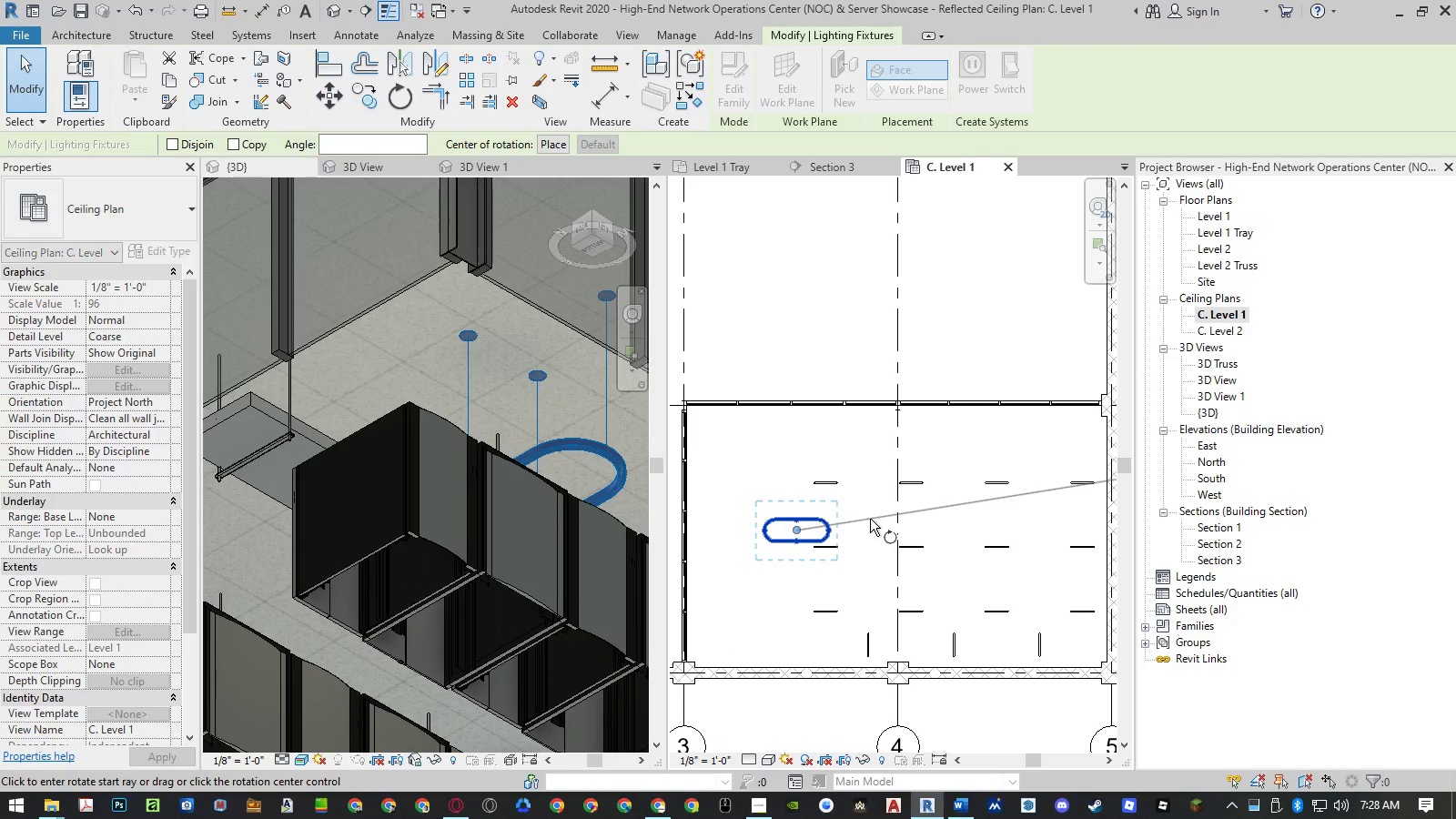 
left_click([870, 520])
 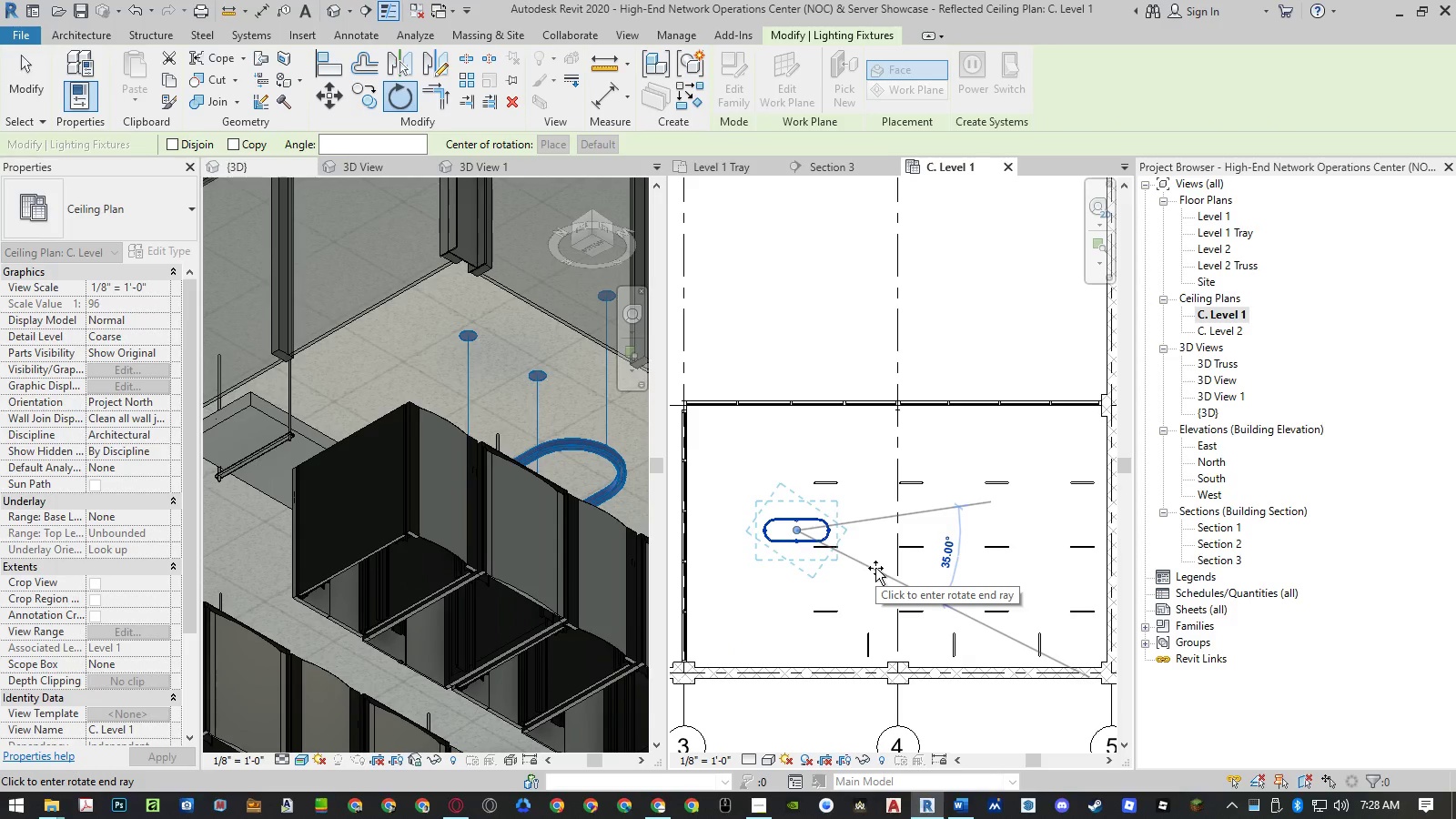 
key(Numpad9)
 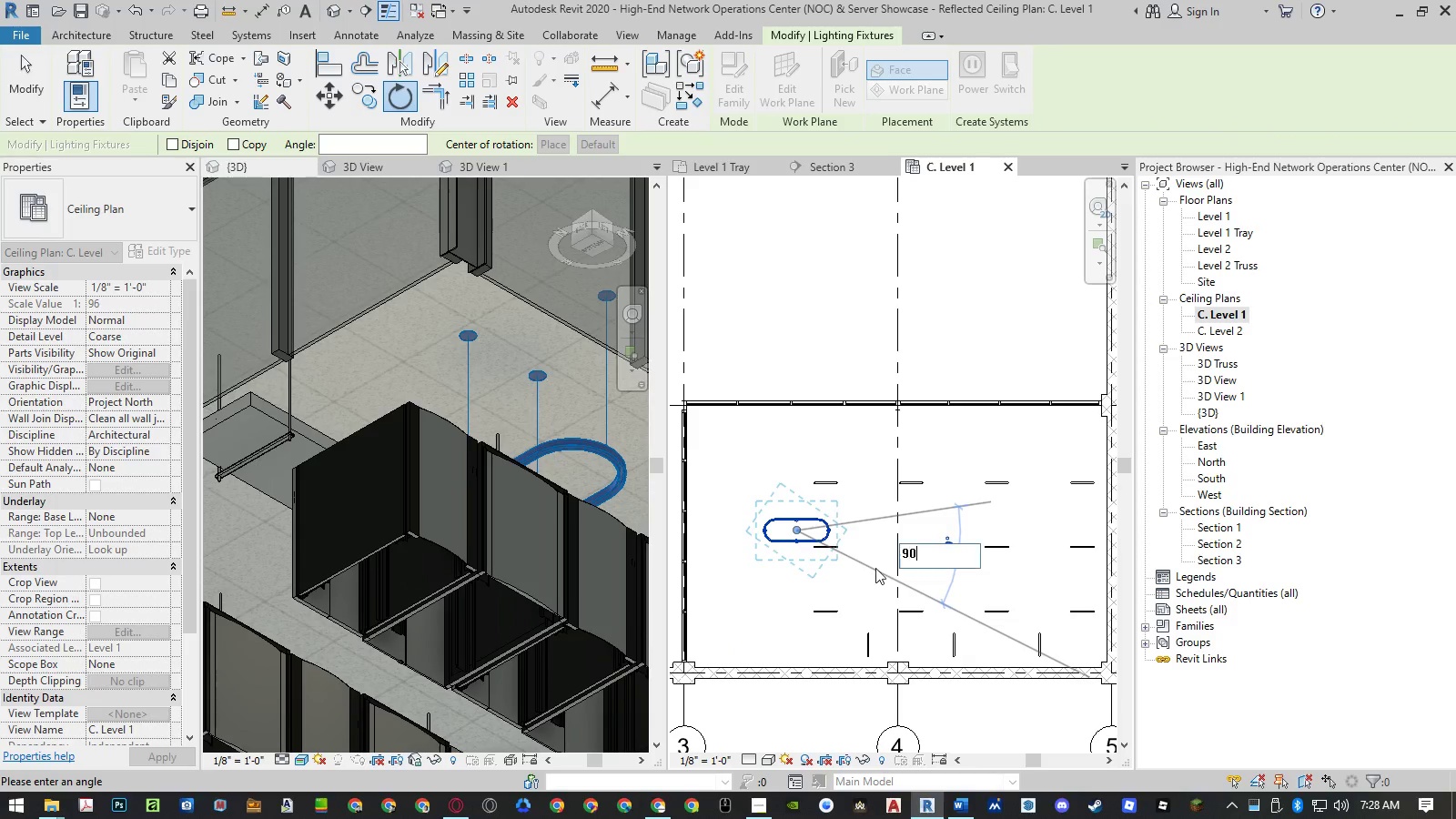 
key(Numpad0)
 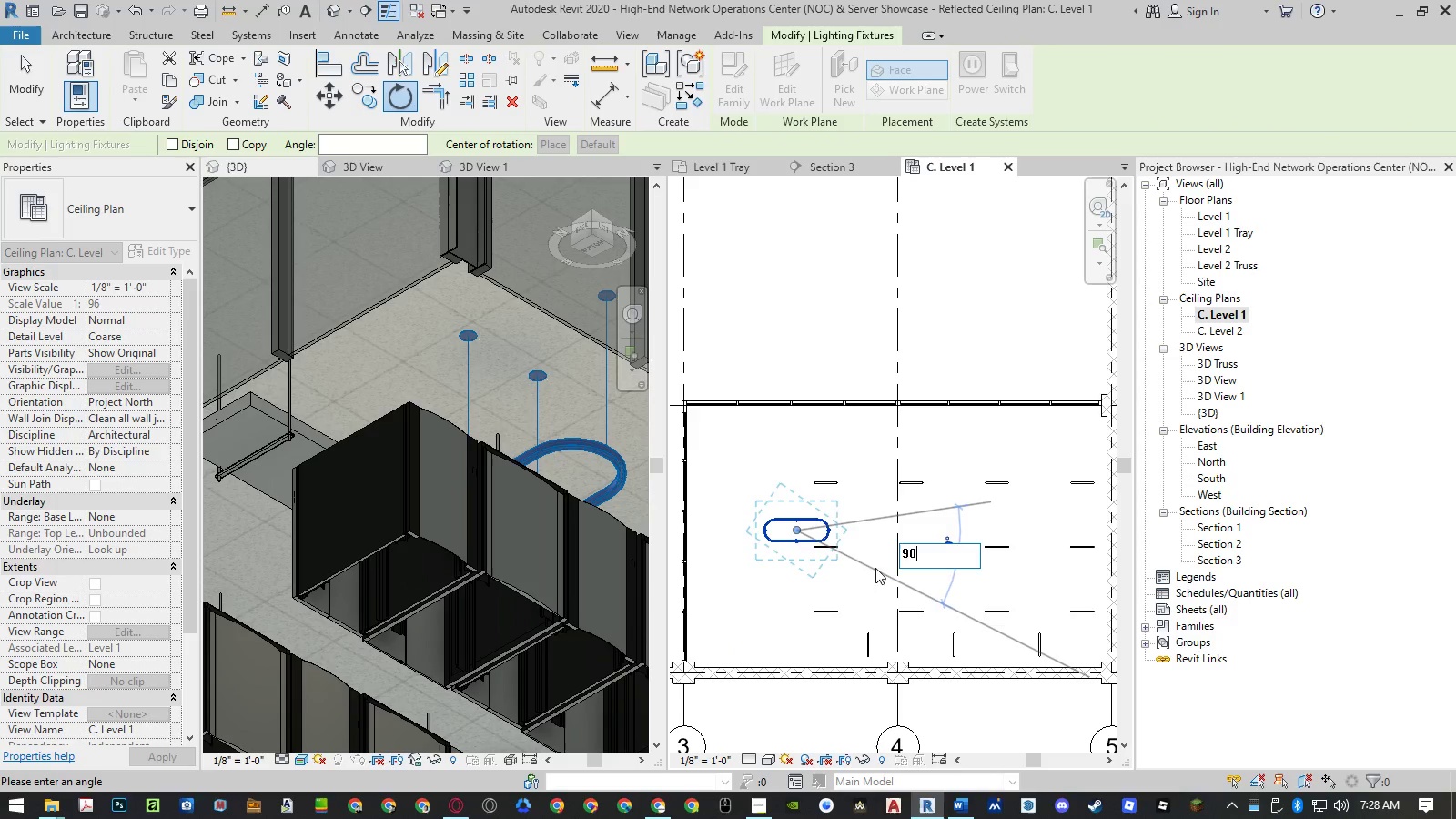 
key(NumpadEnter)
 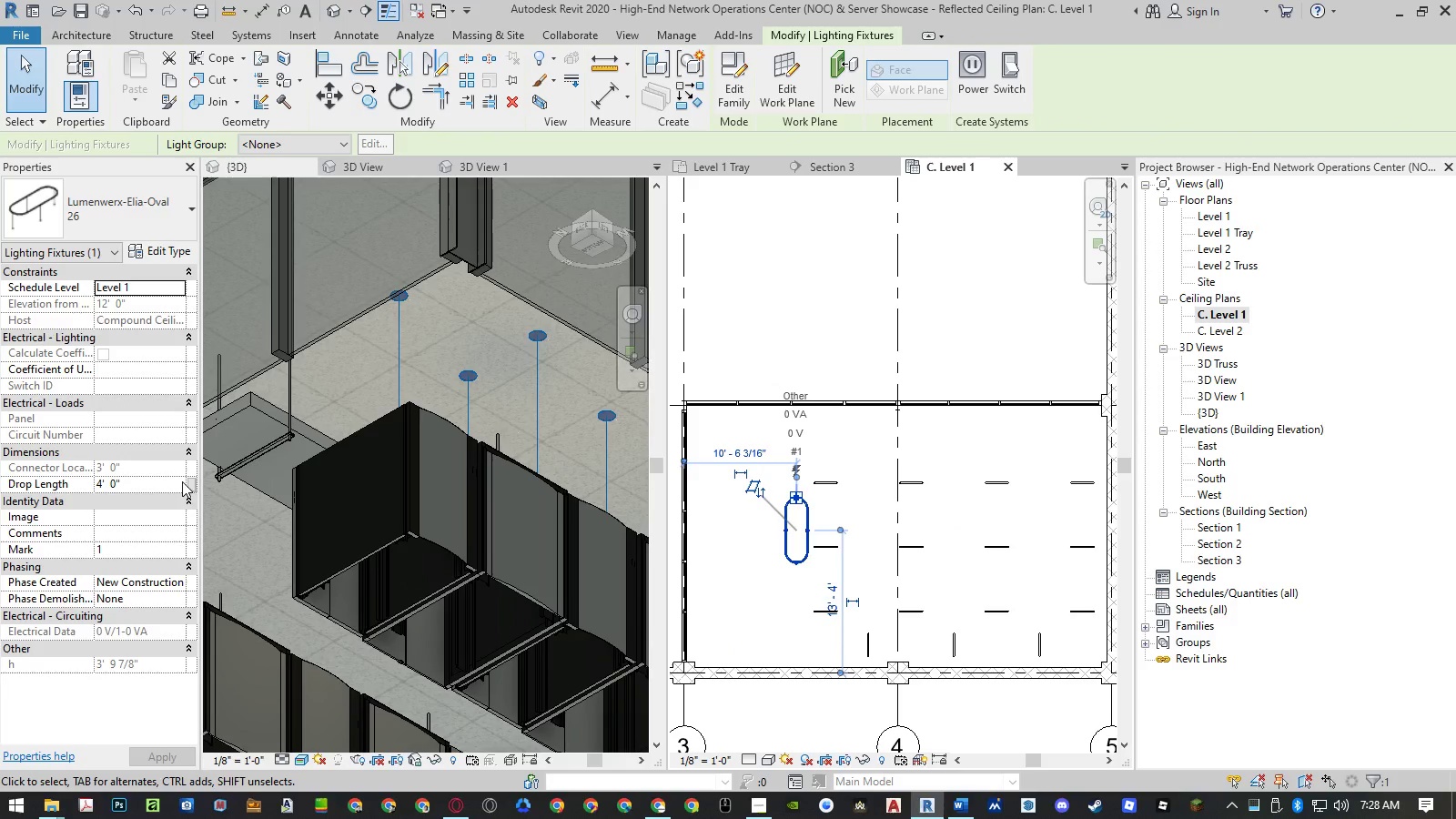 
wait(5.7)
 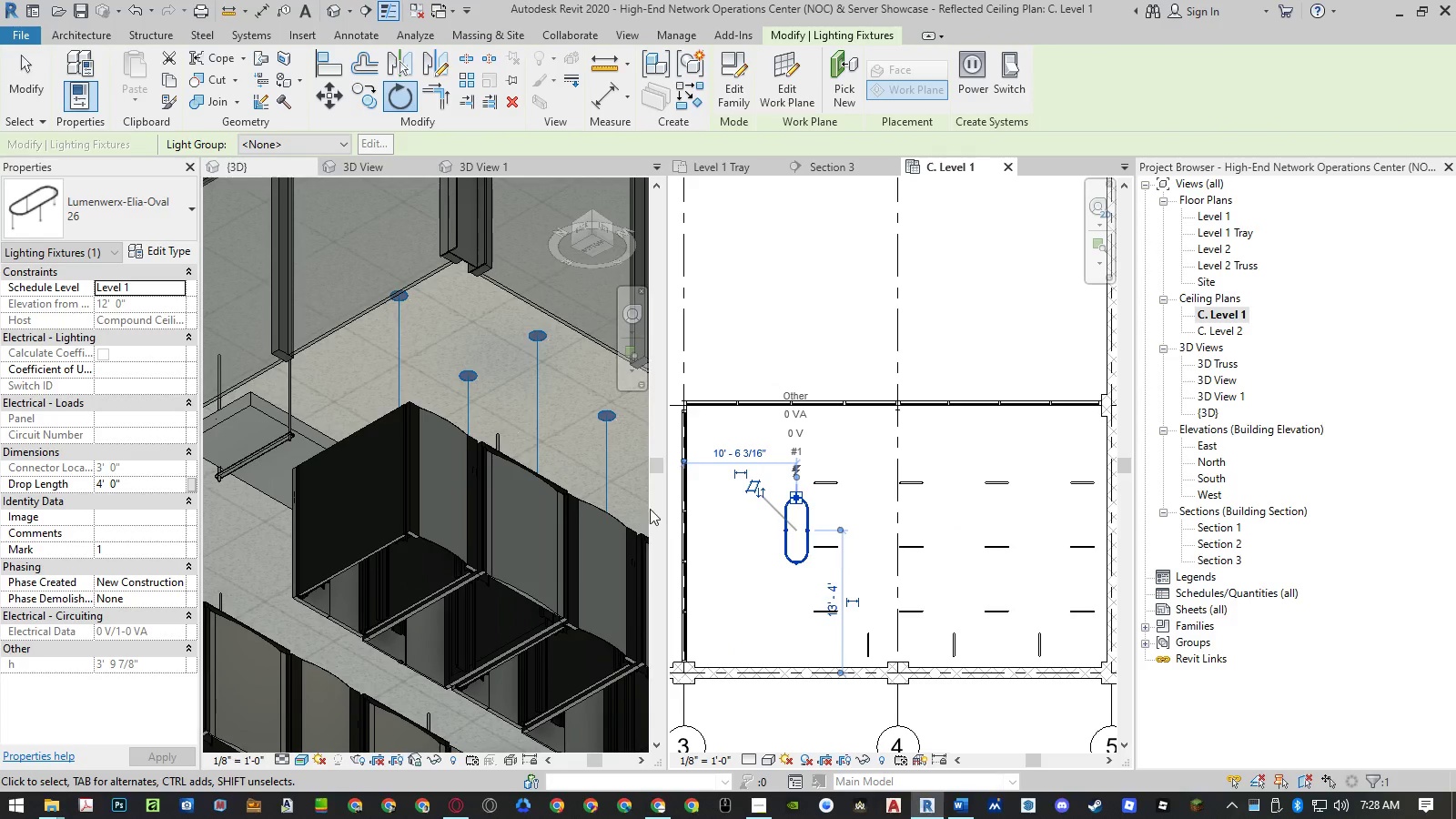 
left_click([166, 256])
 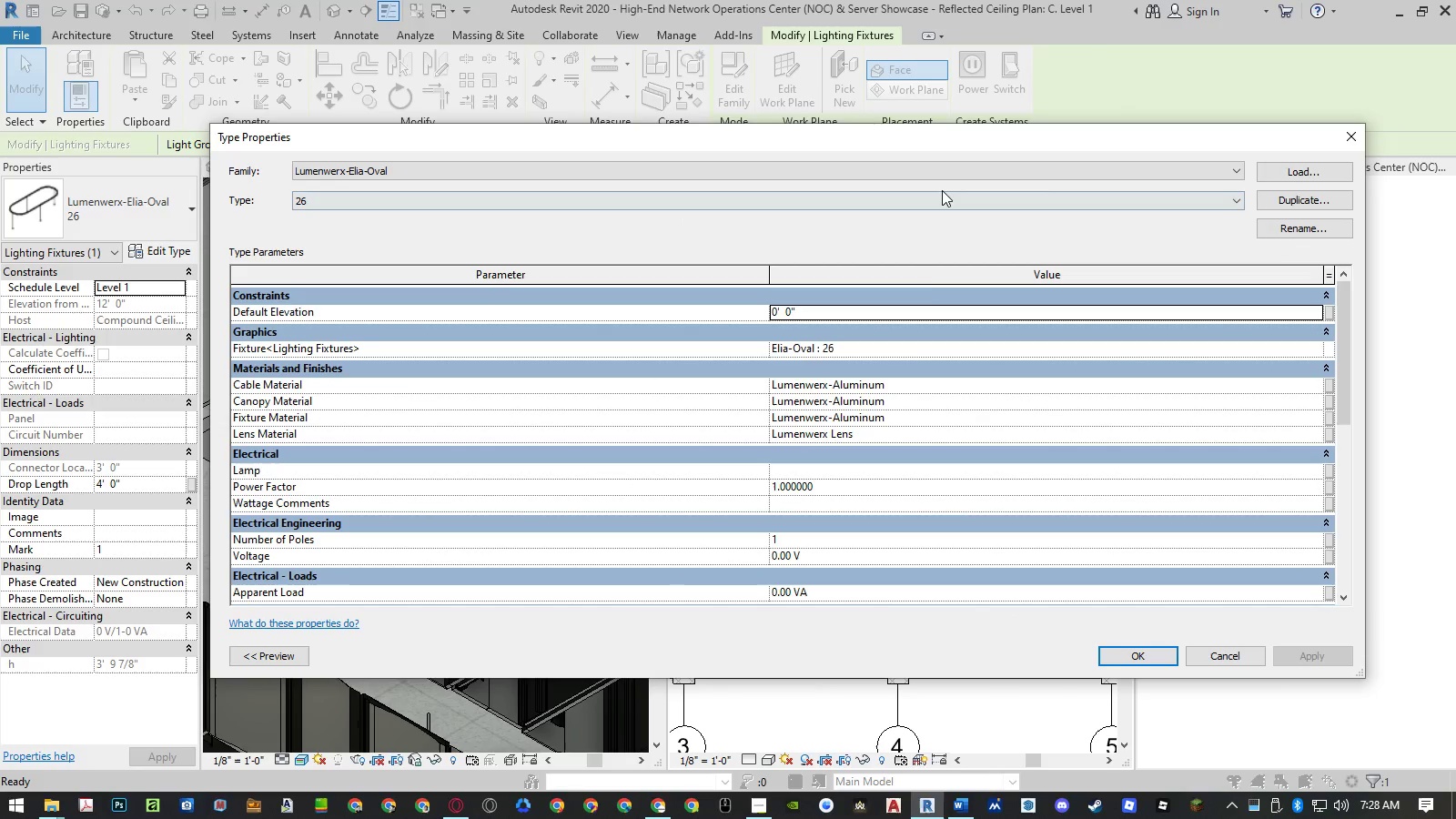 
scroll: coordinate [918, 408], scroll_direction: down, amount: 7.0
 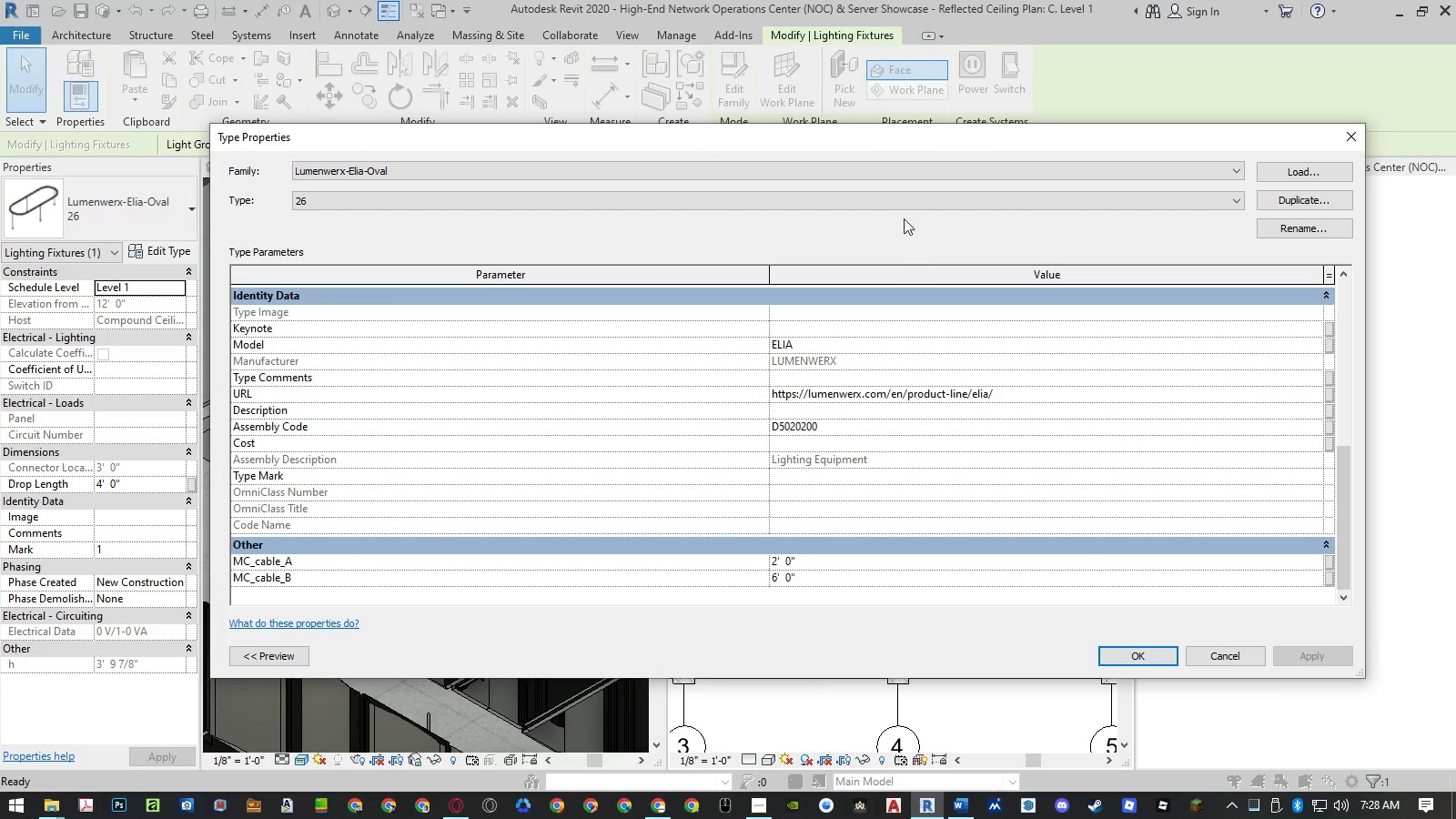 
left_click_drag(start_coordinate=[891, 149], to_coordinate=[238, 194])
 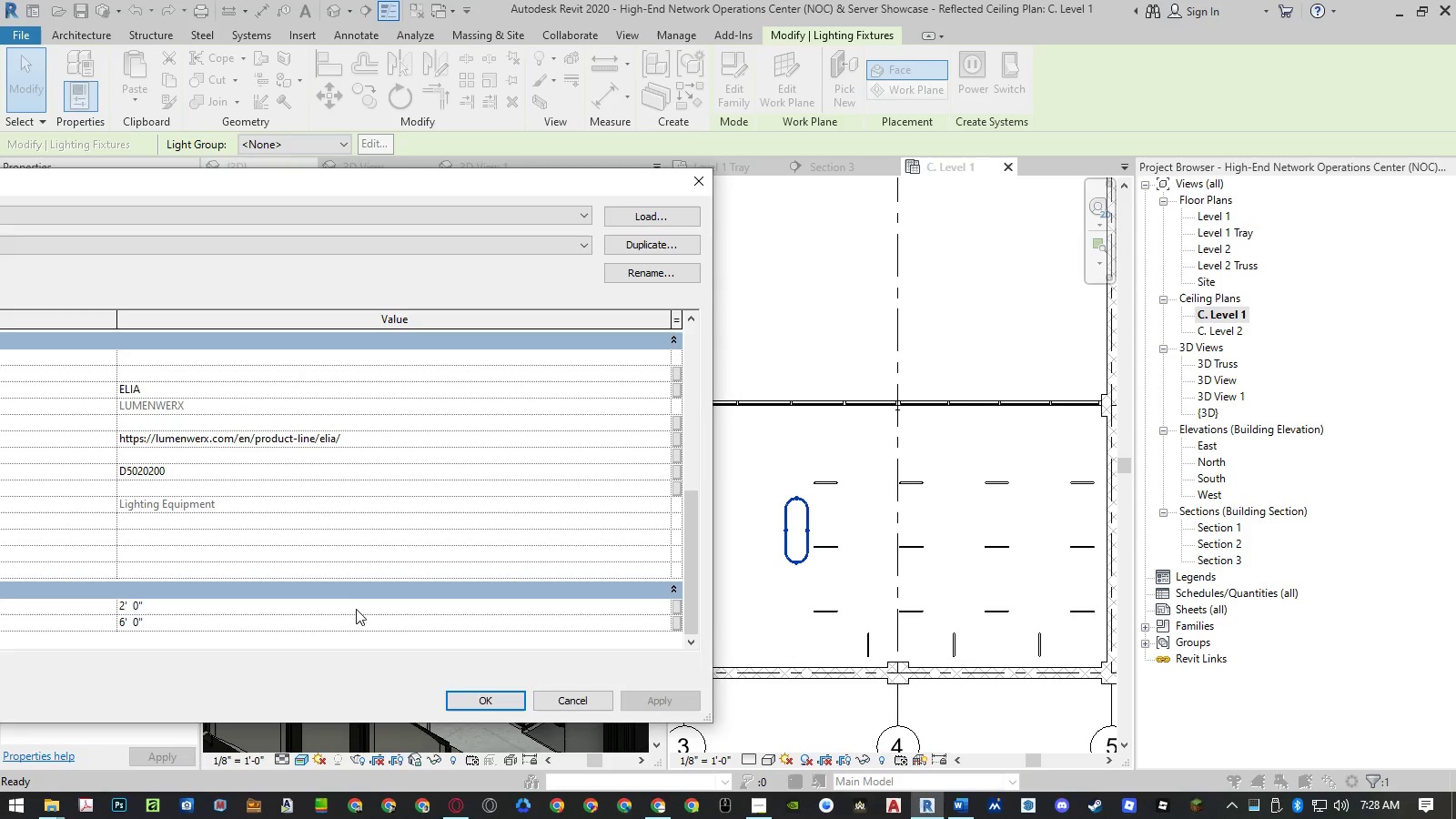 
left_click([355, 623])
 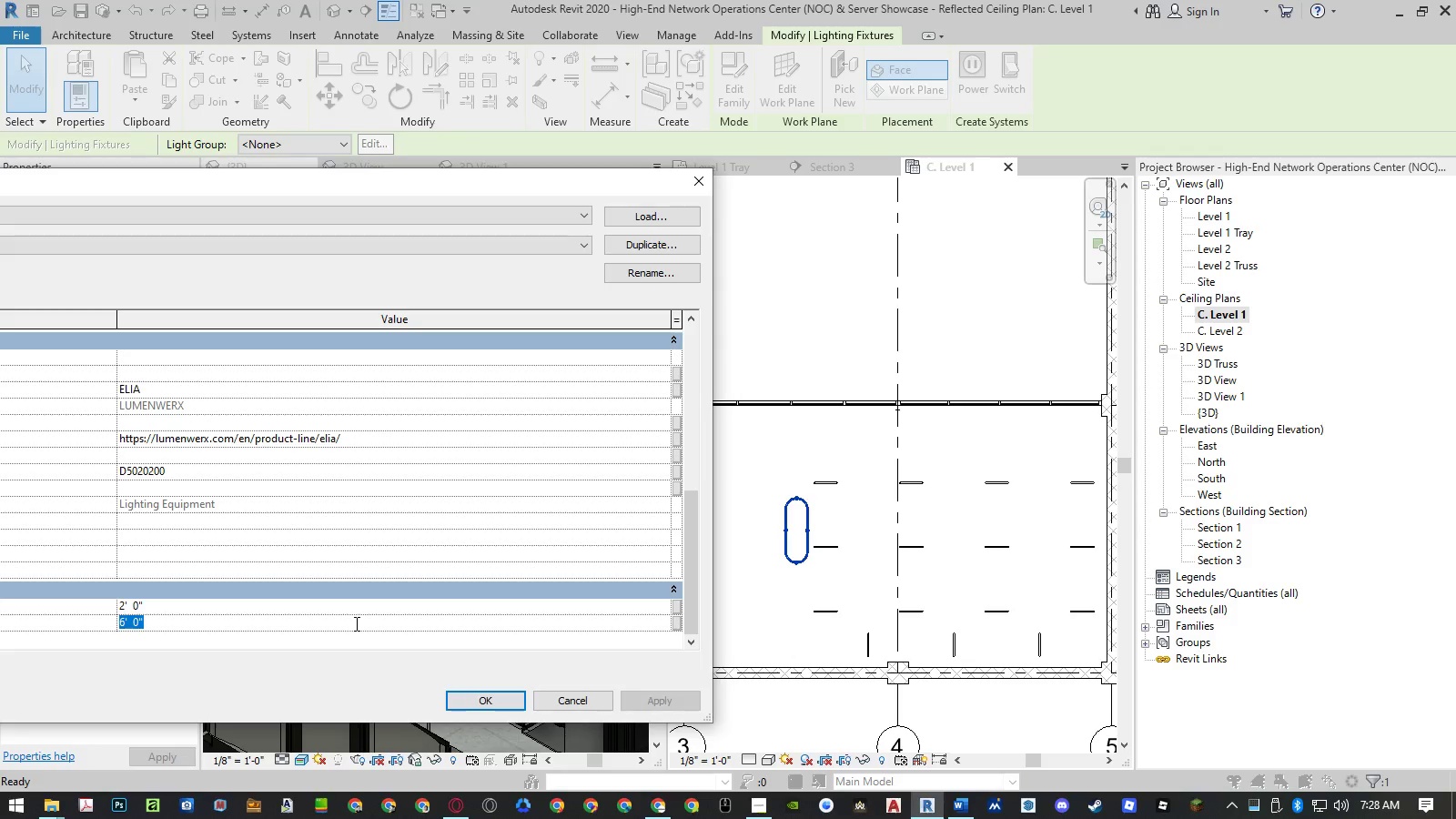 
key(Numpad2)
 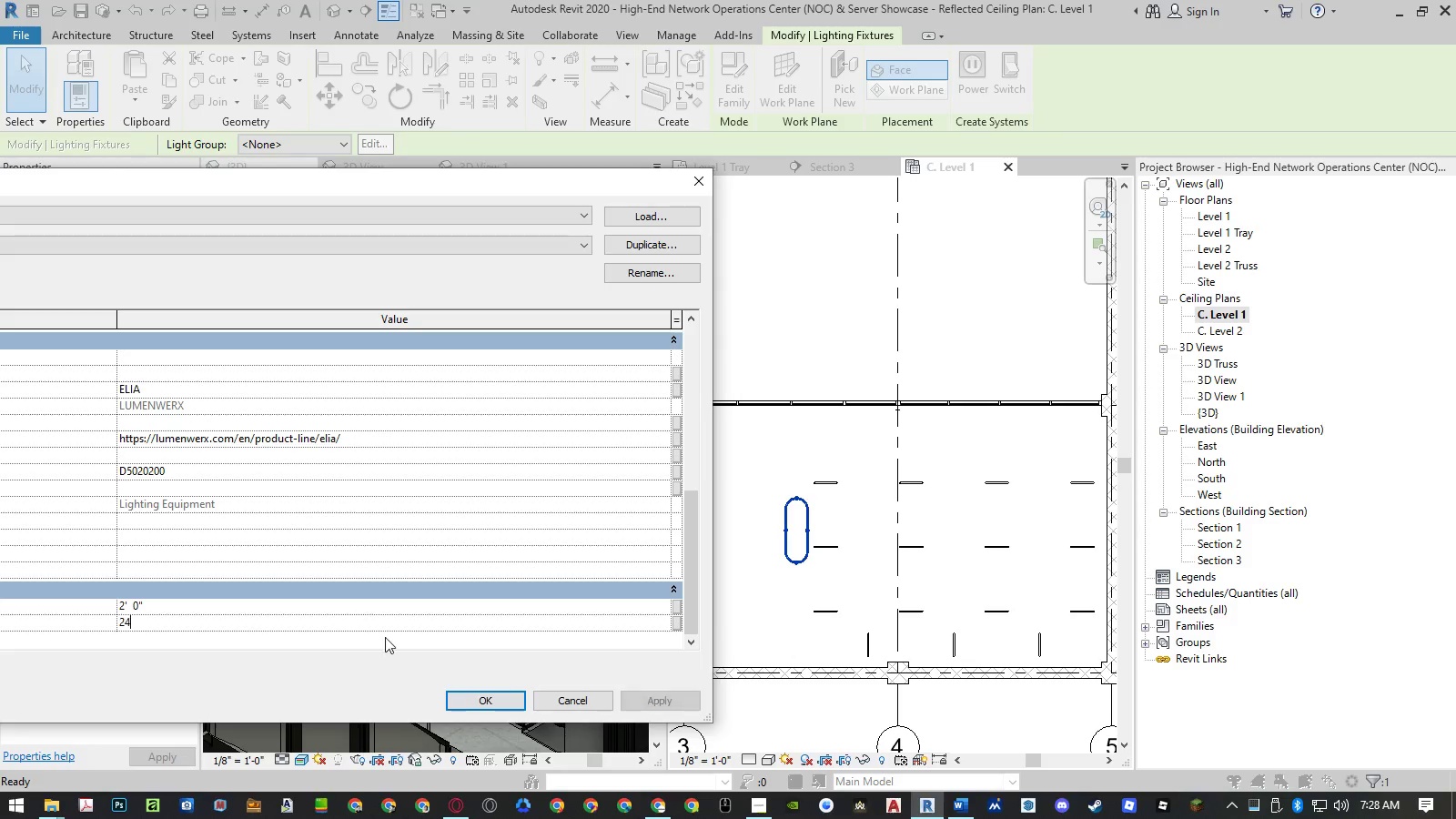 
key(Numpad4)
 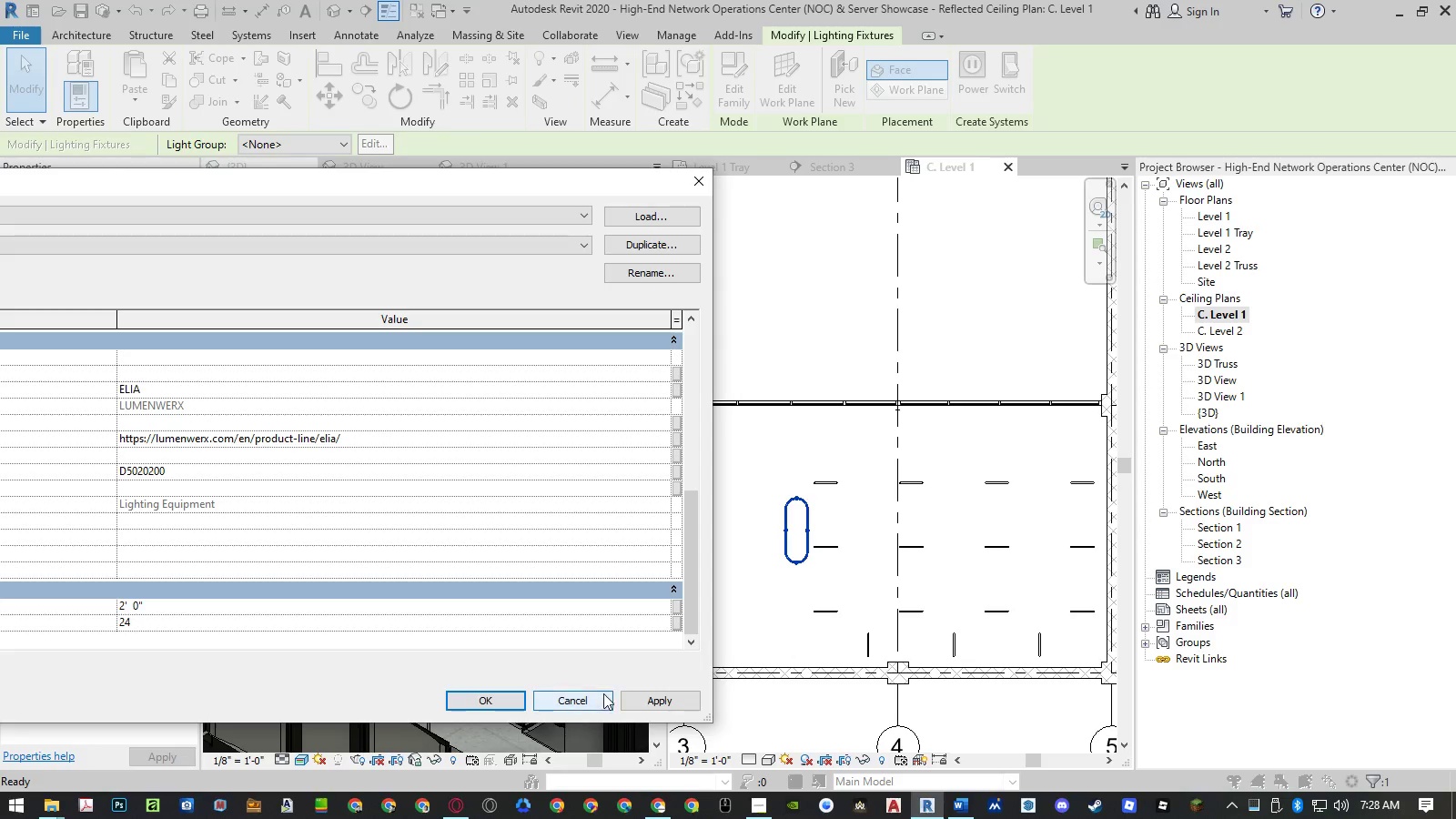 
left_click([668, 700])
 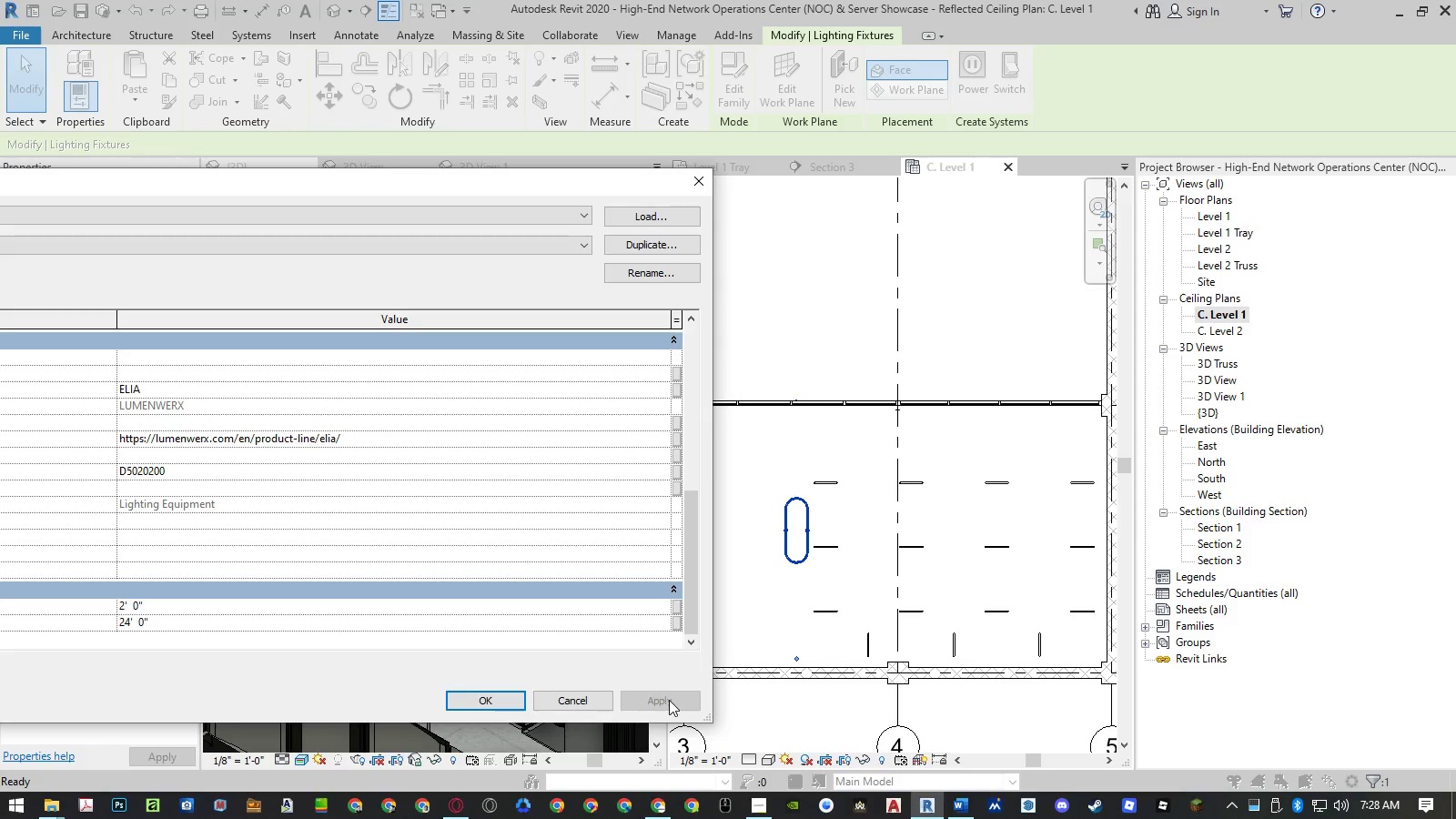 
left_click([587, 696])
 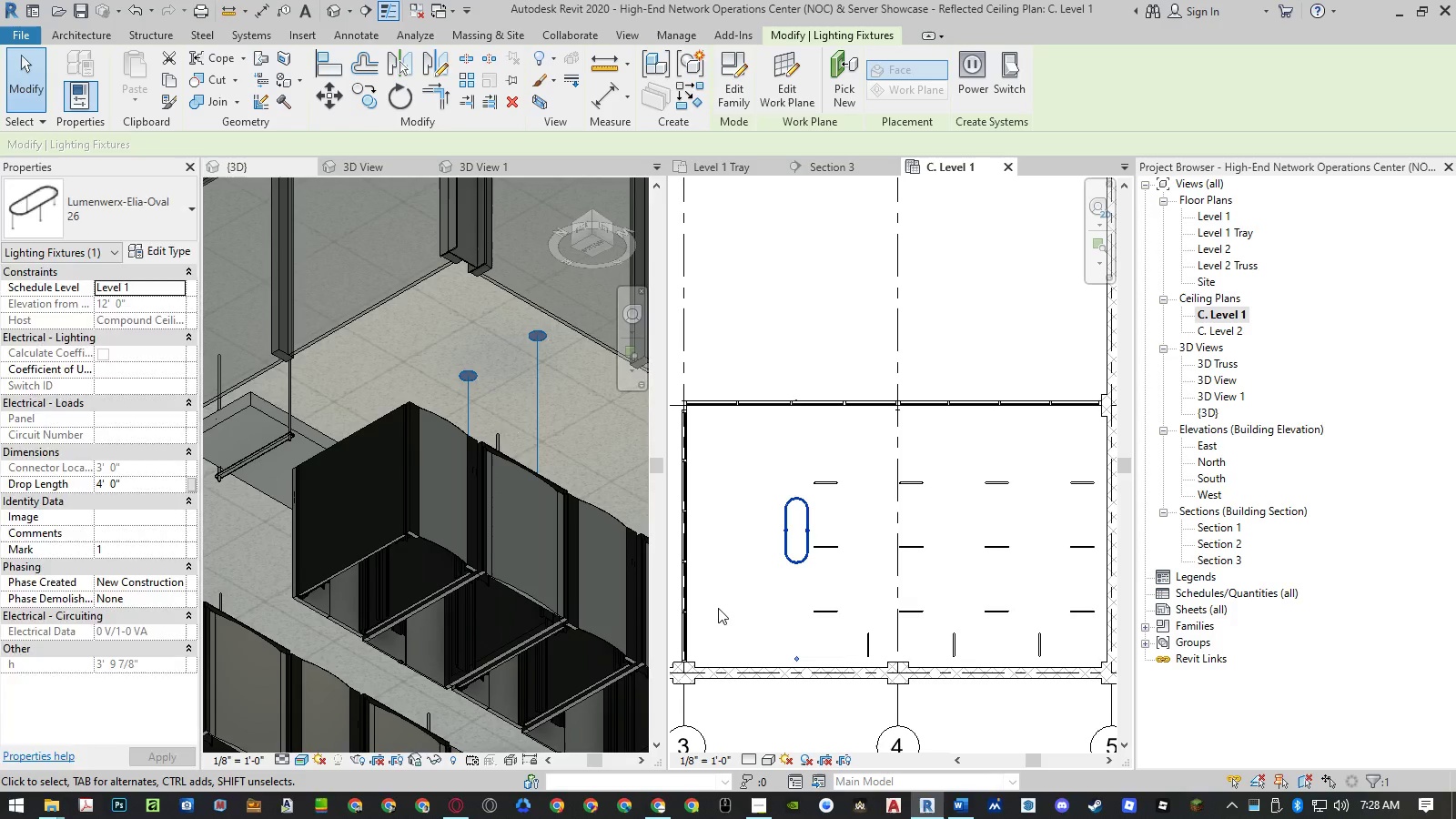 
left_click([718, 608])
 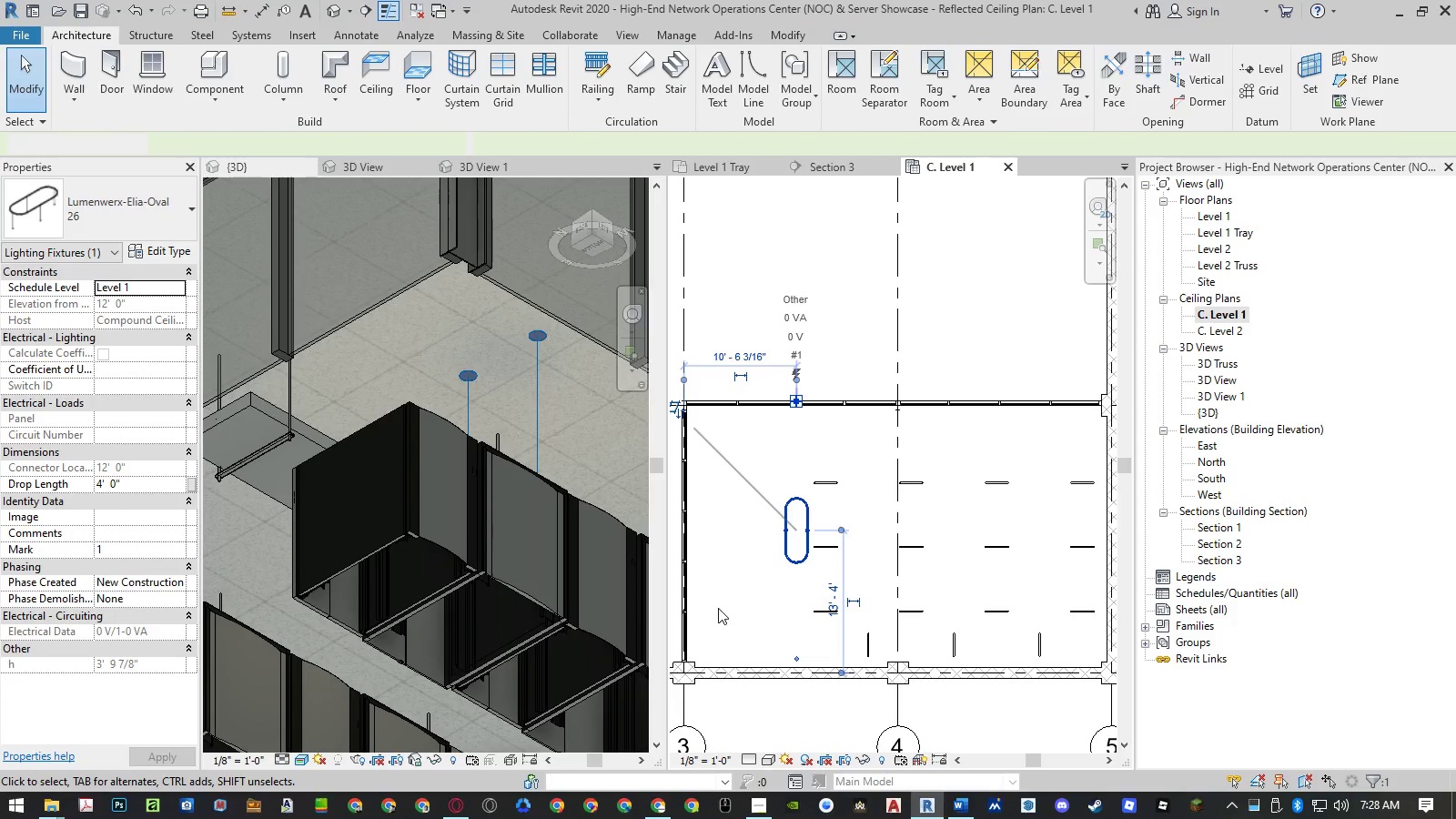 
key(Control+Z)
 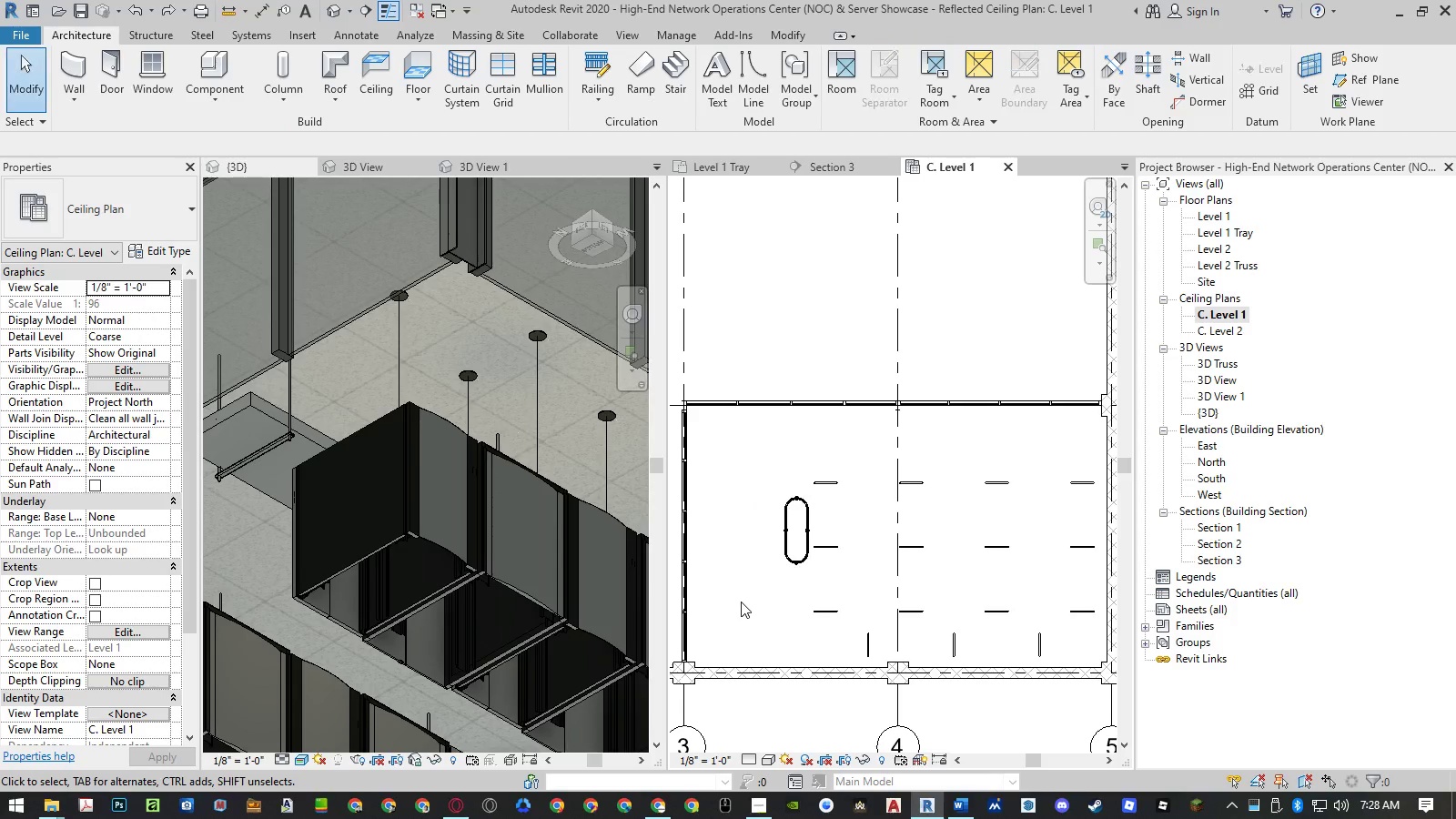 
key(Control+Y)
 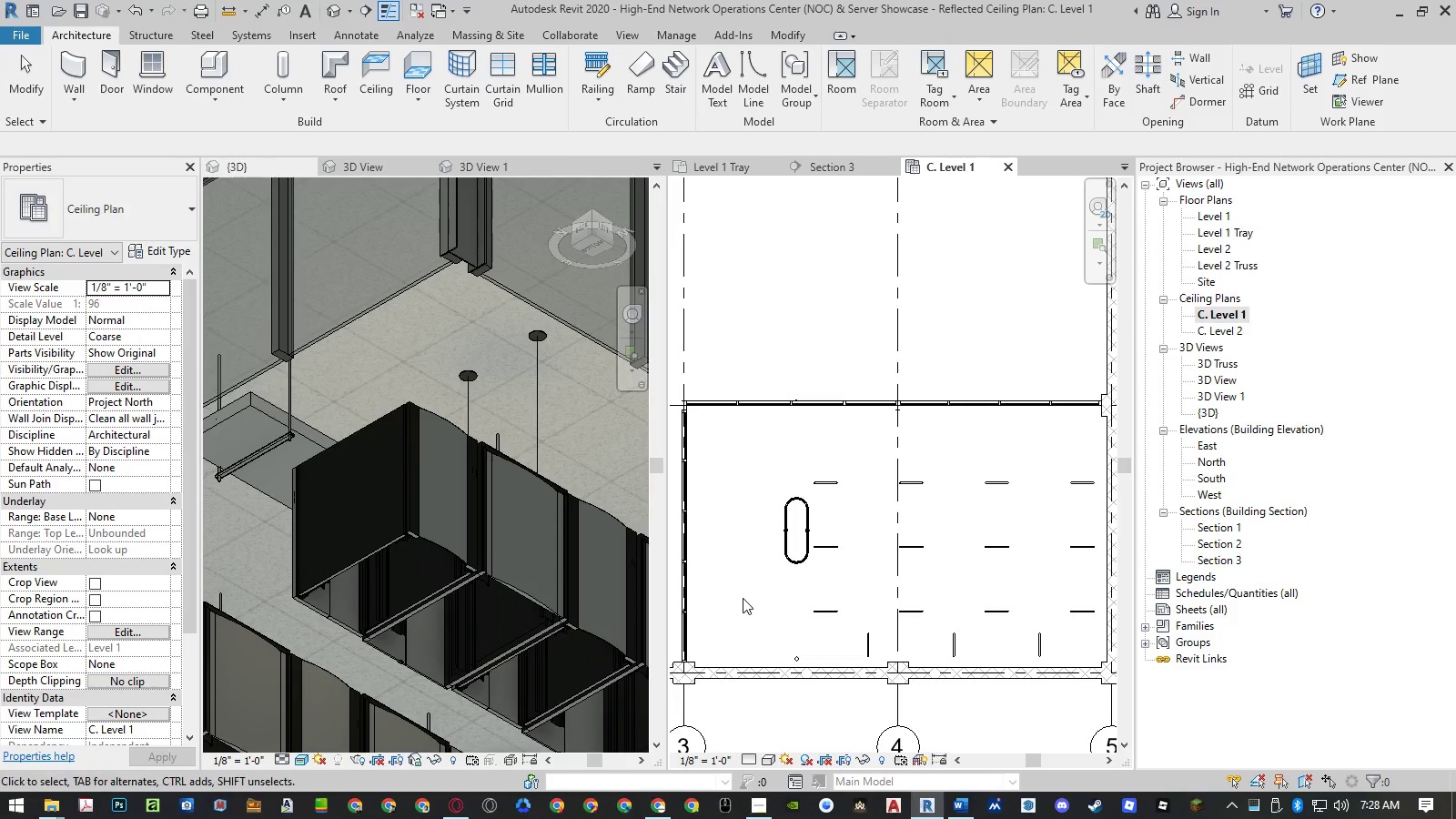 
key(Control+Z)
 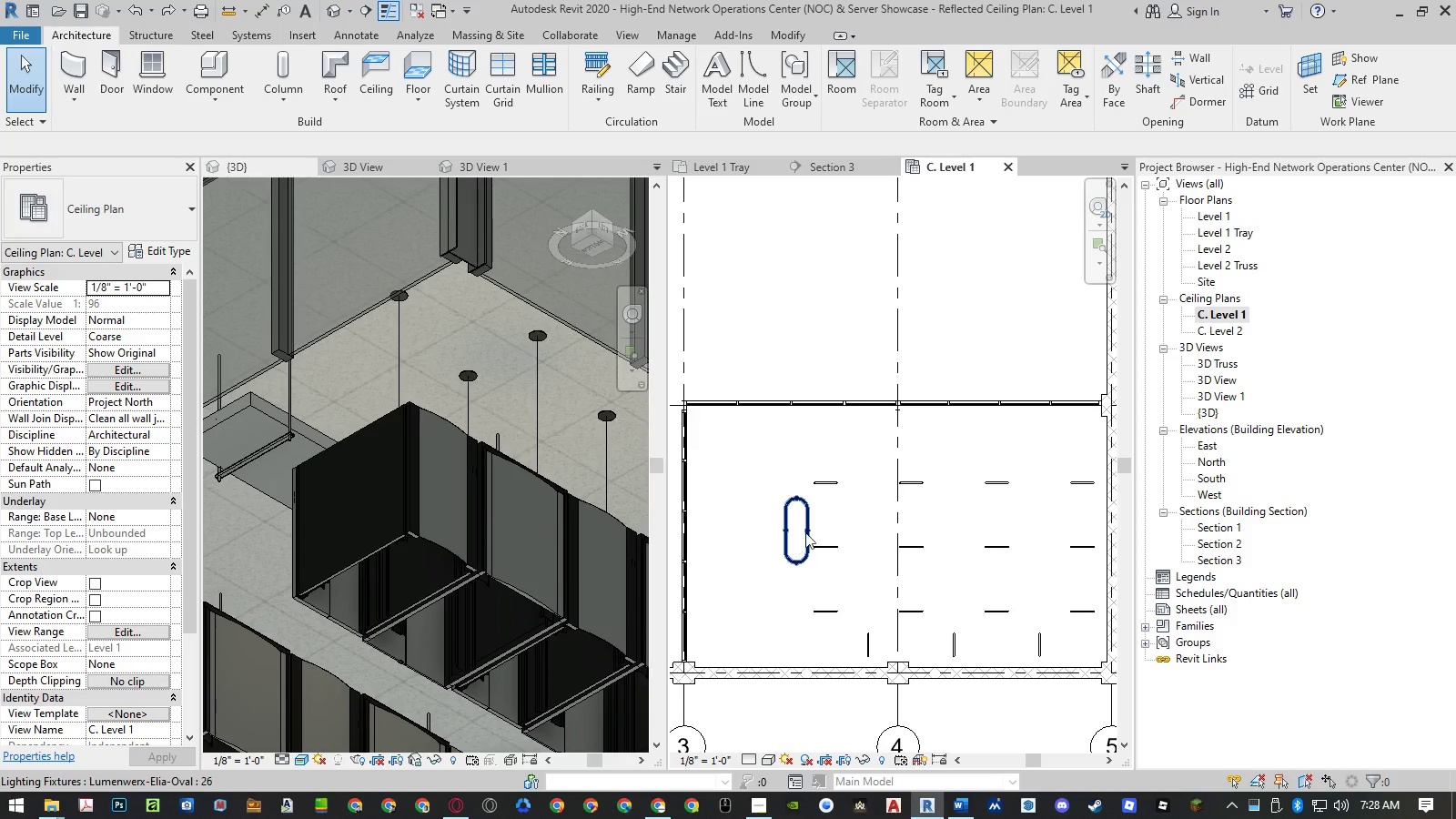 
right_click([812, 528])
 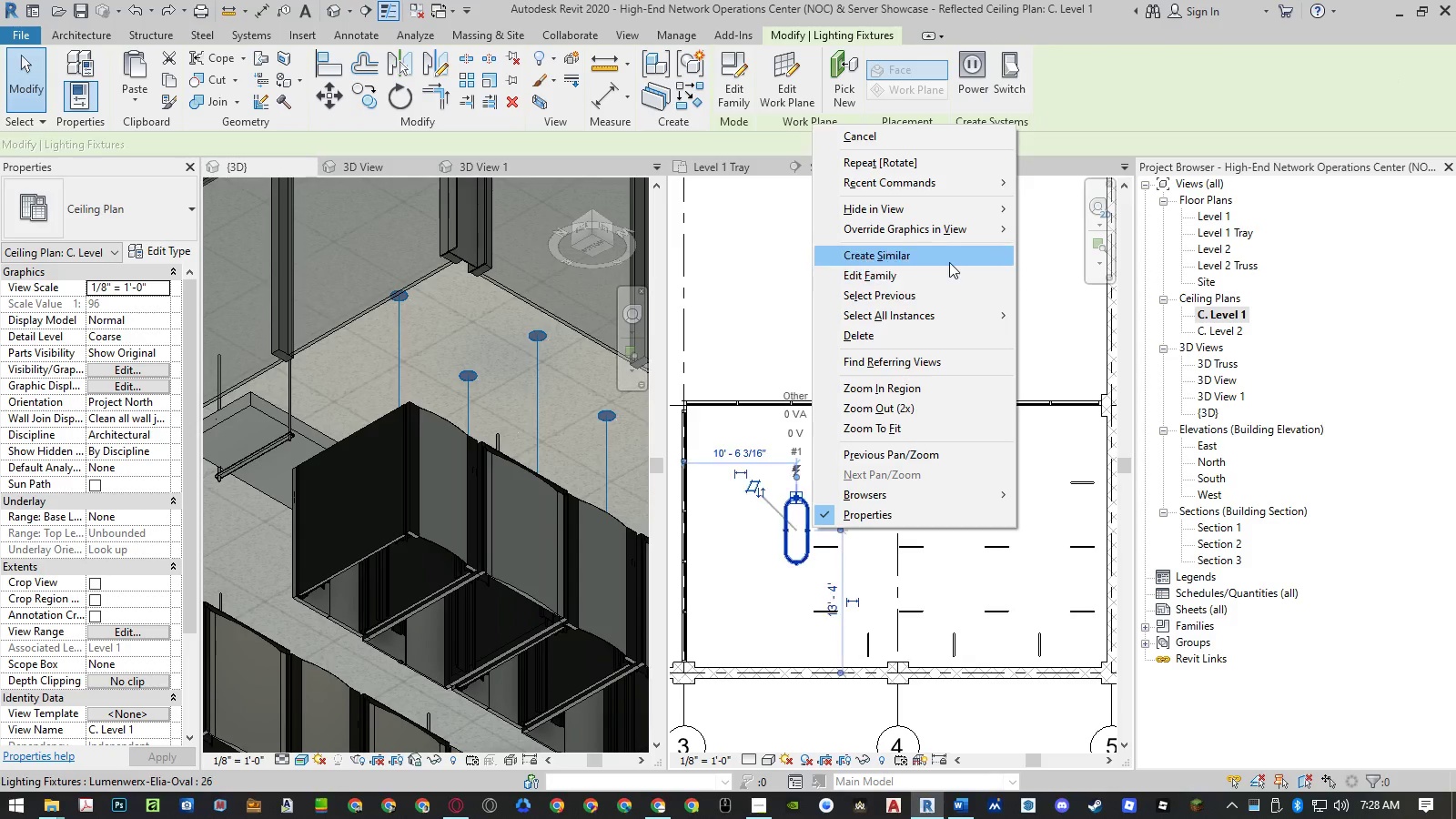 
left_click([812, 528])
 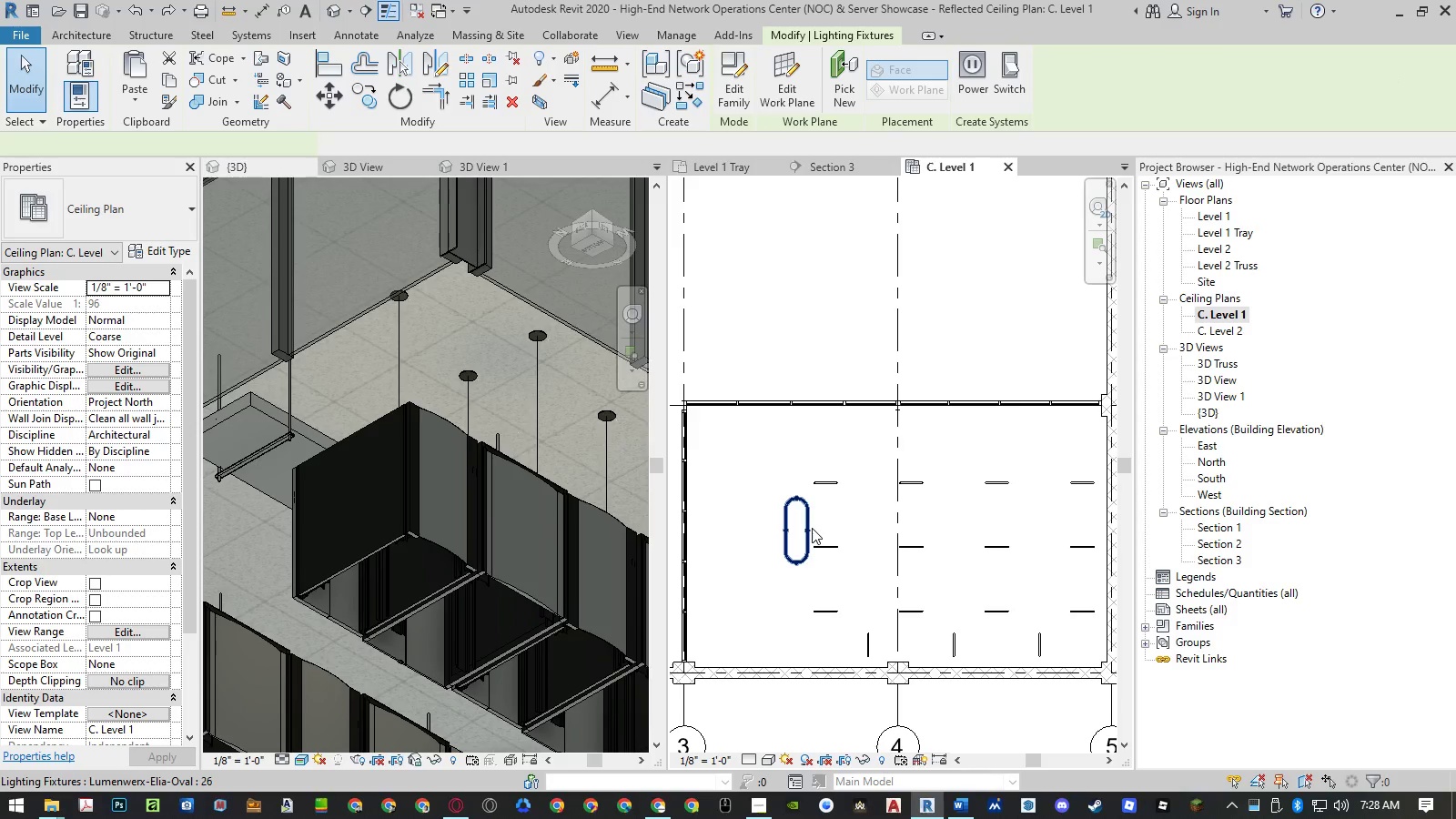 
left_click([949, 275])
 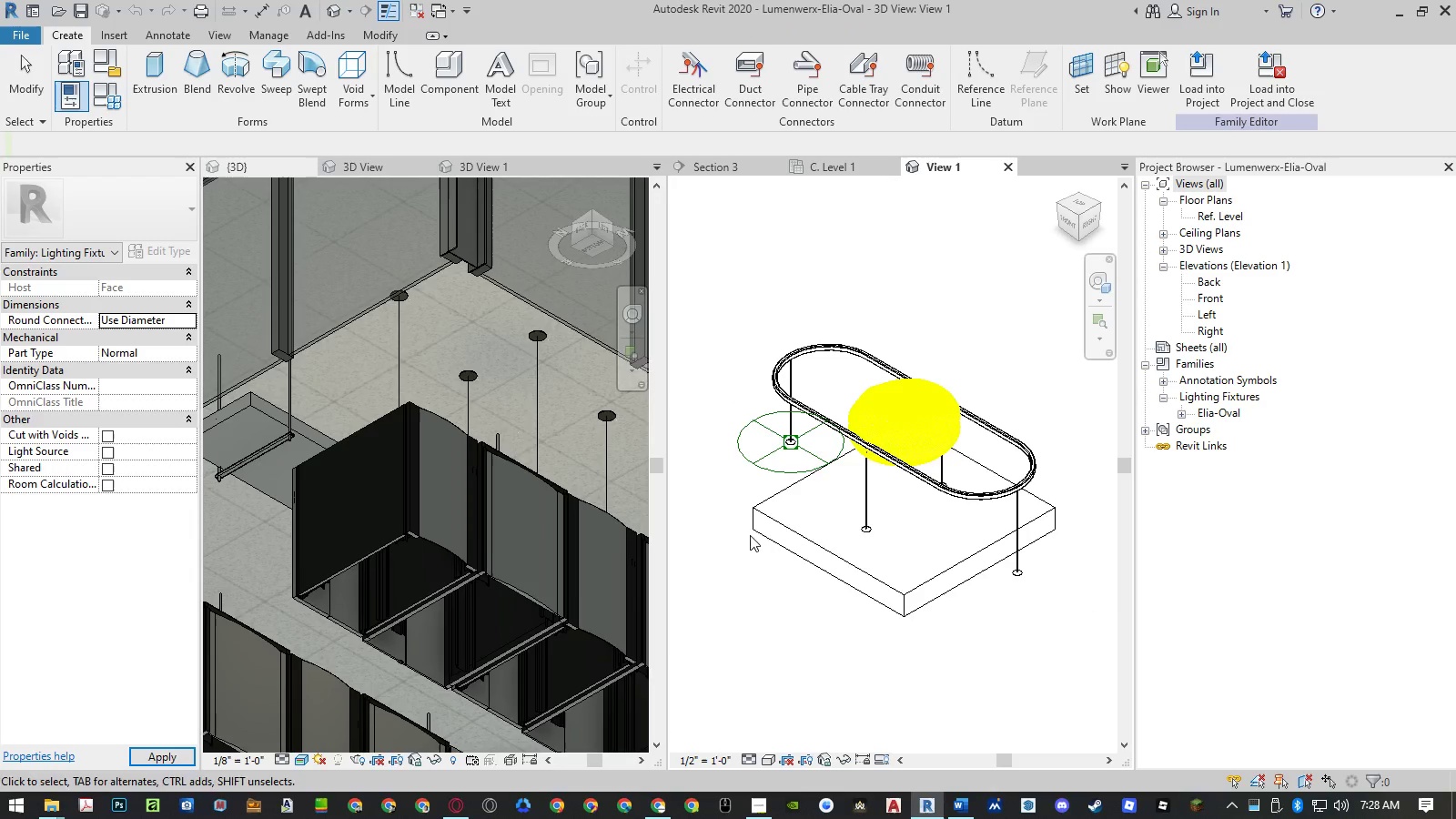 
left_click([920, 484])
 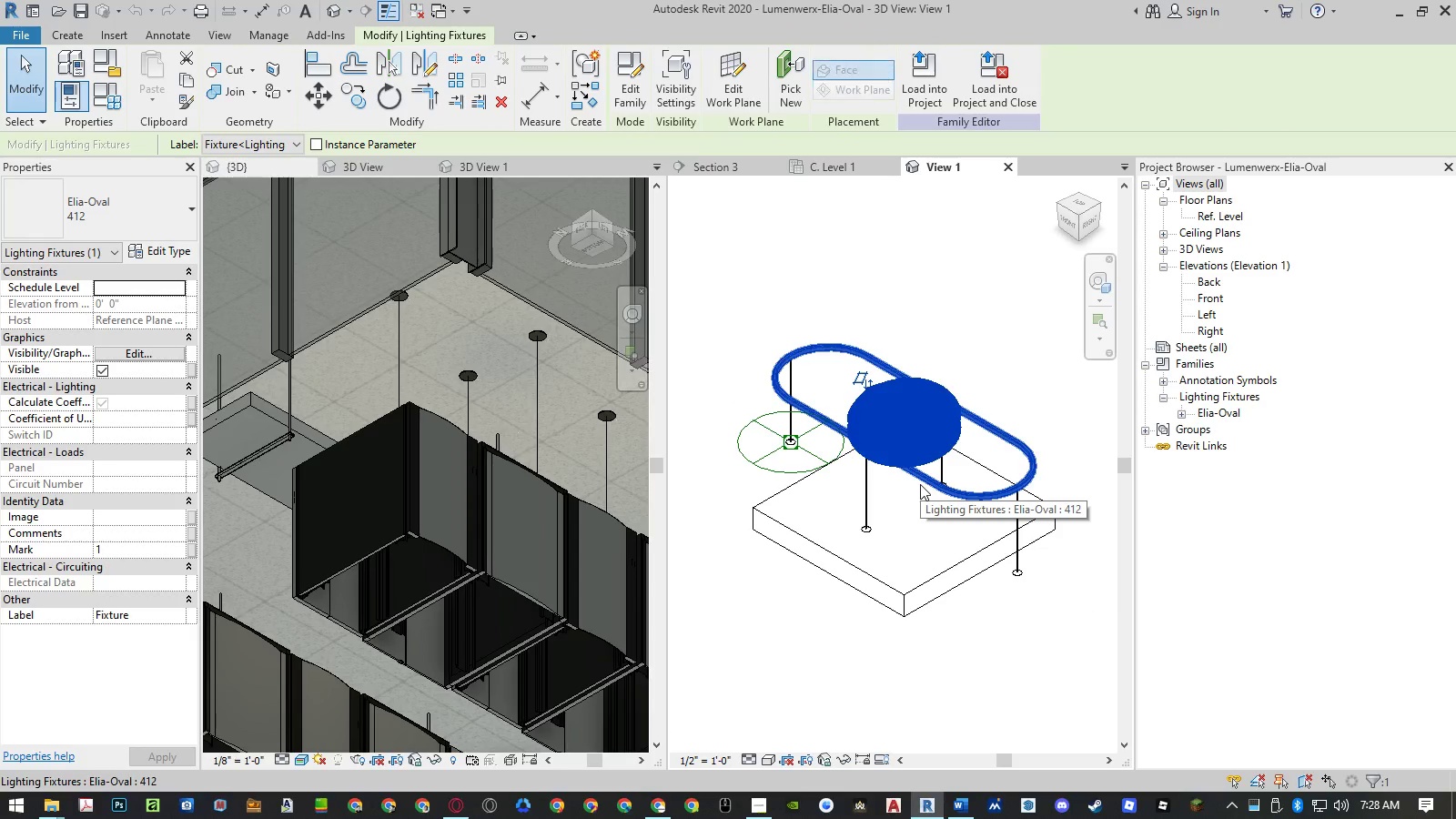 
double_click([920, 484])
 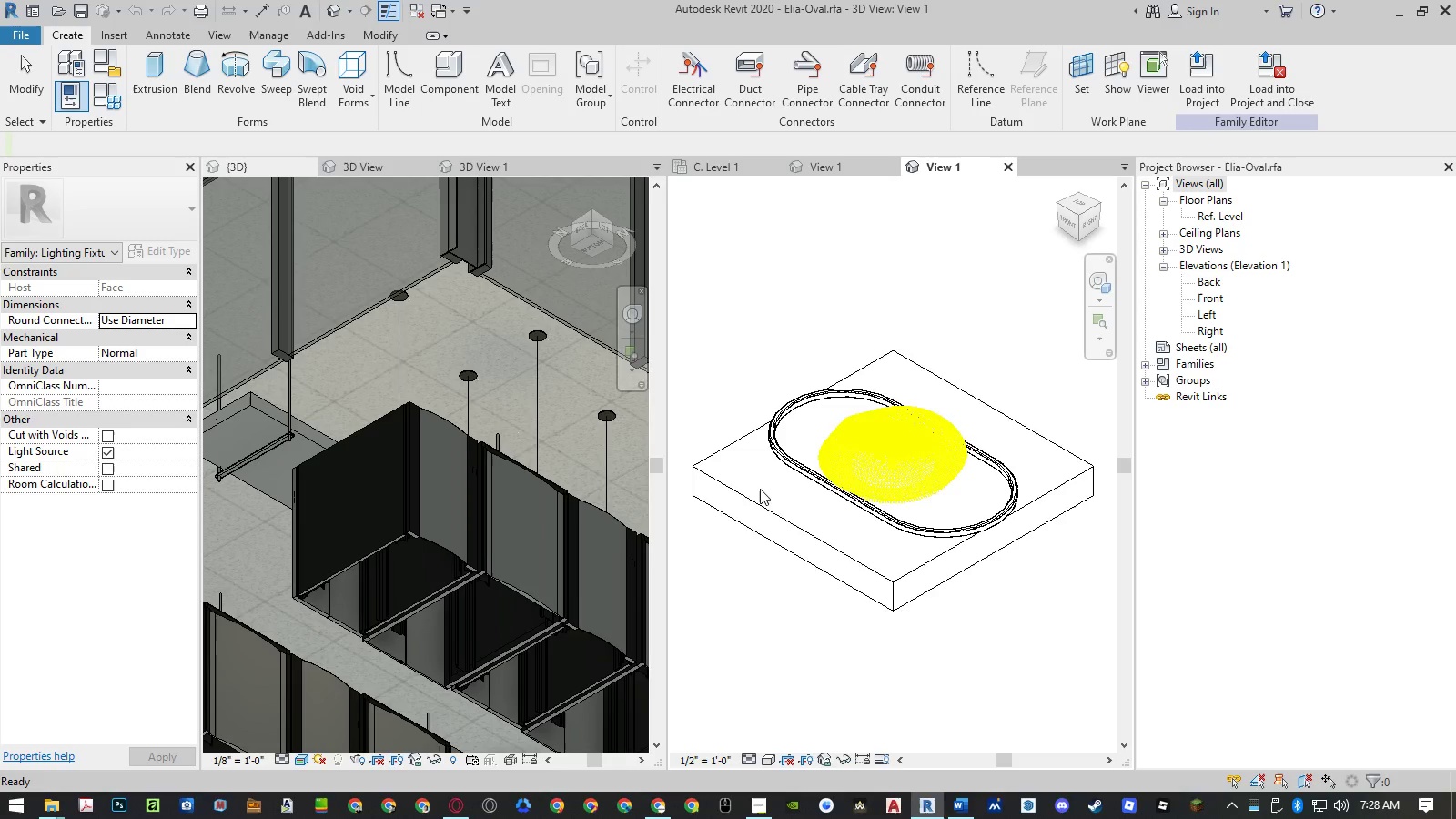 
left_click([794, 469])
 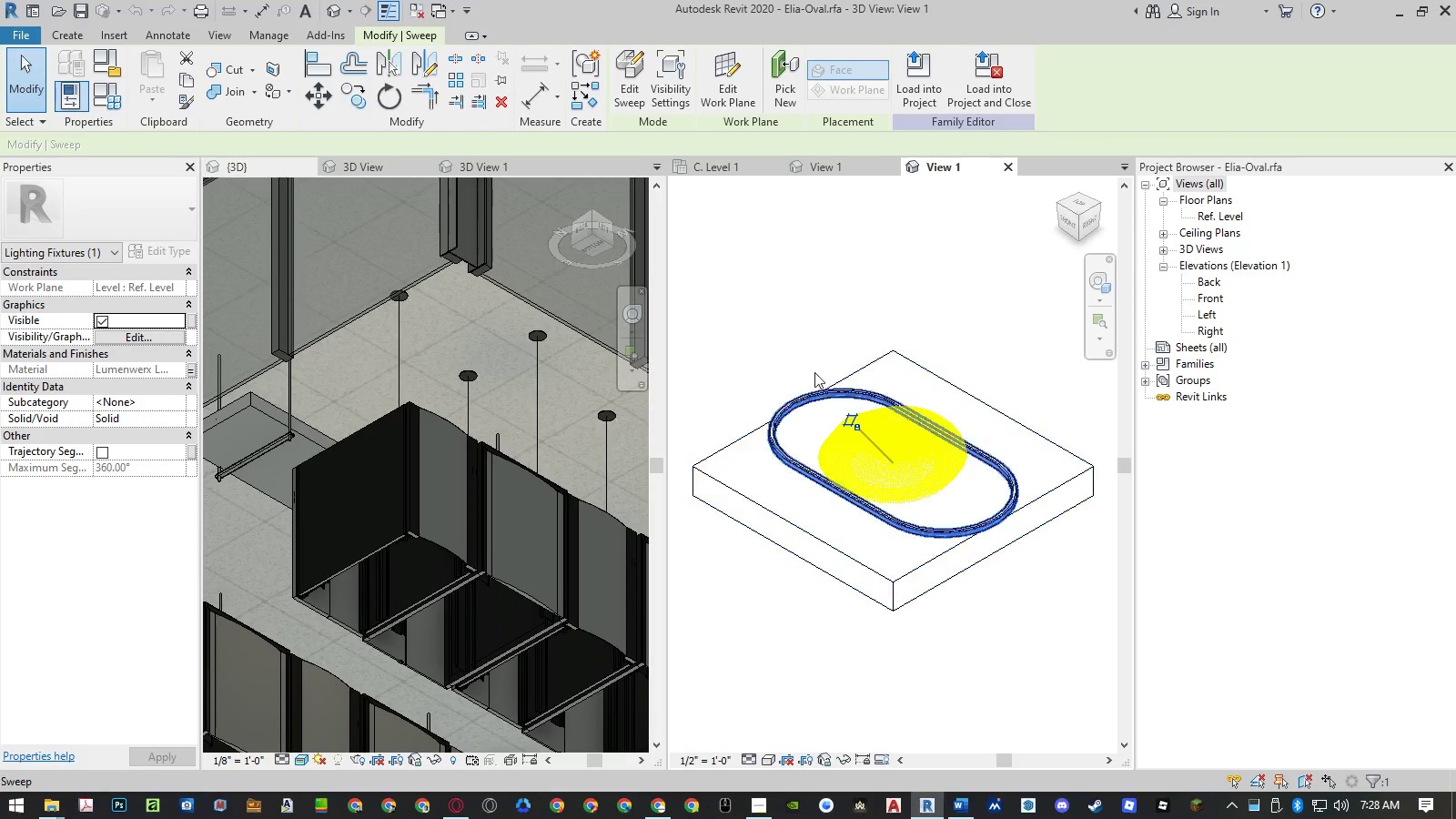 
left_click([1006, 162])
 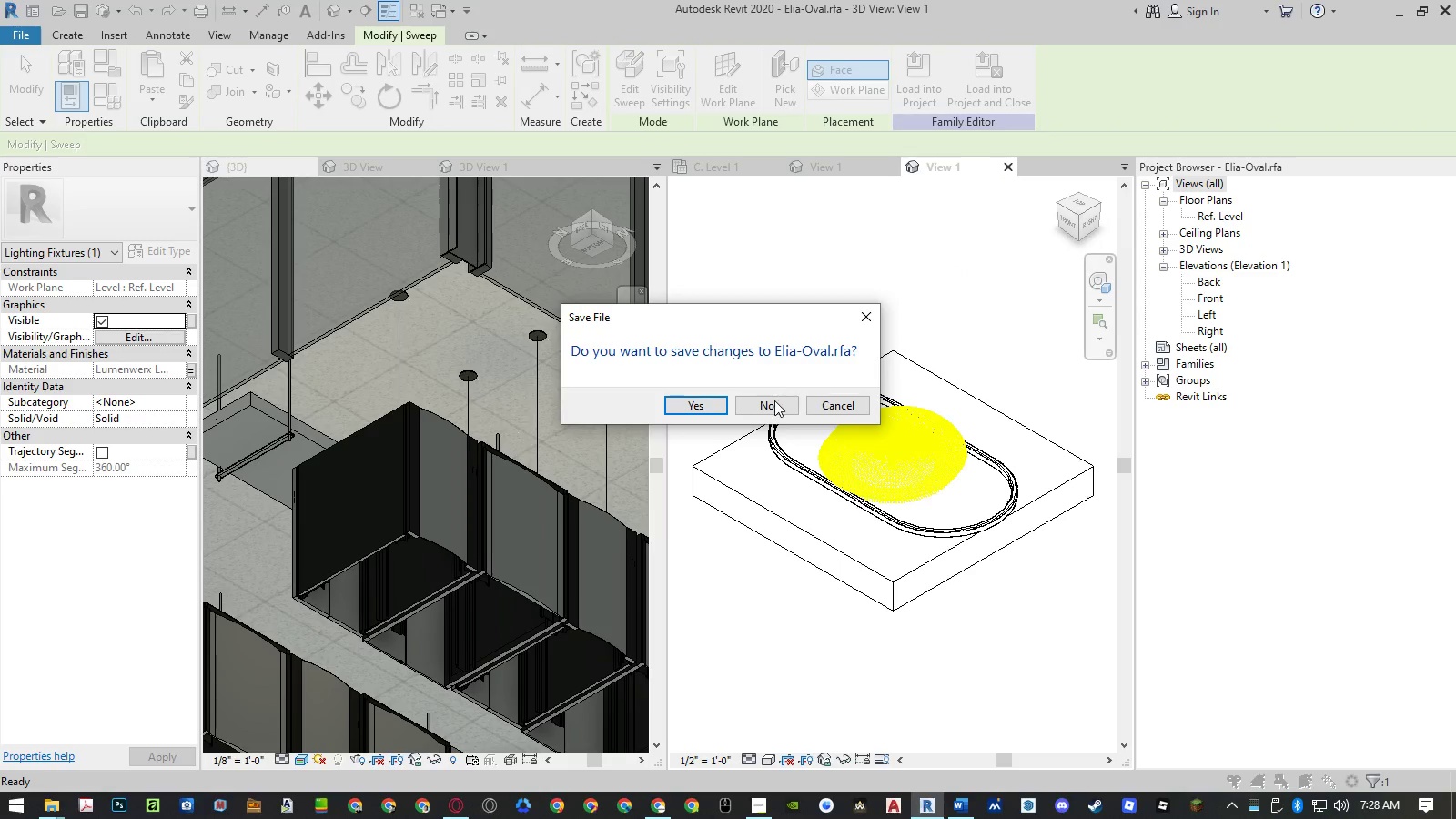 
left_click([774, 400])
 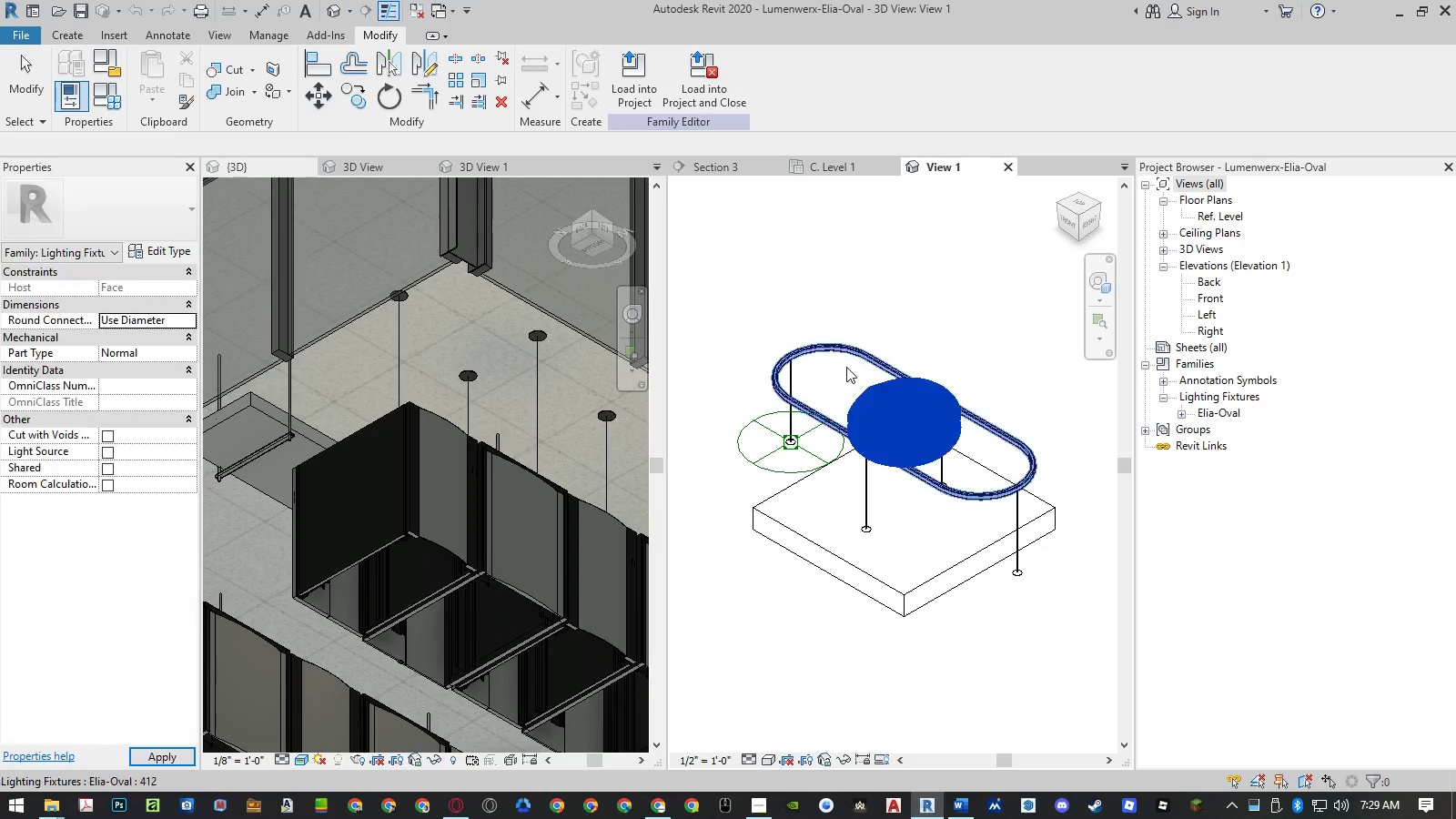 
left_click([830, 355])
 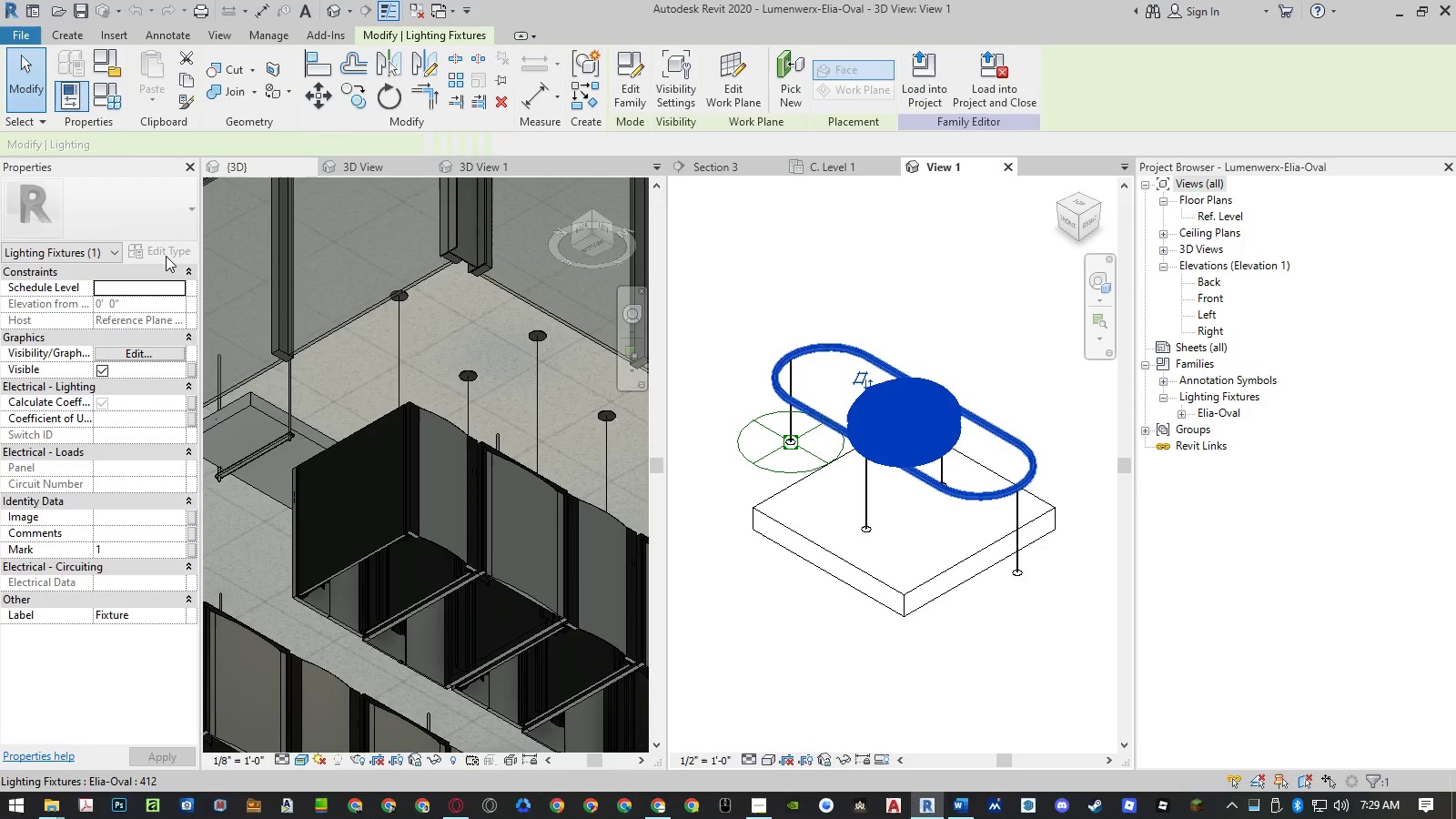 
left_click([166, 256])
 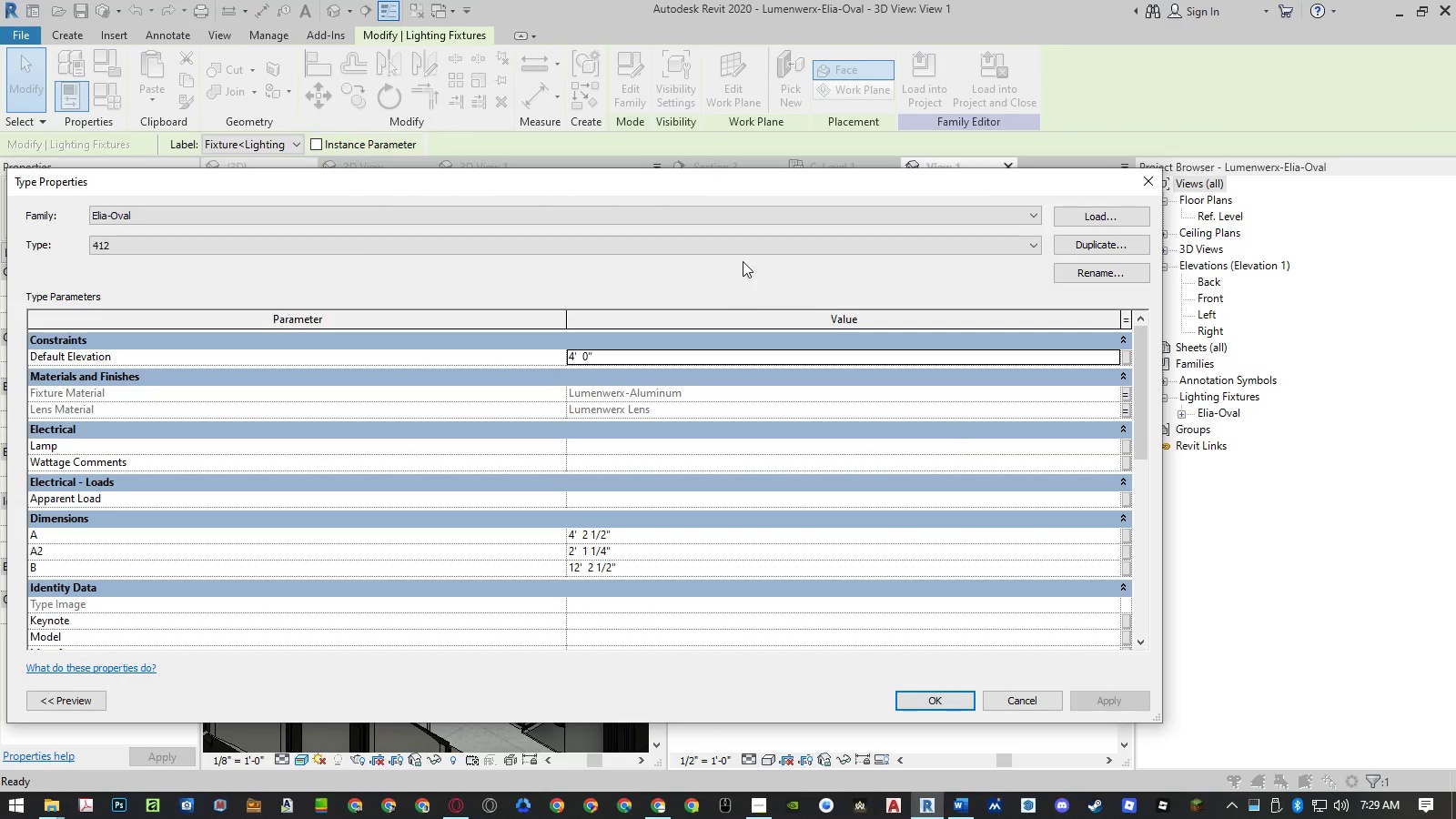 
left_click_drag(start_coordinate=[749, 189], to_coordinate=[369, 164])
 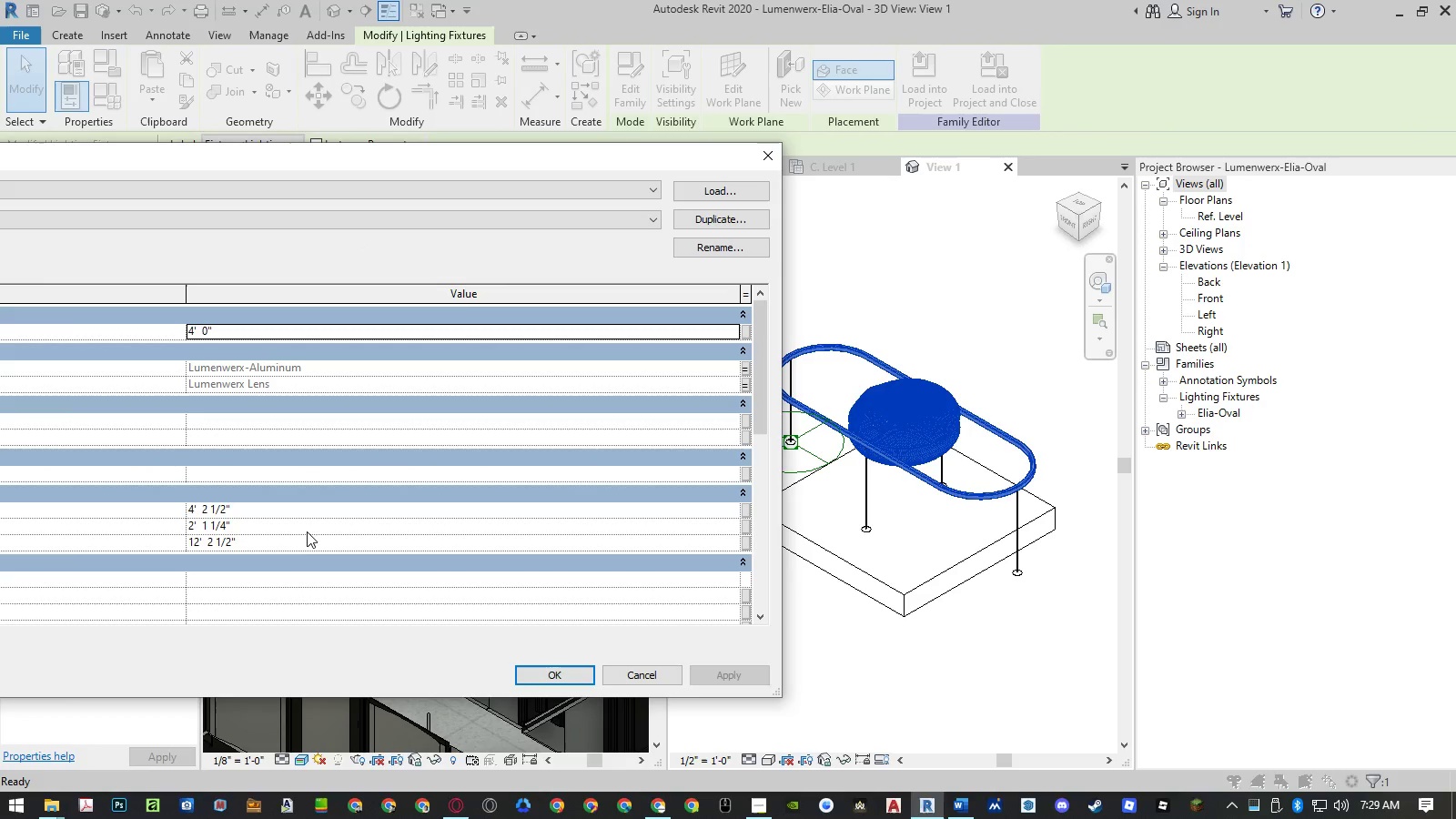 
left_click([305, 537])
 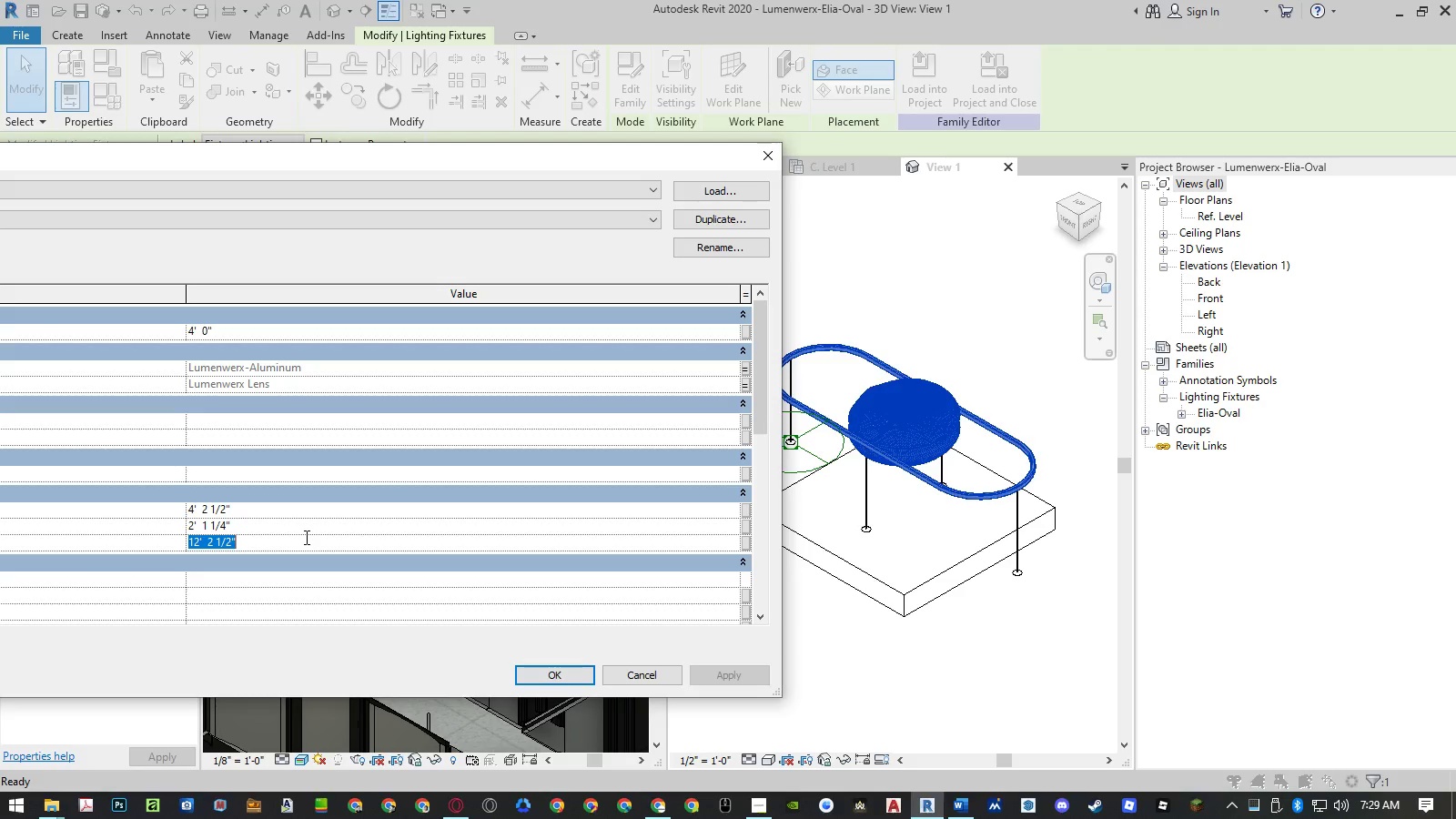 
key(Numpad2)
 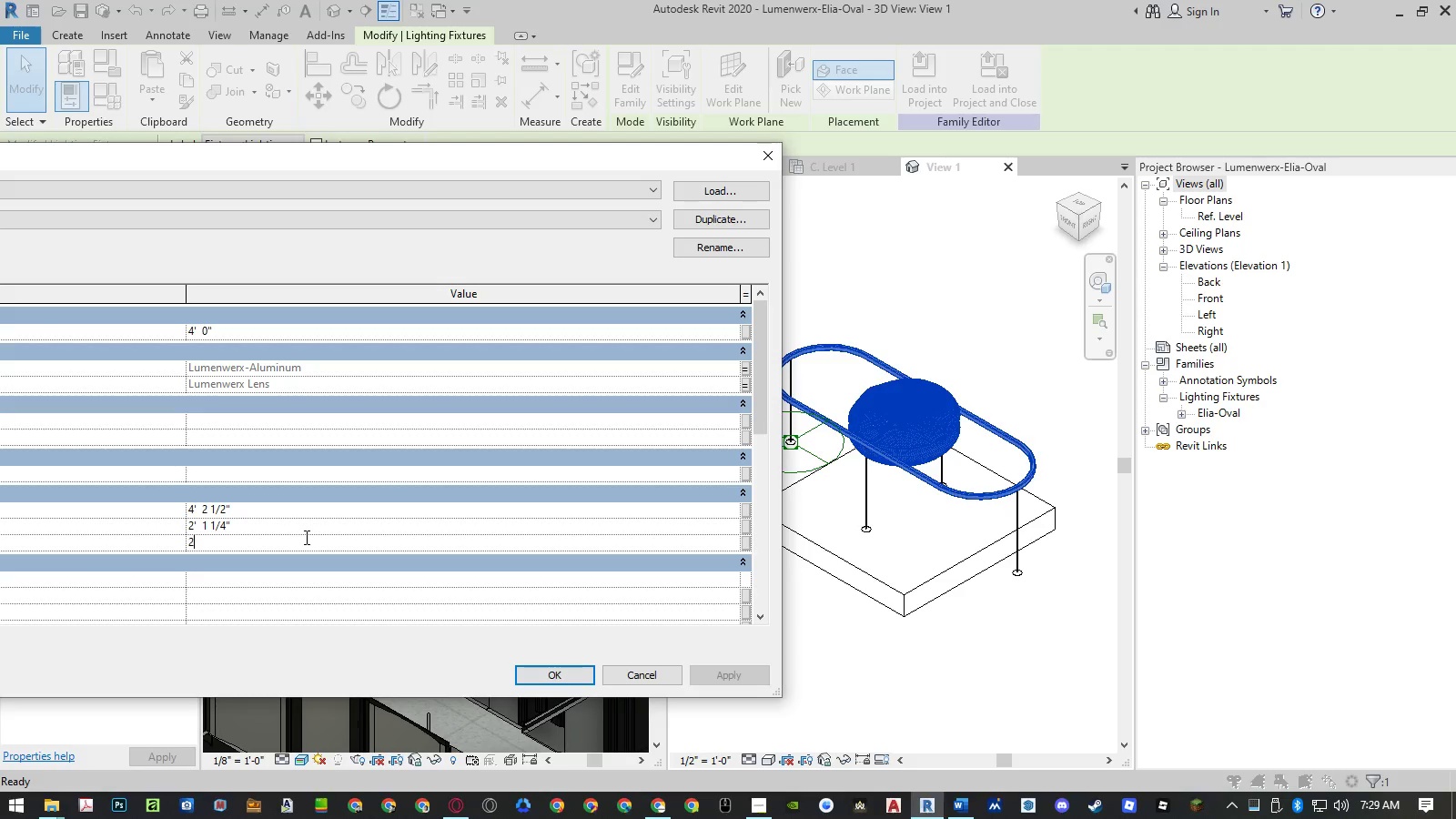 
key(Numpad4)
 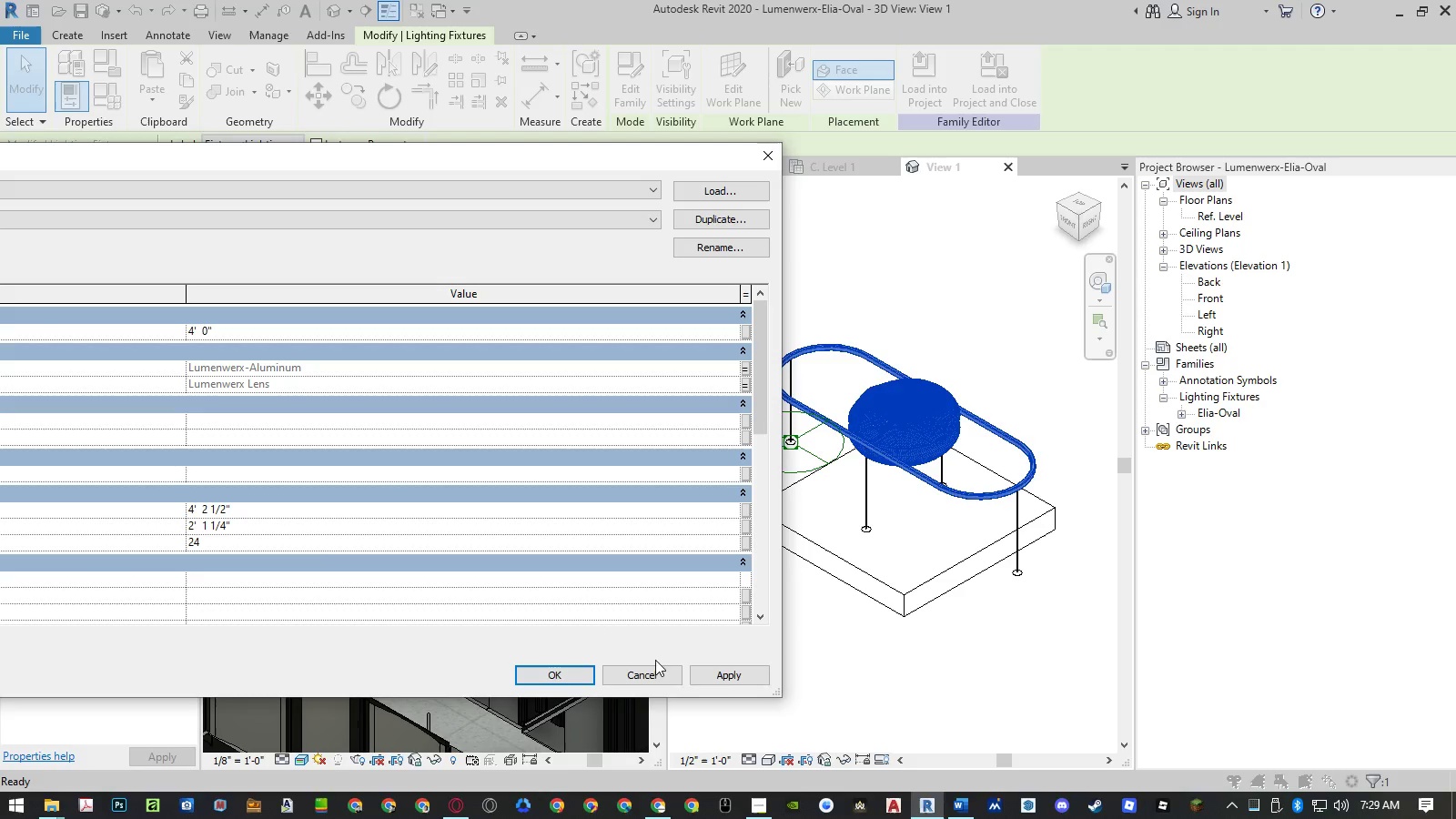 
left_click([733, 670])
 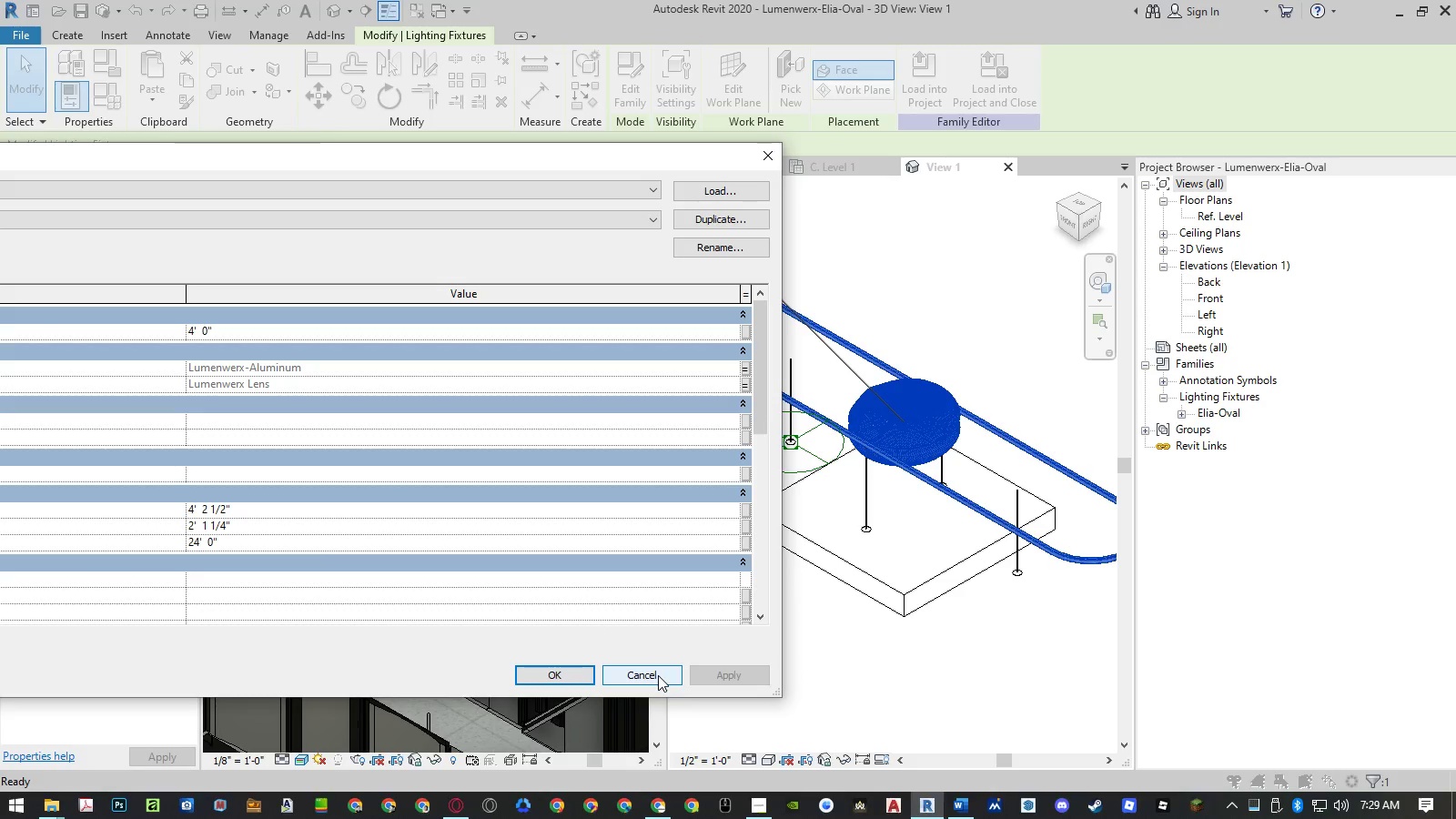 
left_click([658, 675])
 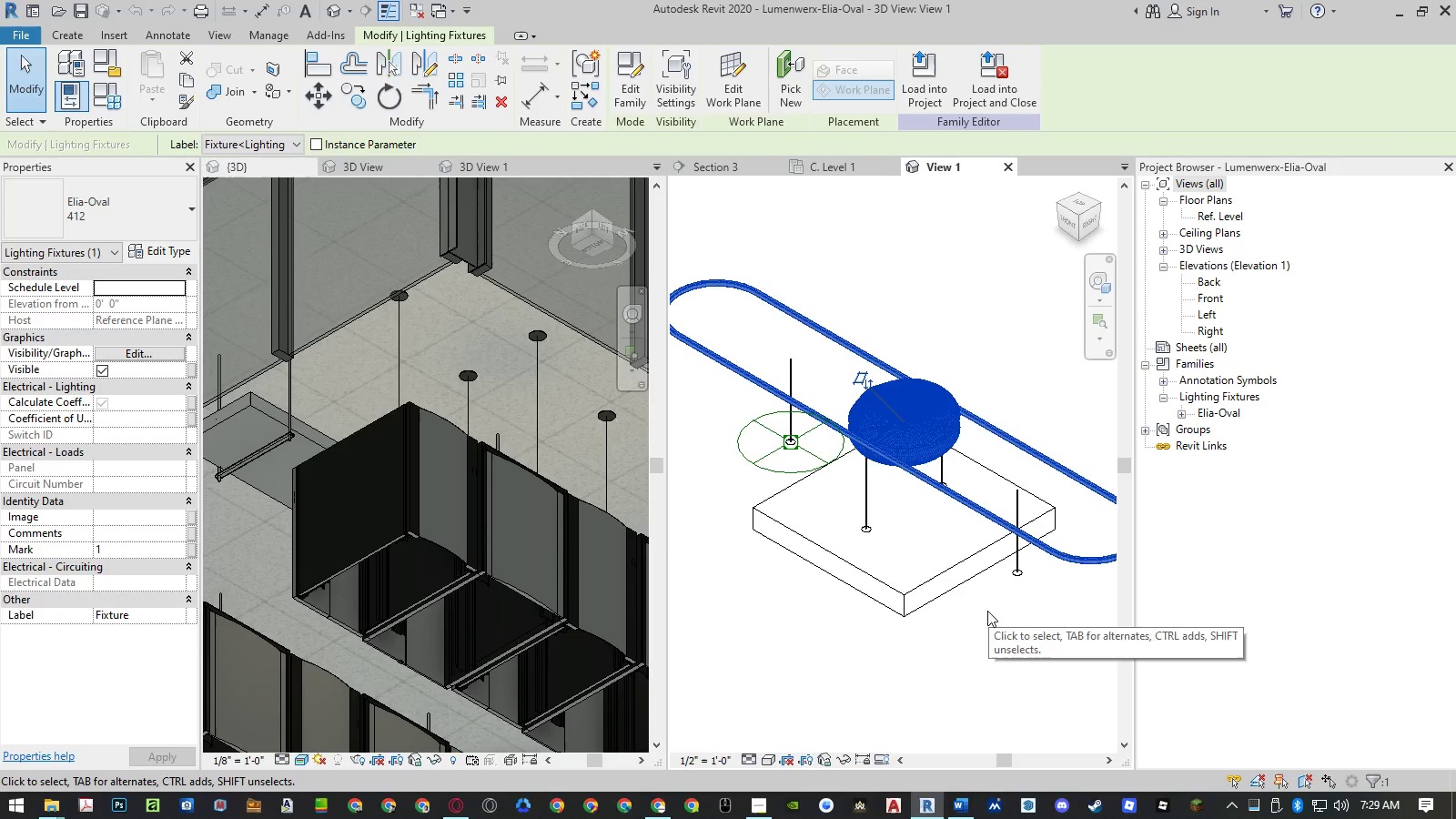 
left_click([974, 651])
 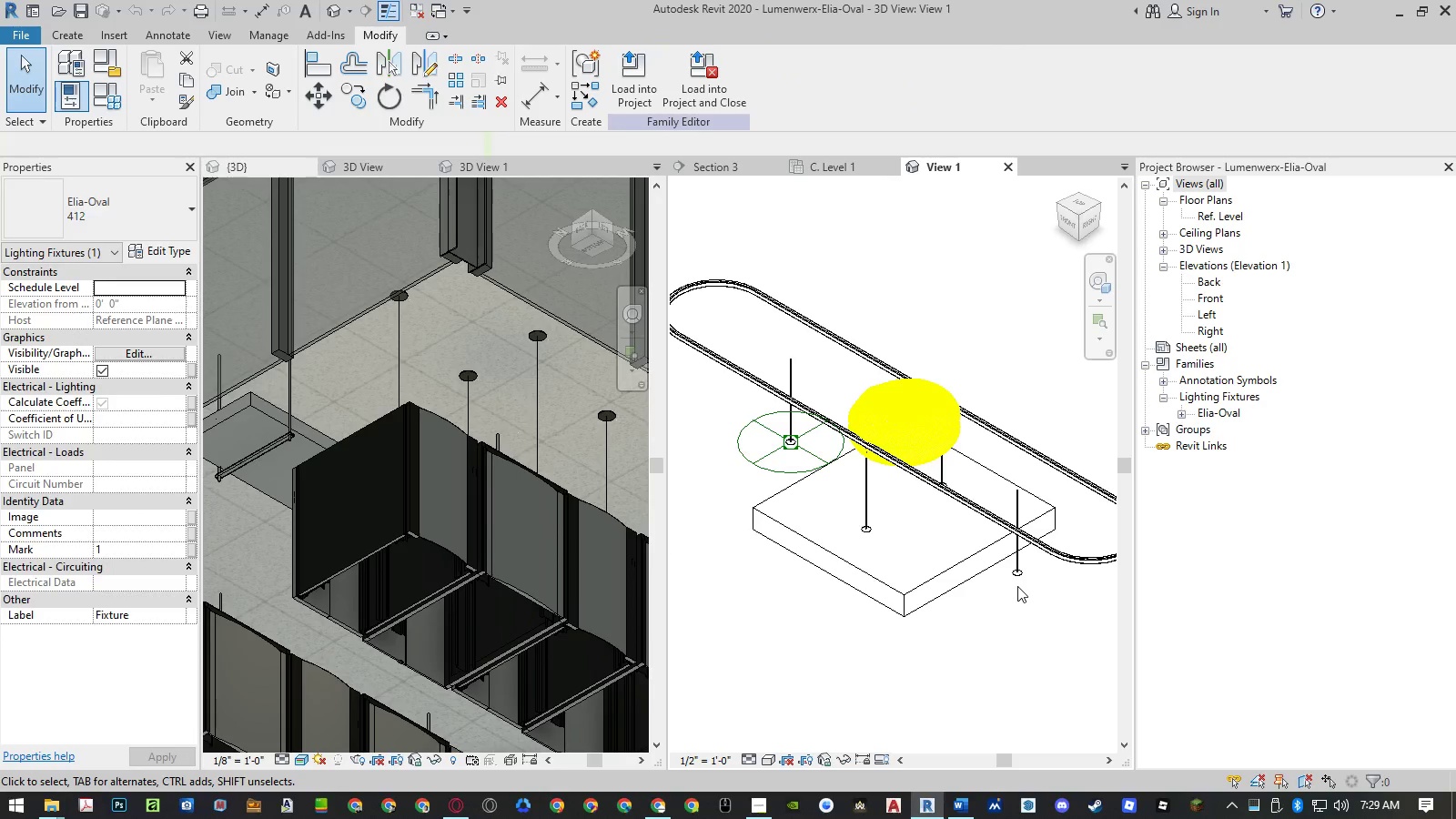 
key(Control+ControlLeft)
 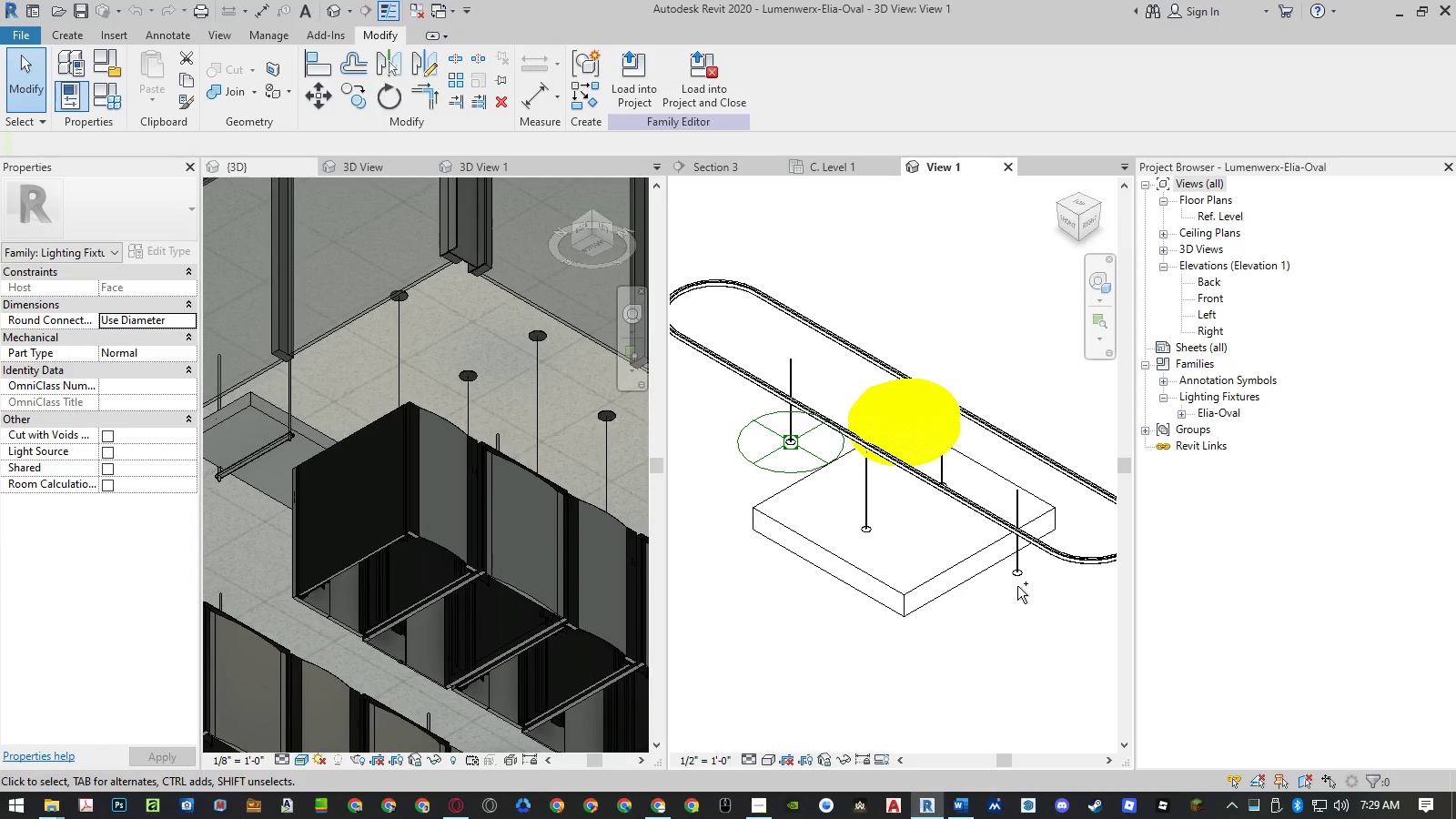 
key(Control+Z)
 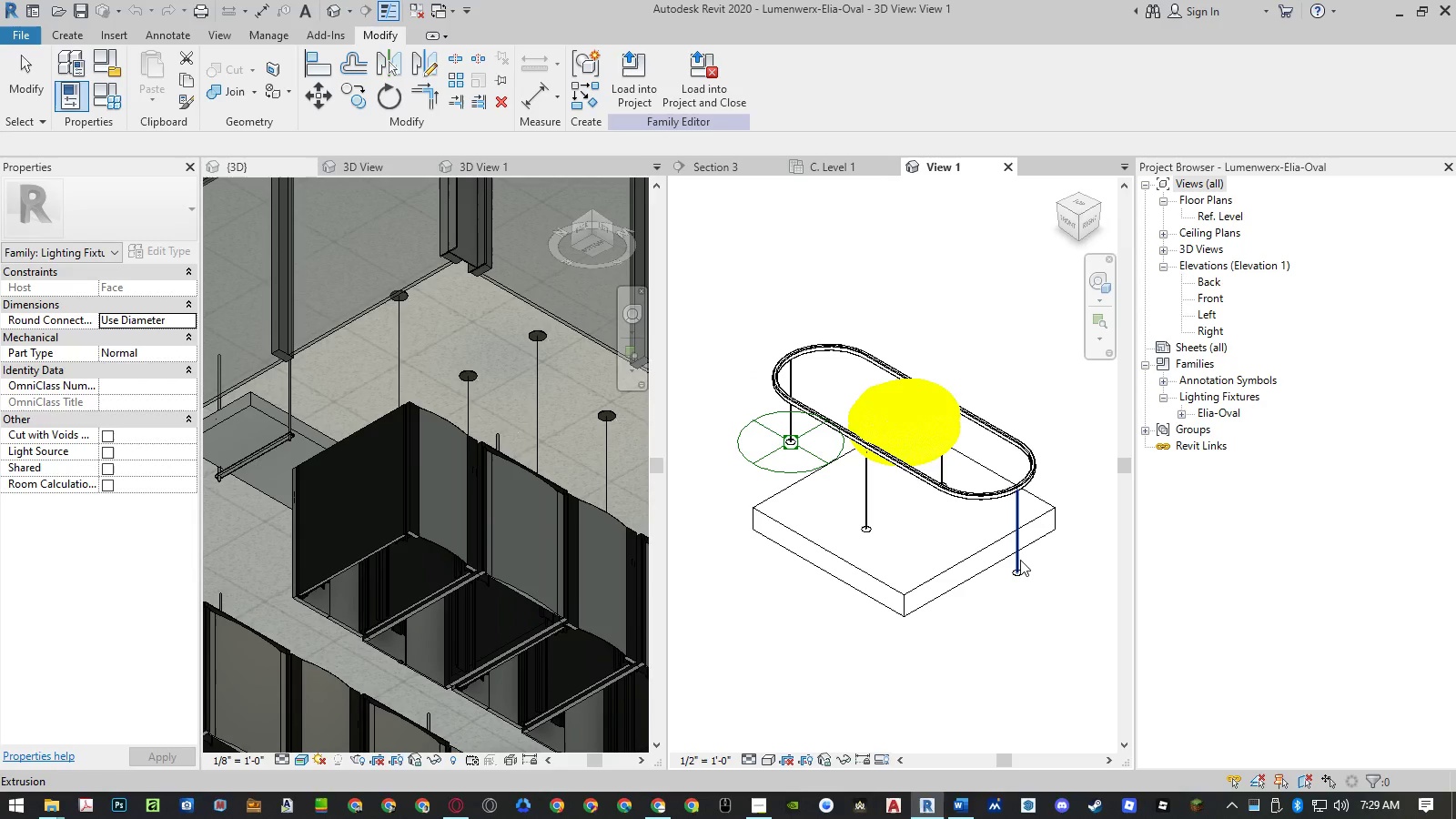 
left_click([1020, 559])
 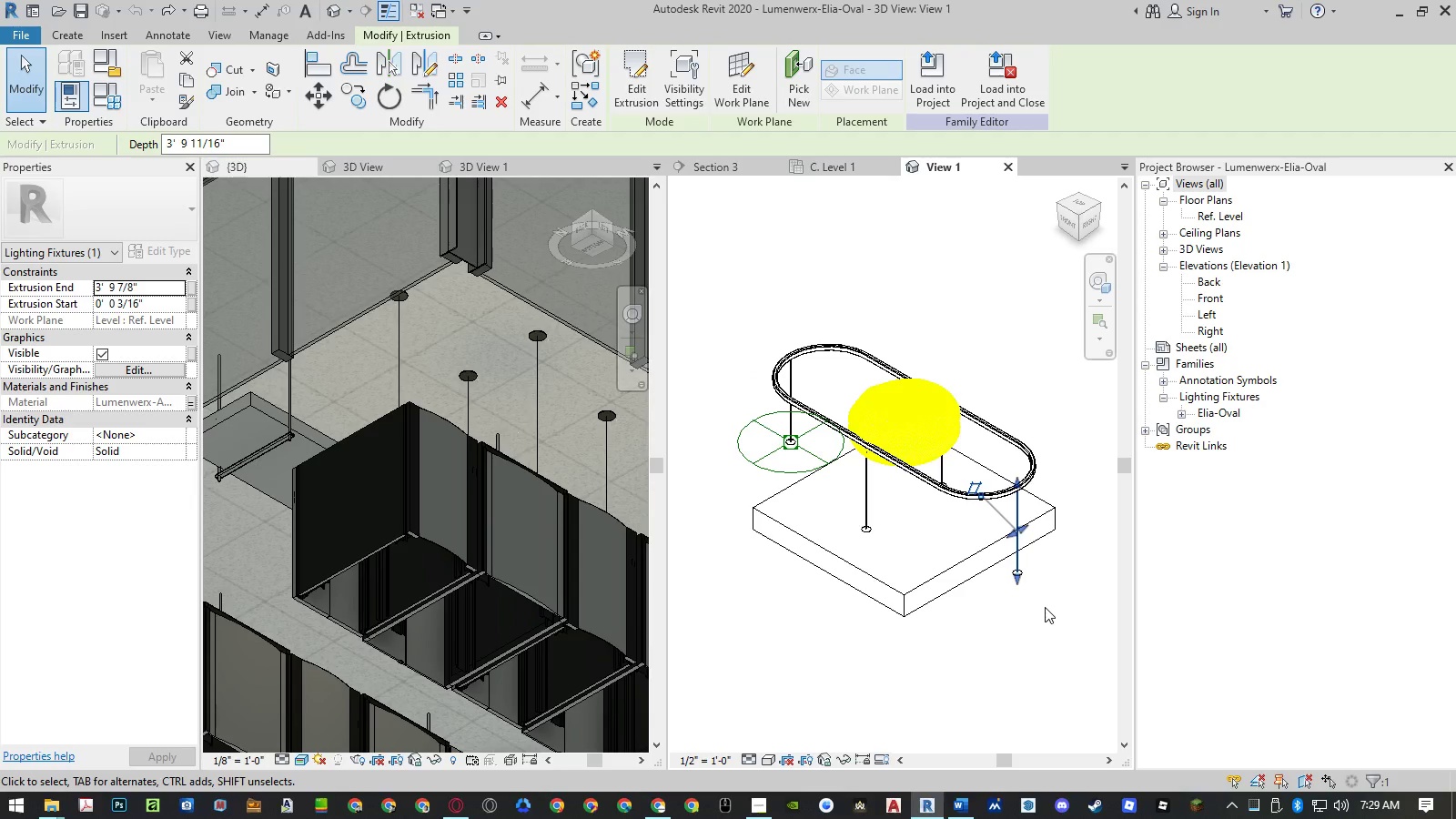 
wait(12.81)
 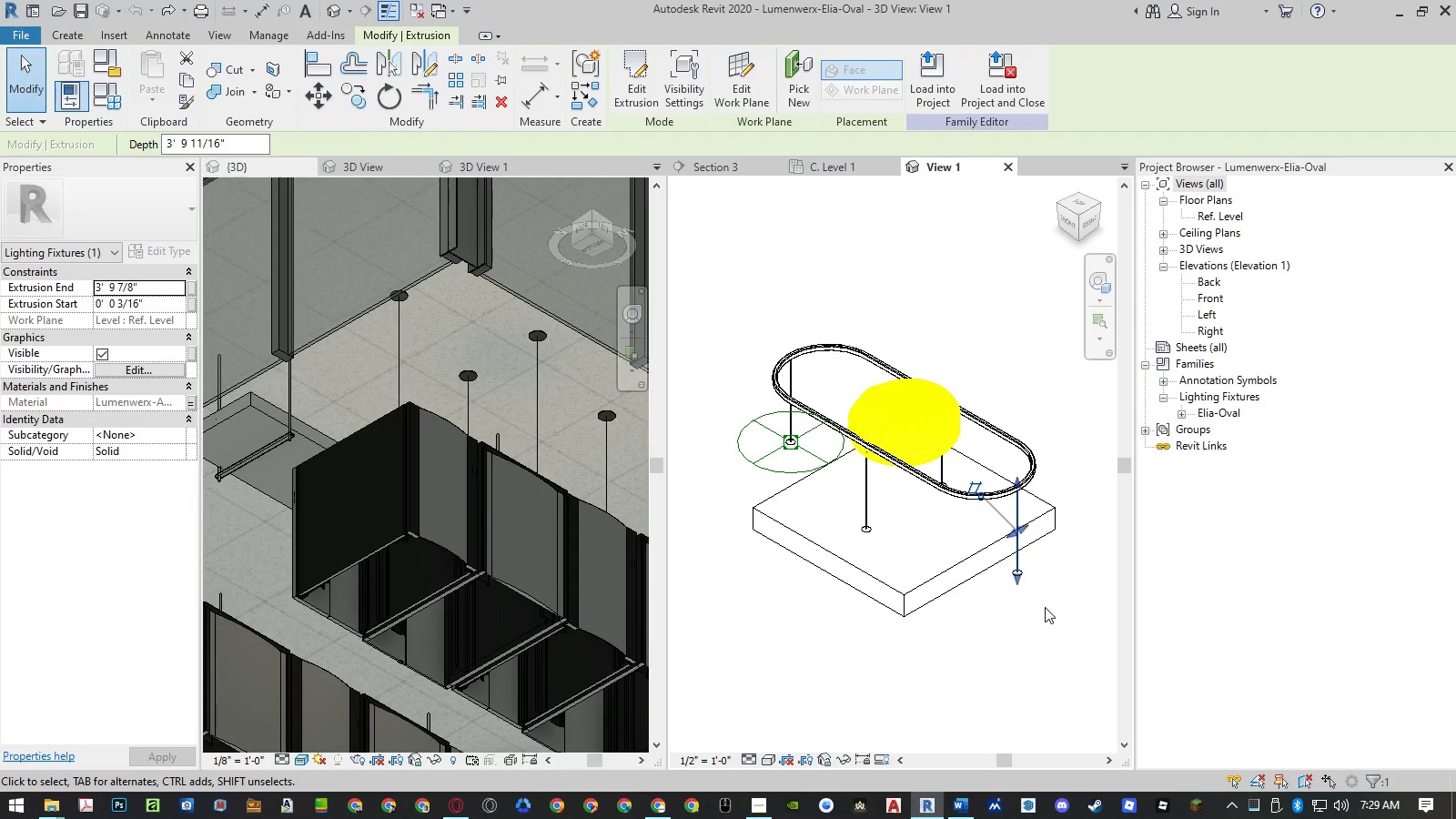 
left_click([839, 287])
 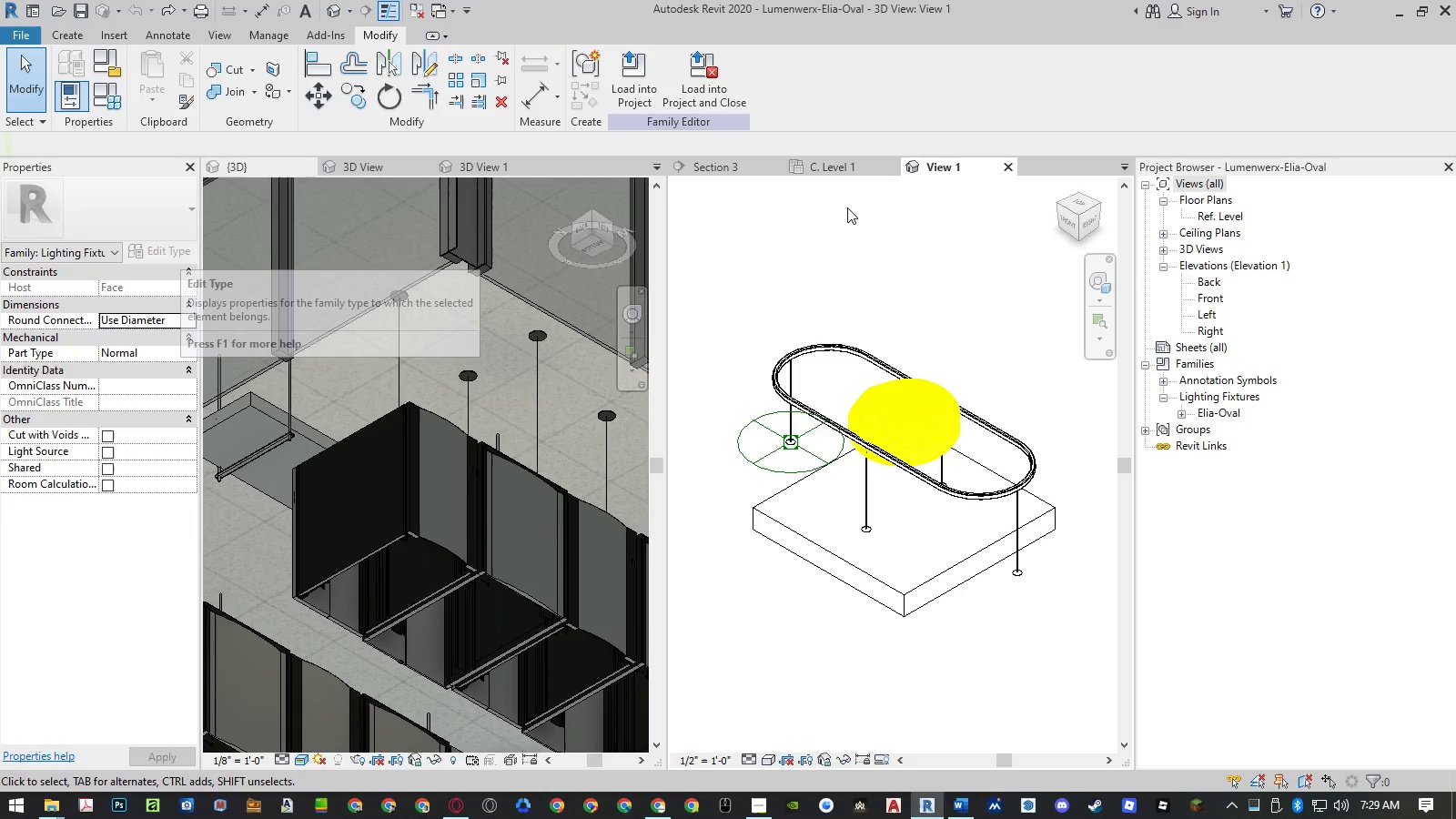 
left_click_drag(start_coordinate=[839, 170], to_coordinate=[266, 671])
 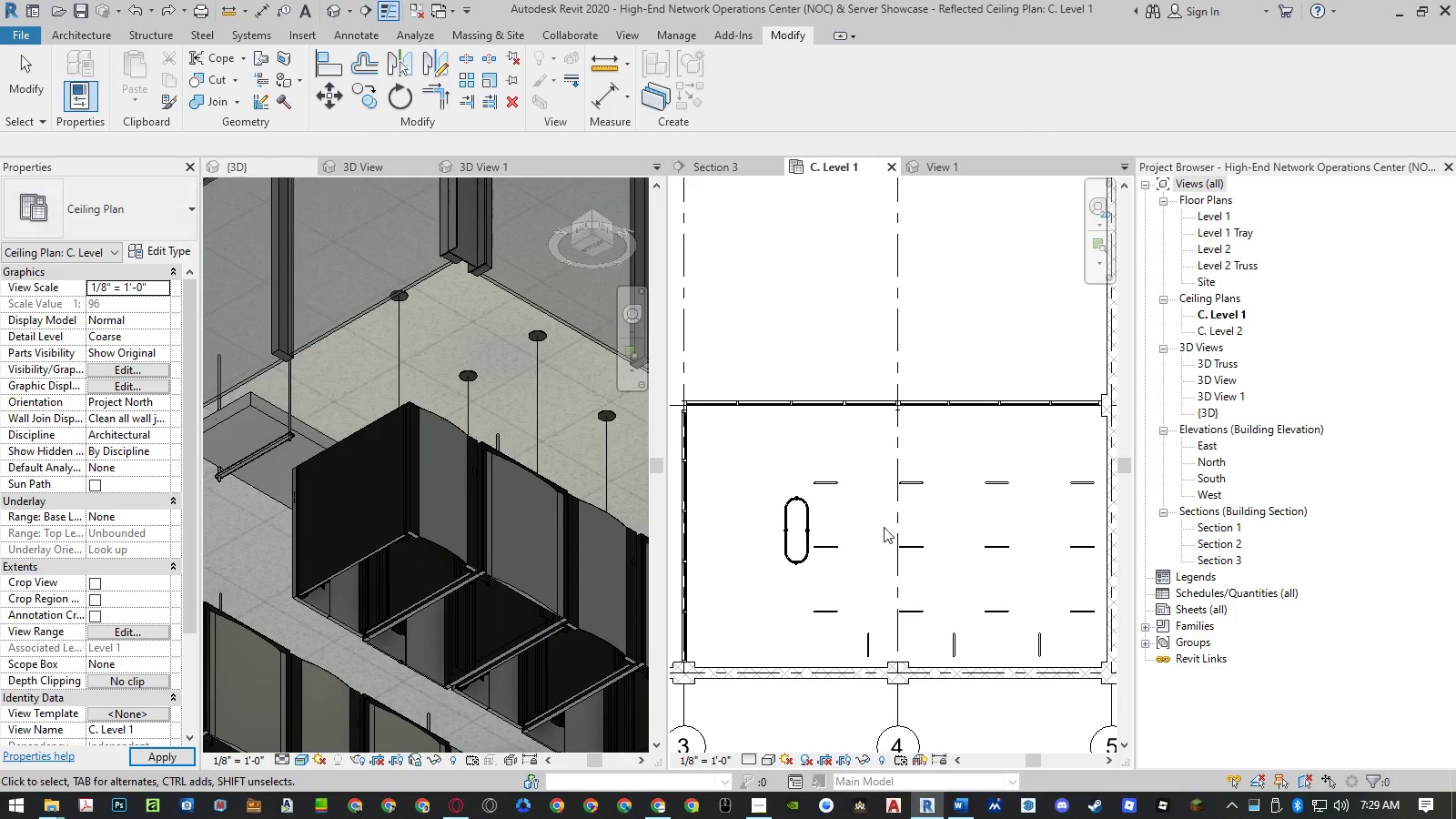 
left_click_drag(start_coordinate=[813, 513], to_coordinate=[572, 634])
 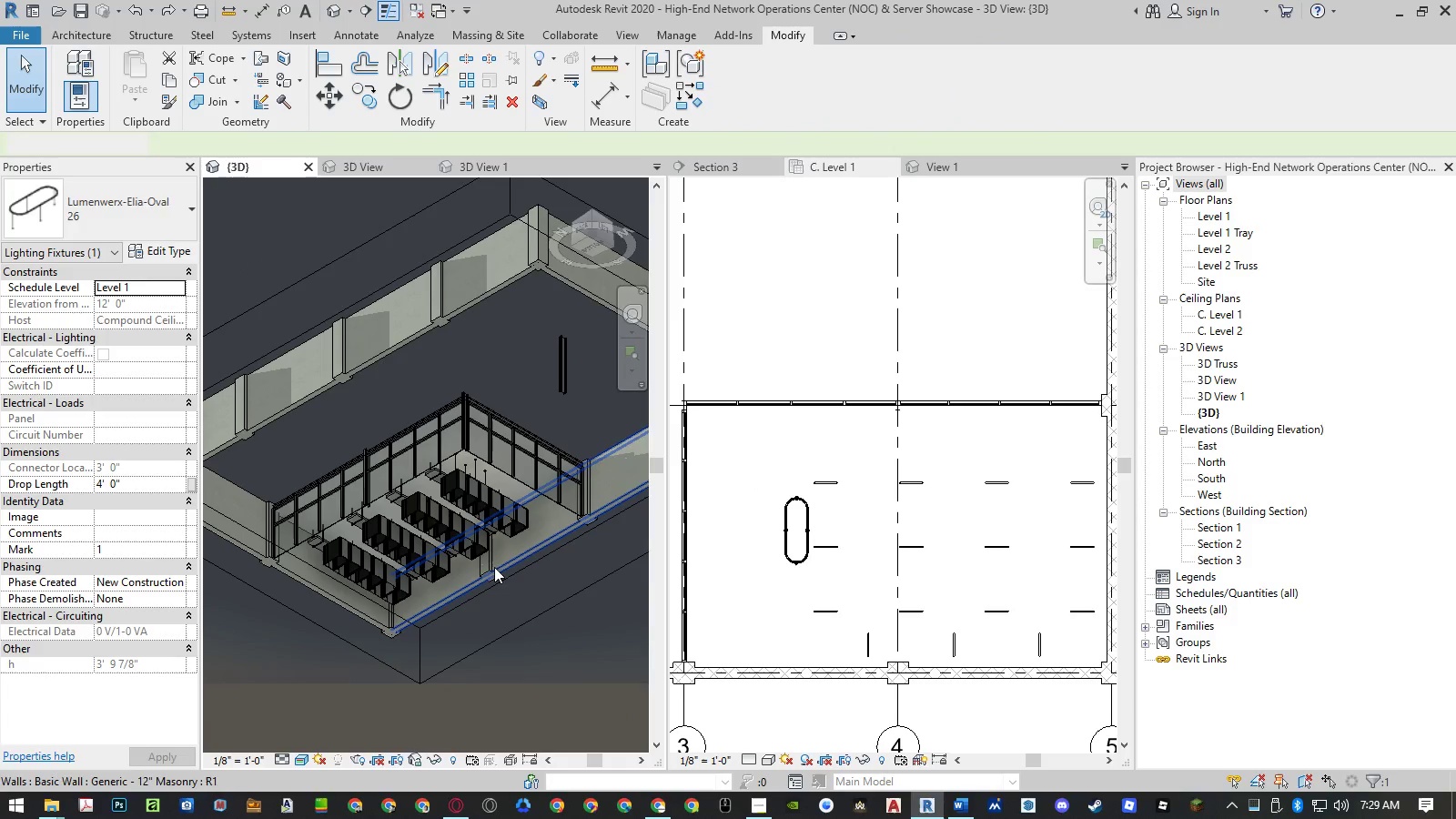 
scroll: coordinate [510, 469], scroll_direction: down, amount: 14.0
 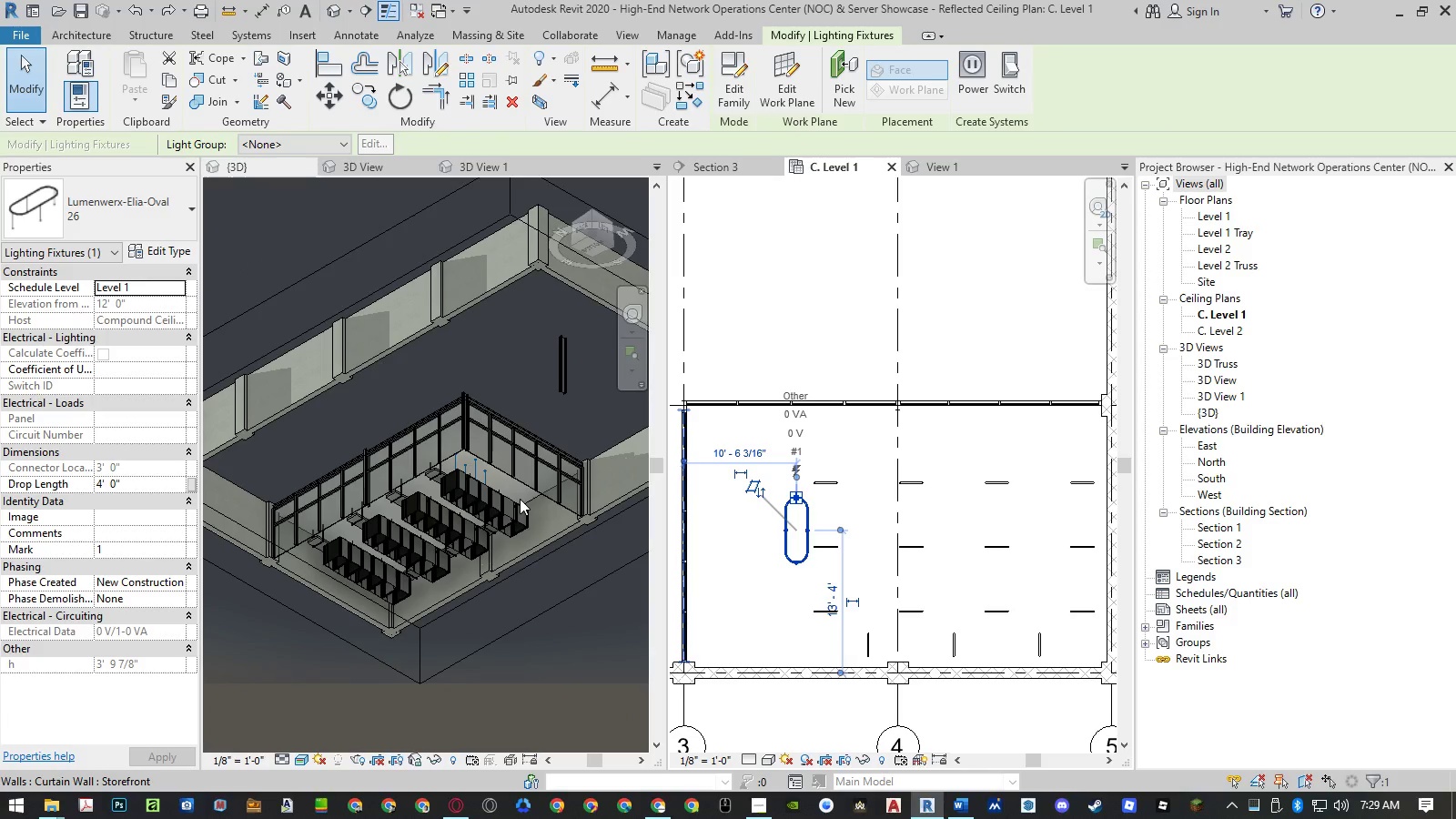 
hold_key(key=ShiftLeft, duration=1.16)
 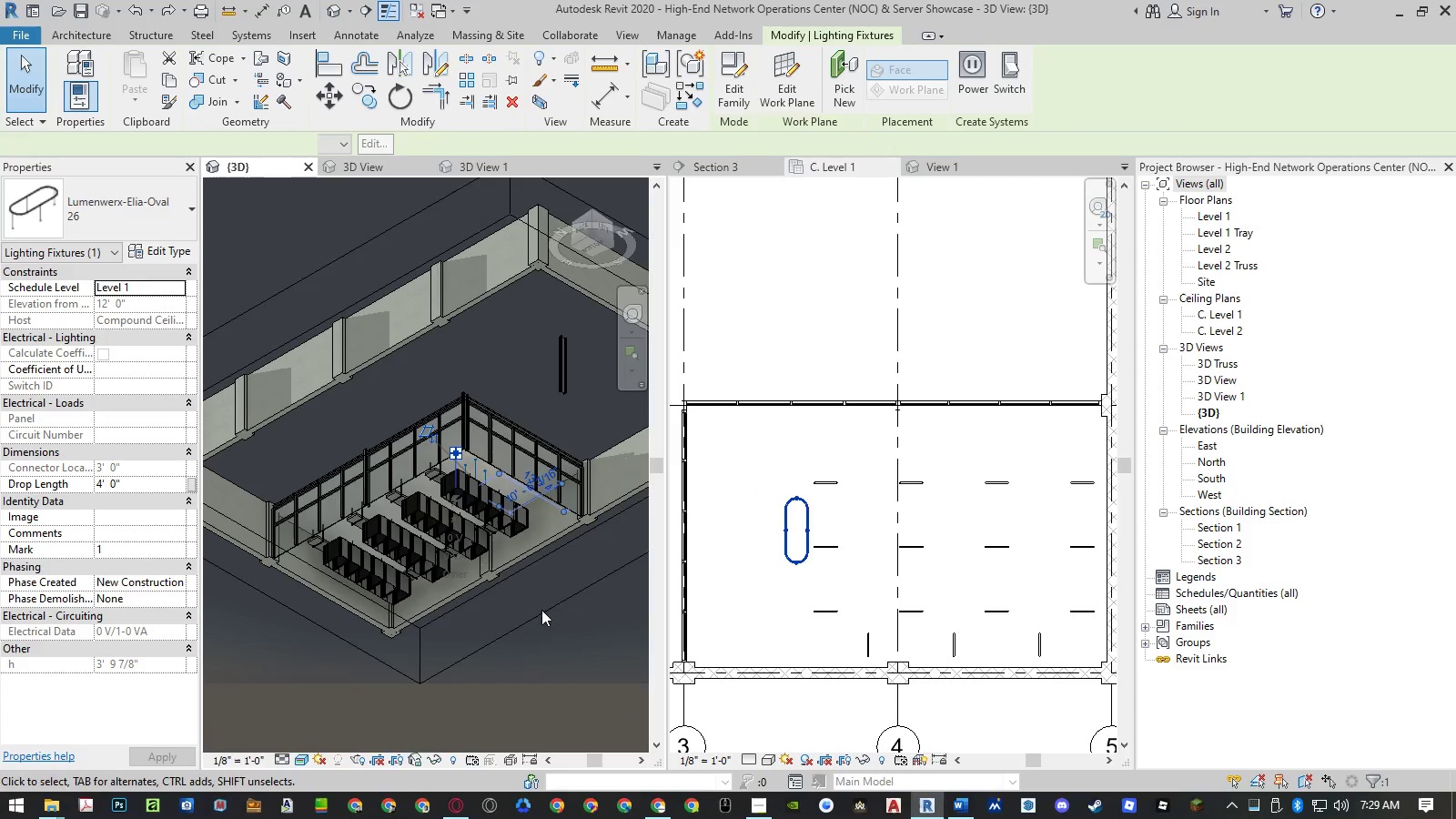 
left_click([572, 634])
 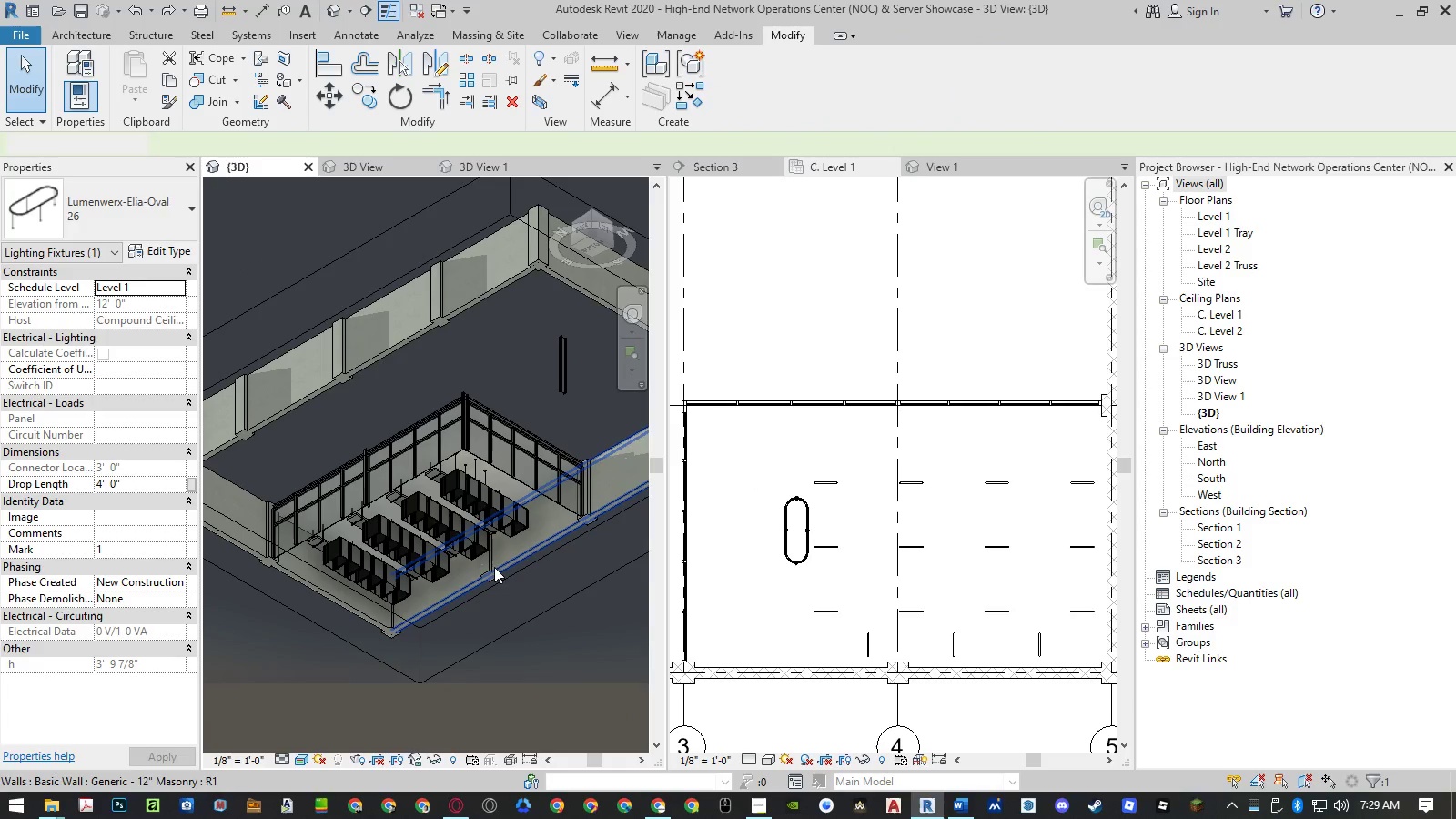 
hold_key(key=ShiftLeft, duration=1.5)
 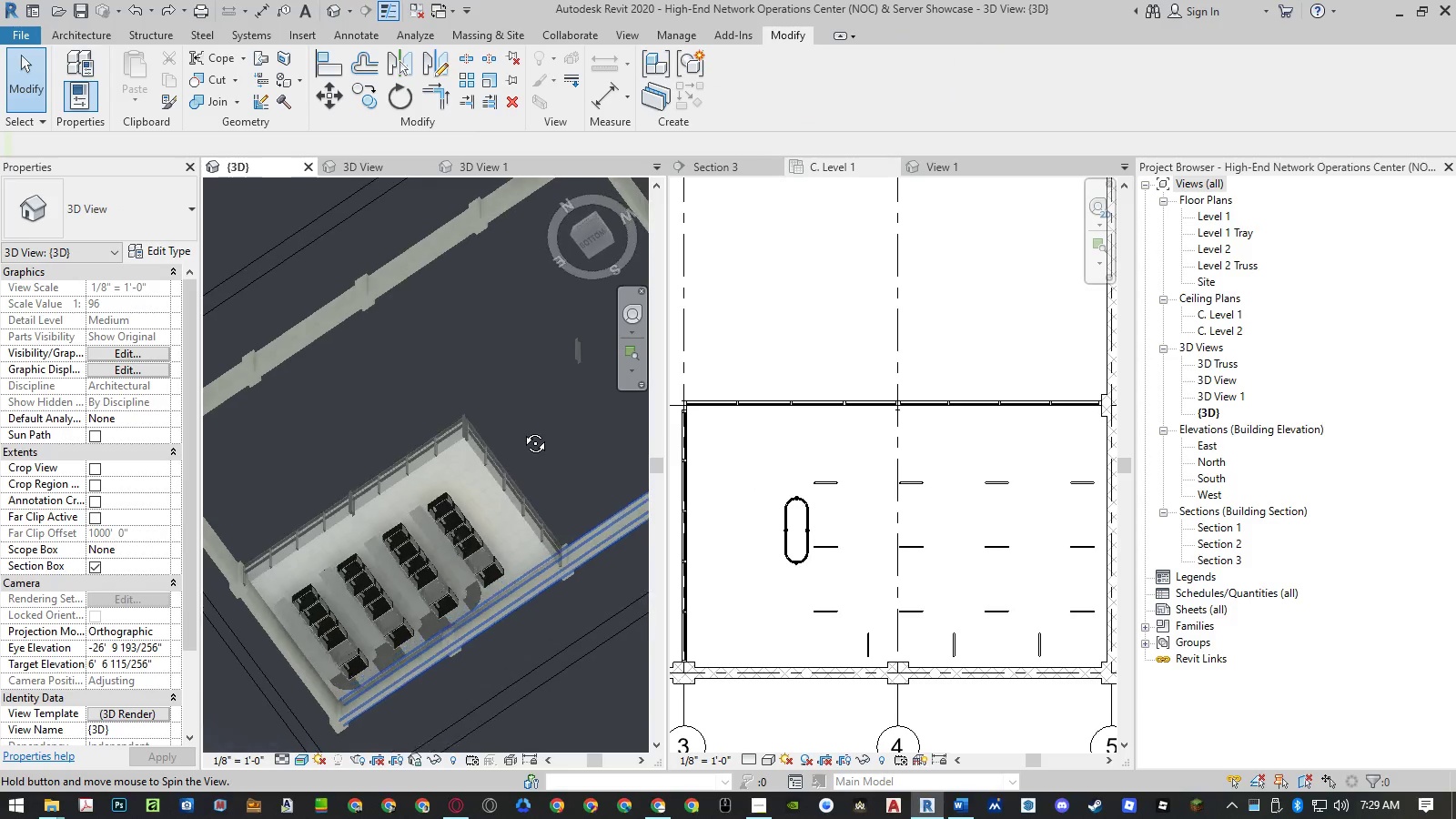 
key(Shift+ShiftLeft)
 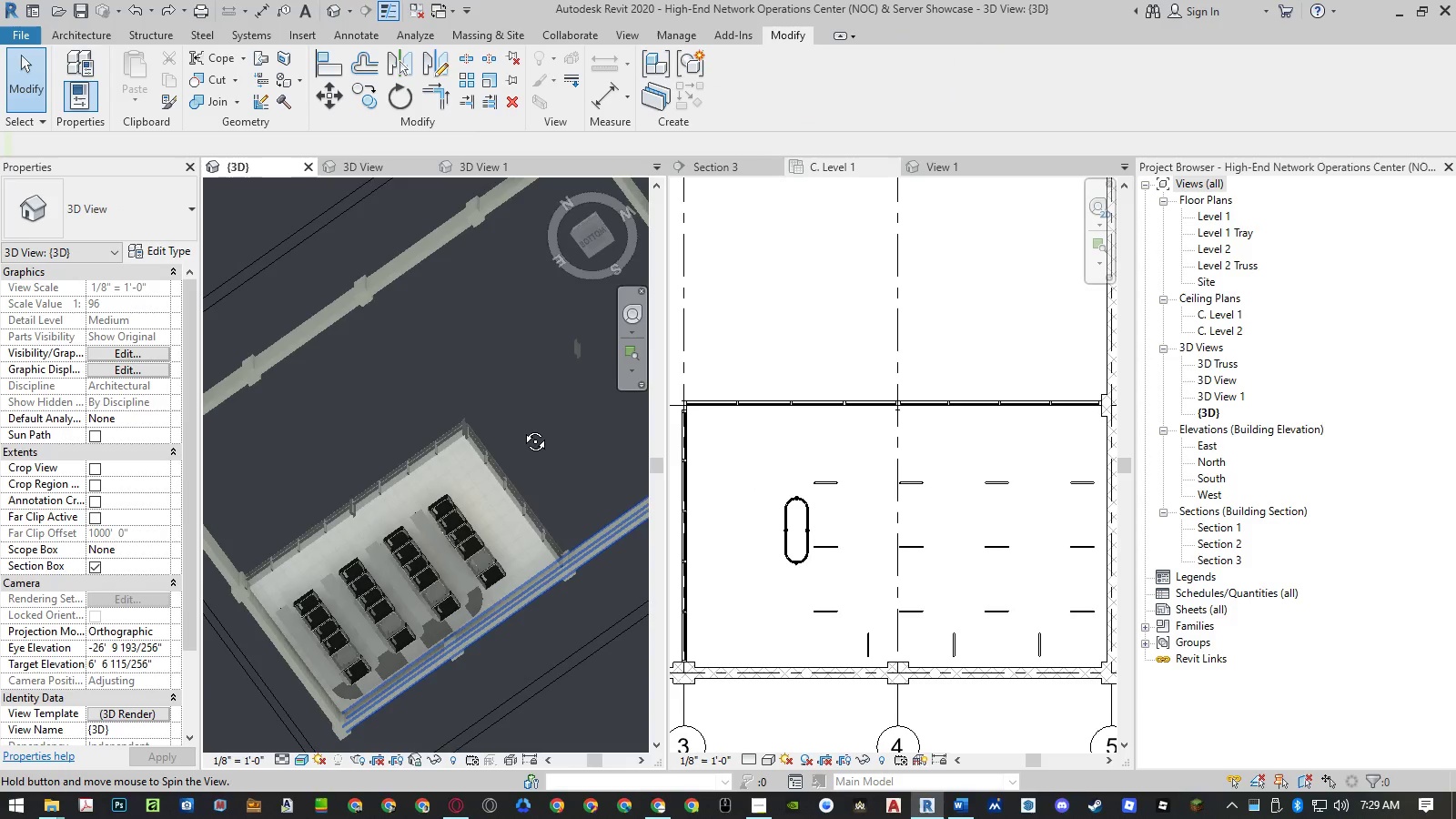 
key(Shift+ShiftLeft)
 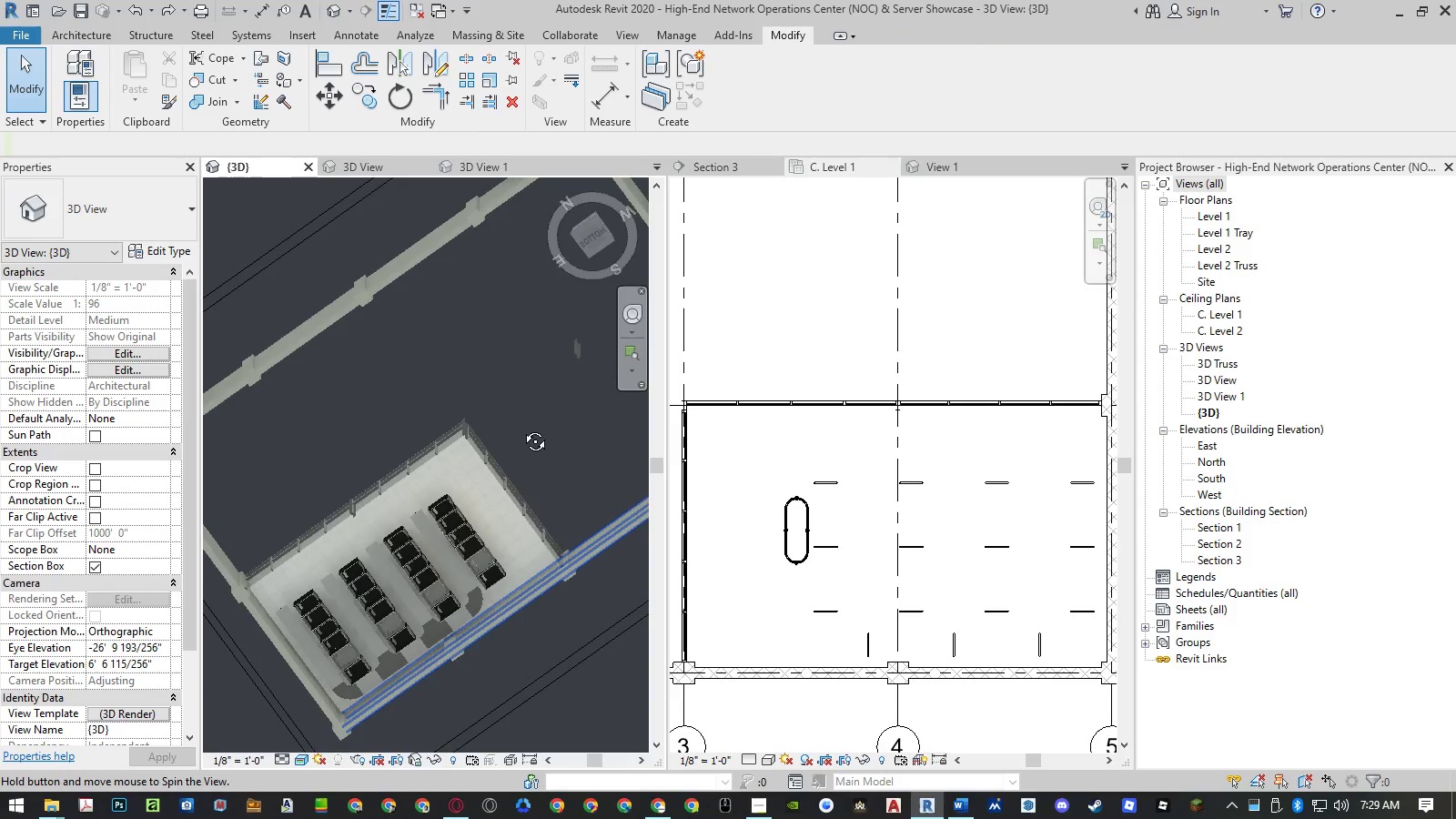 
key(Shift+ShiftLeft)
 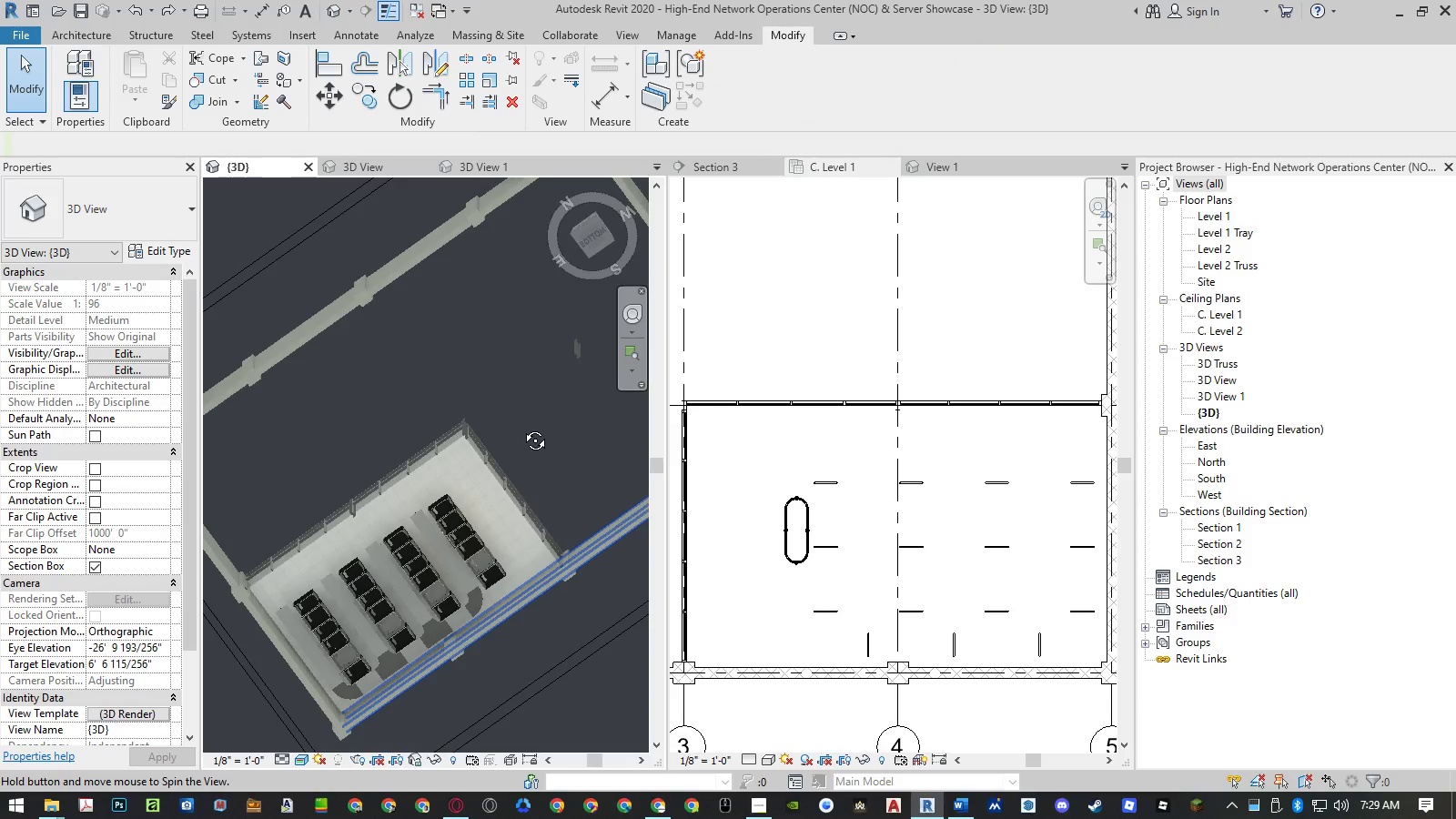 
key(Shift+ShiftLeft)
 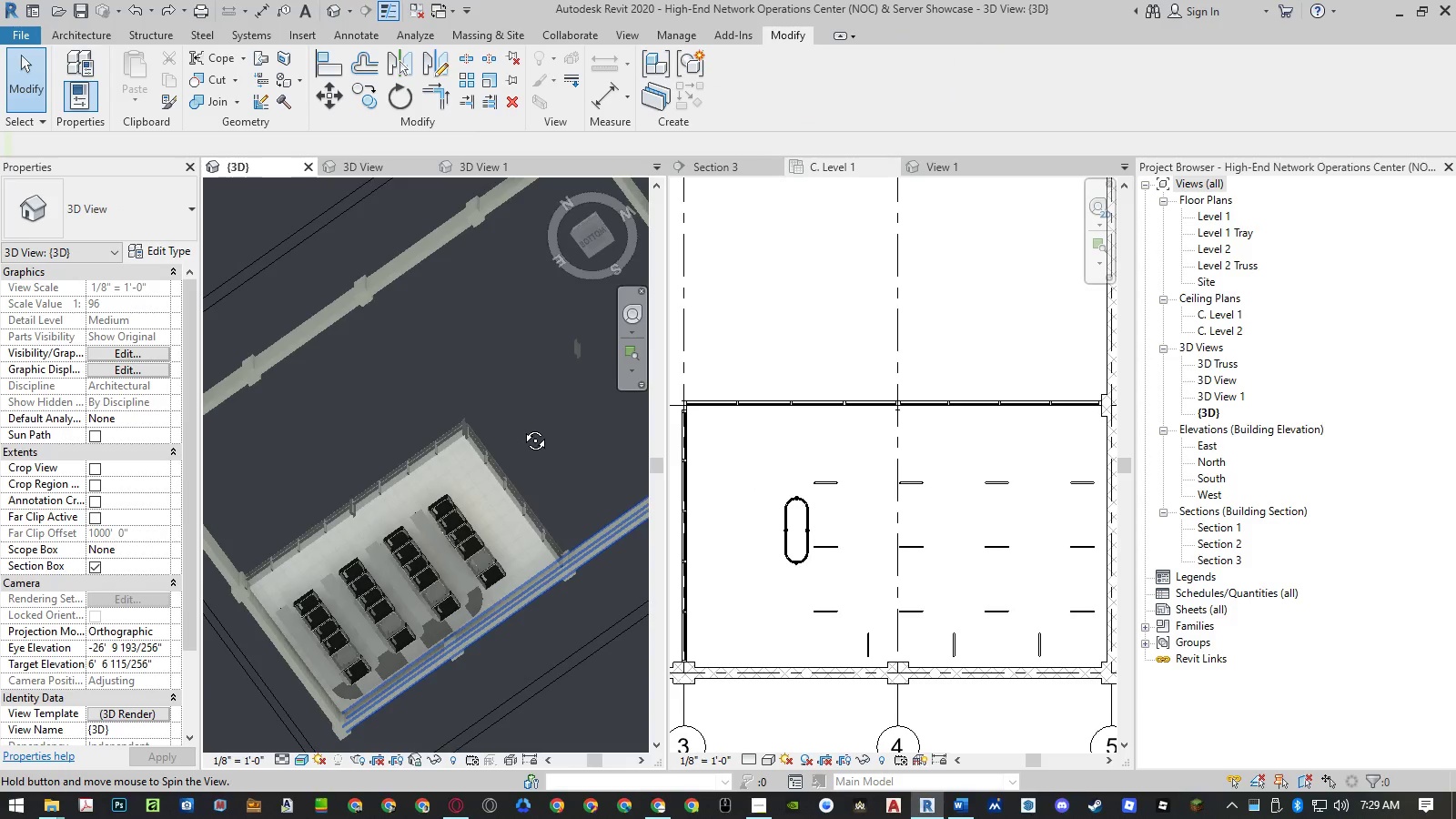 
key(Shift+ShiftLeft)
 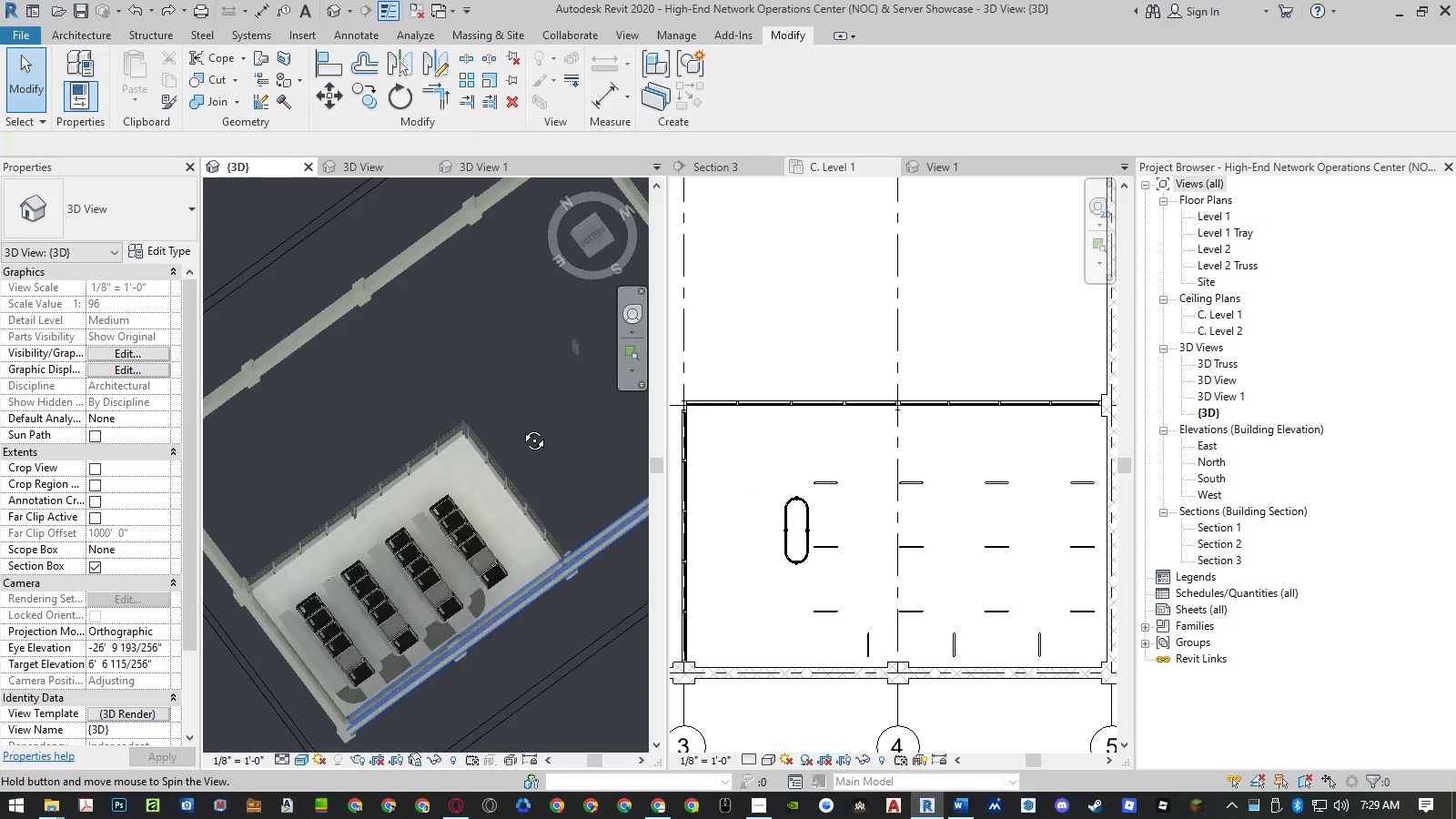 
key(Shift+ShiftLeft)
 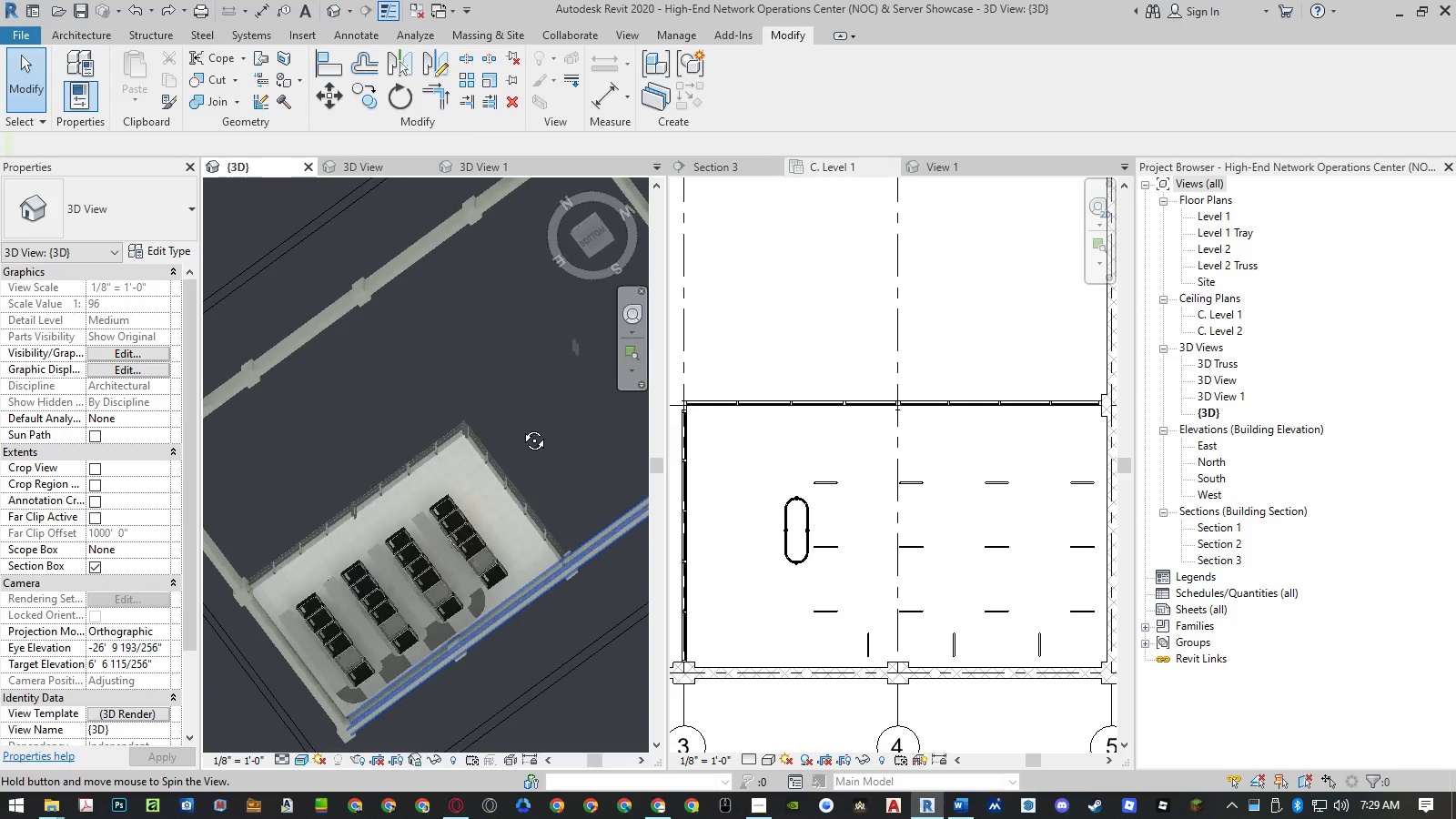 
key(Shift+ShiftLeft)
 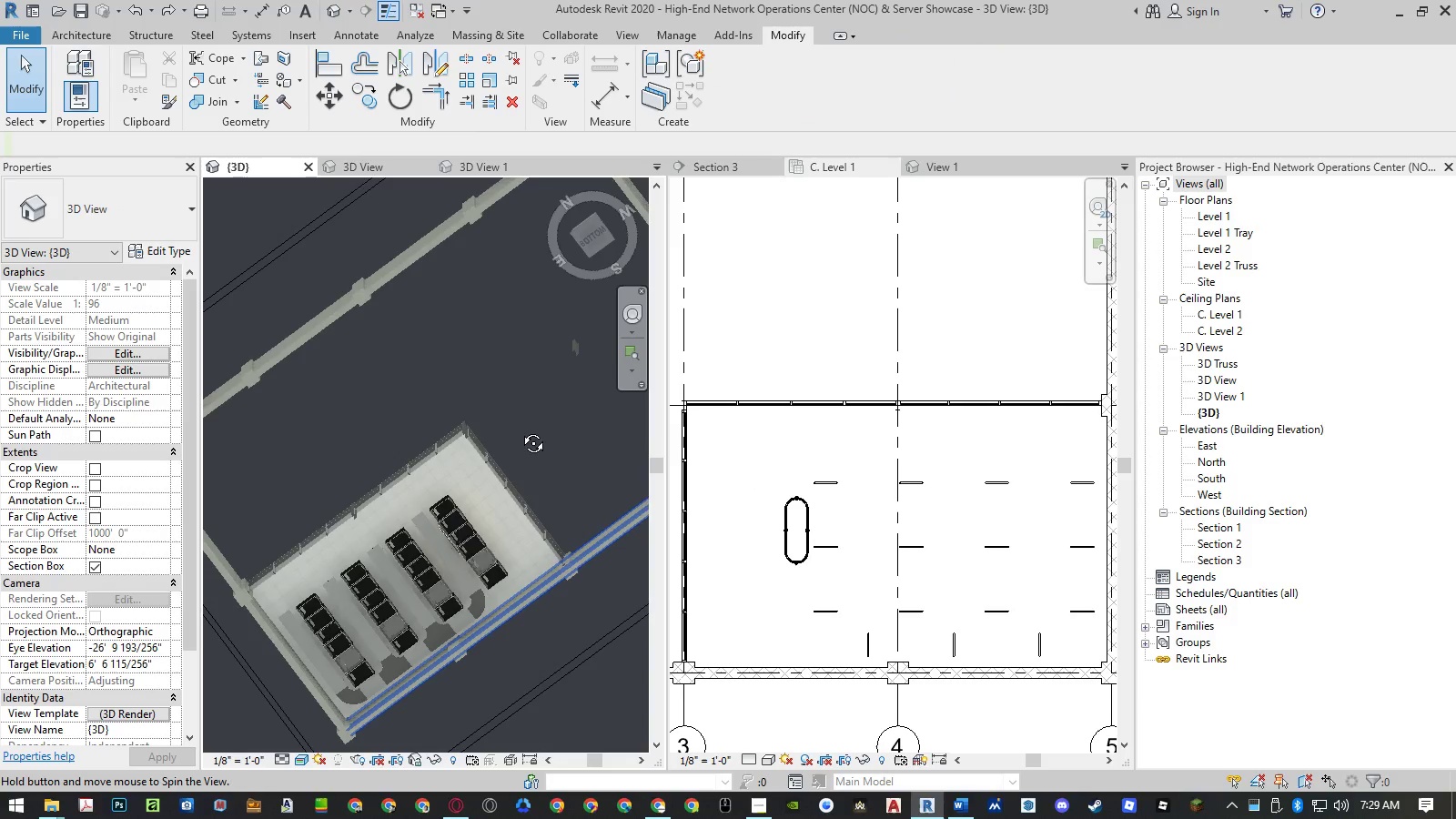 
key(Shift+ShiftLeft)
 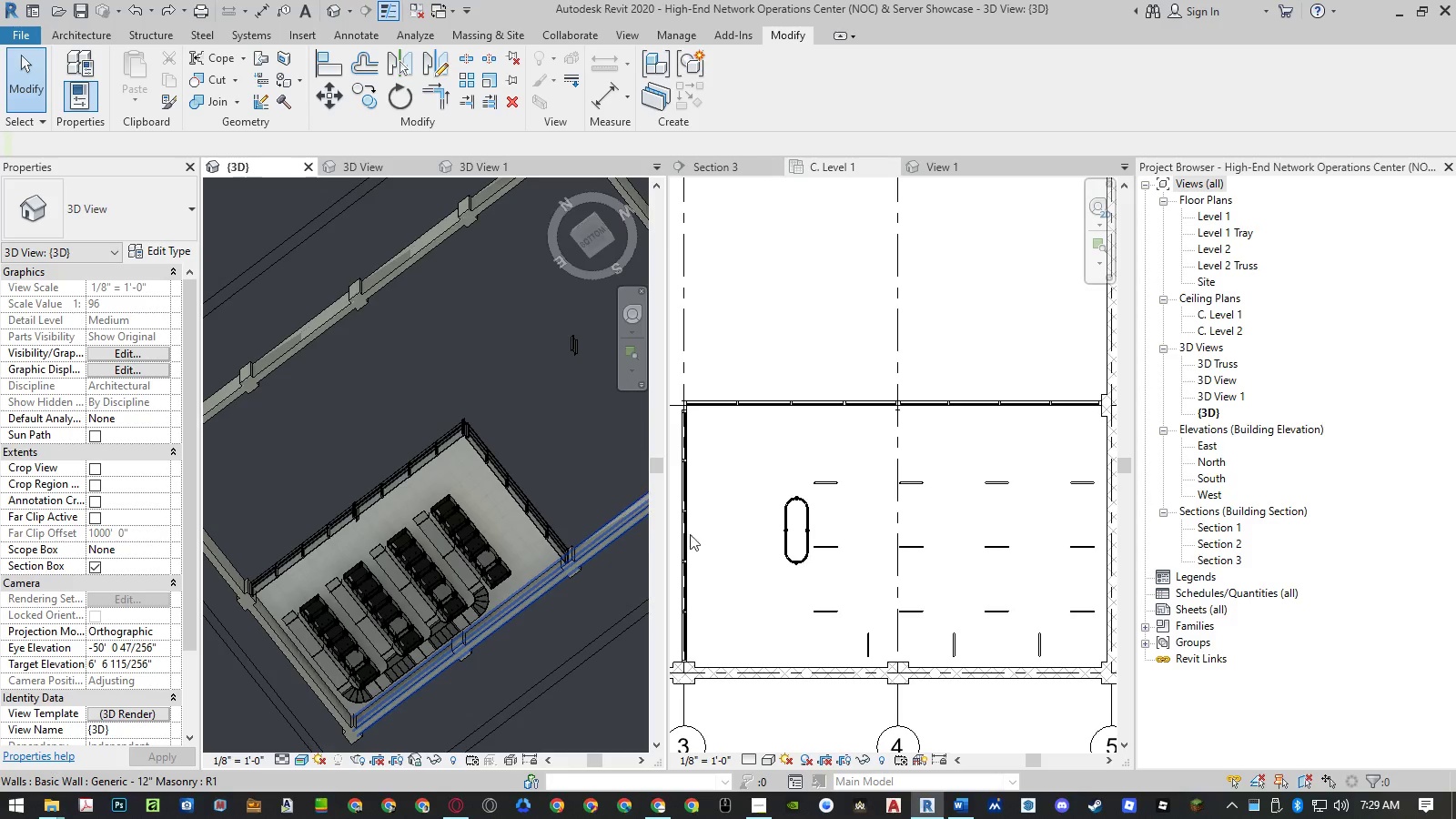 
hold_key(key=ShiftLeft, duration=1.5)
 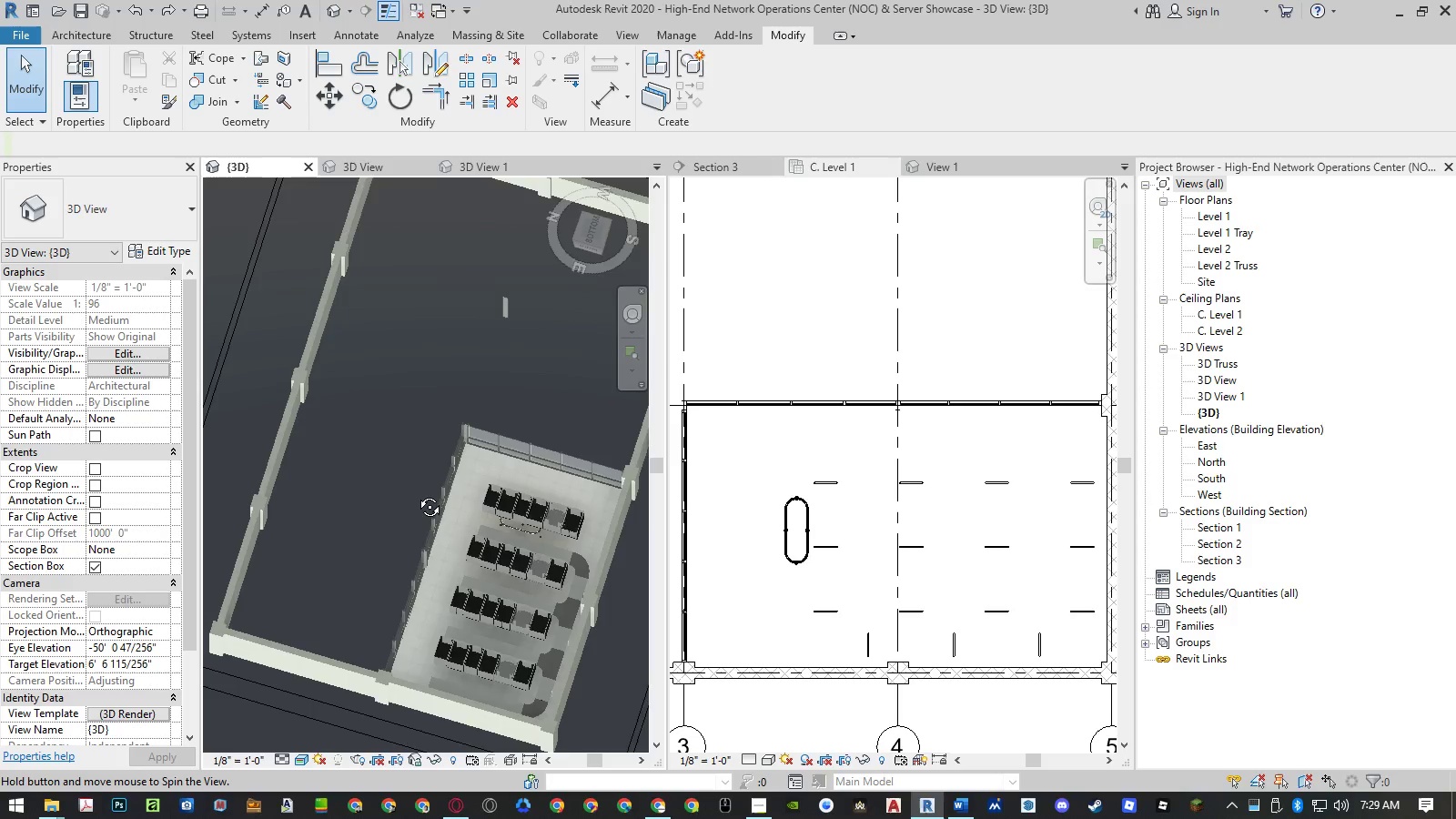 
hold_key(key=ShiftLeft, duration=1.14)
 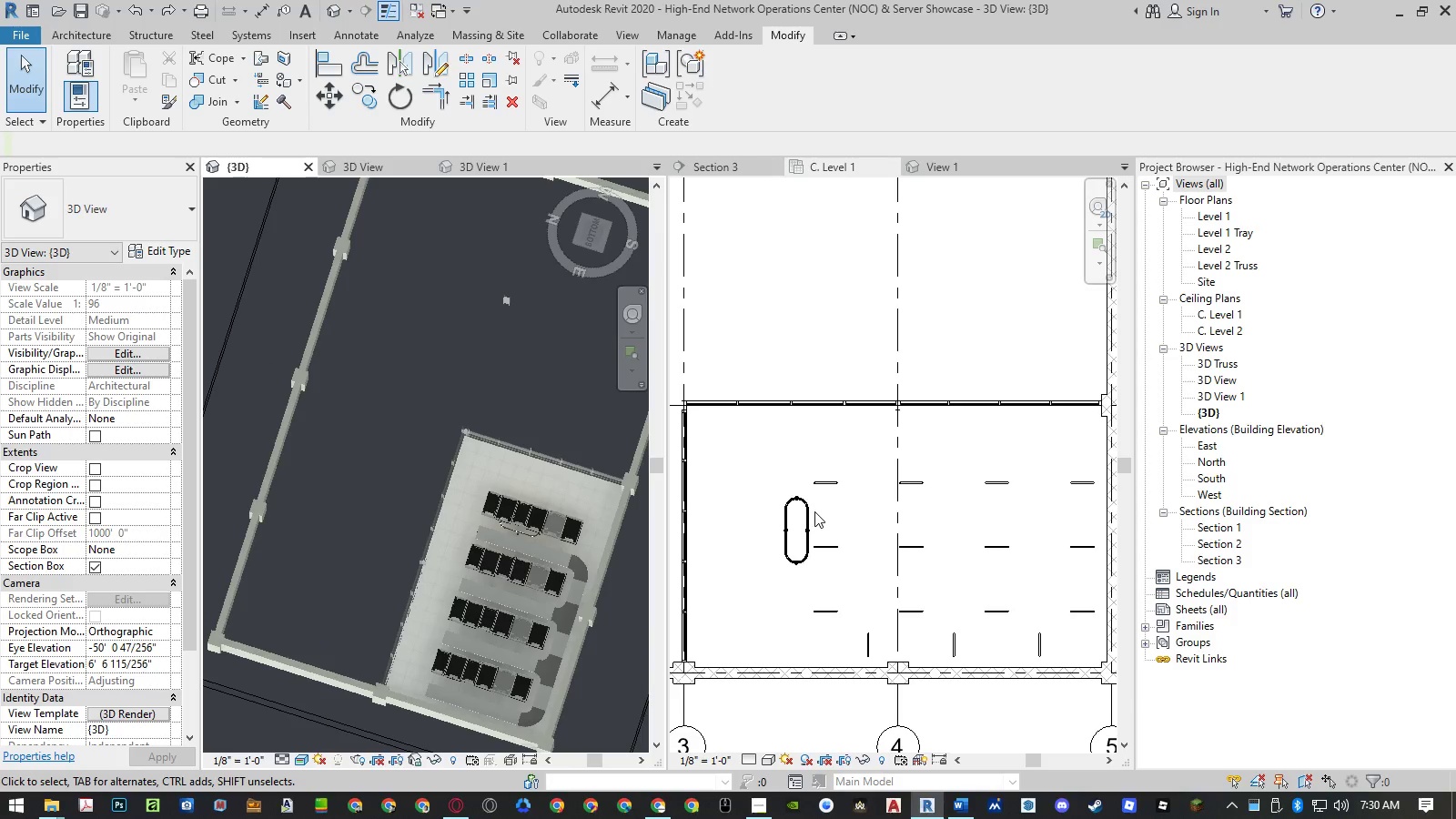 
left_click([814, 511])
 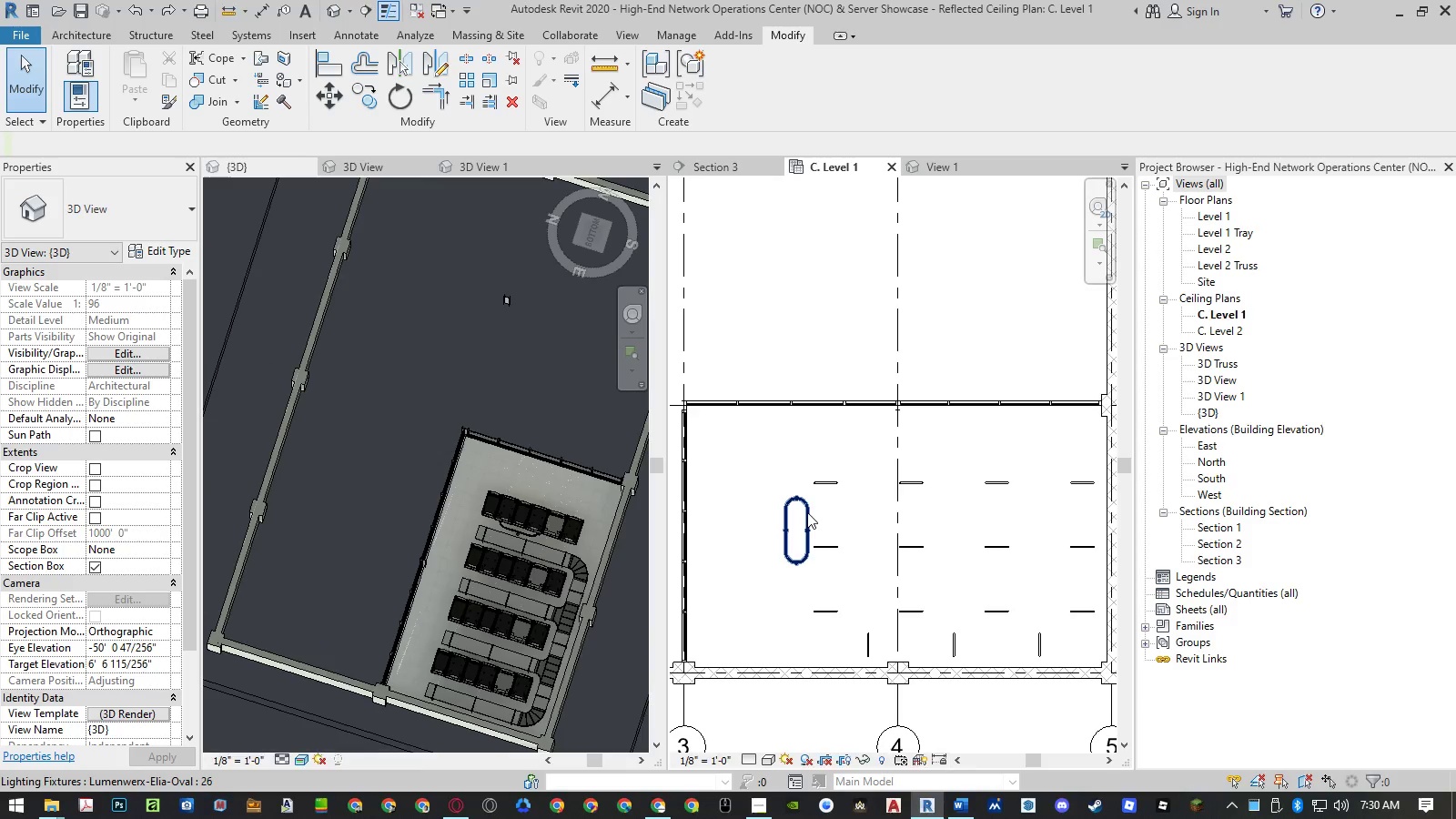 
left_click([807, 512])
 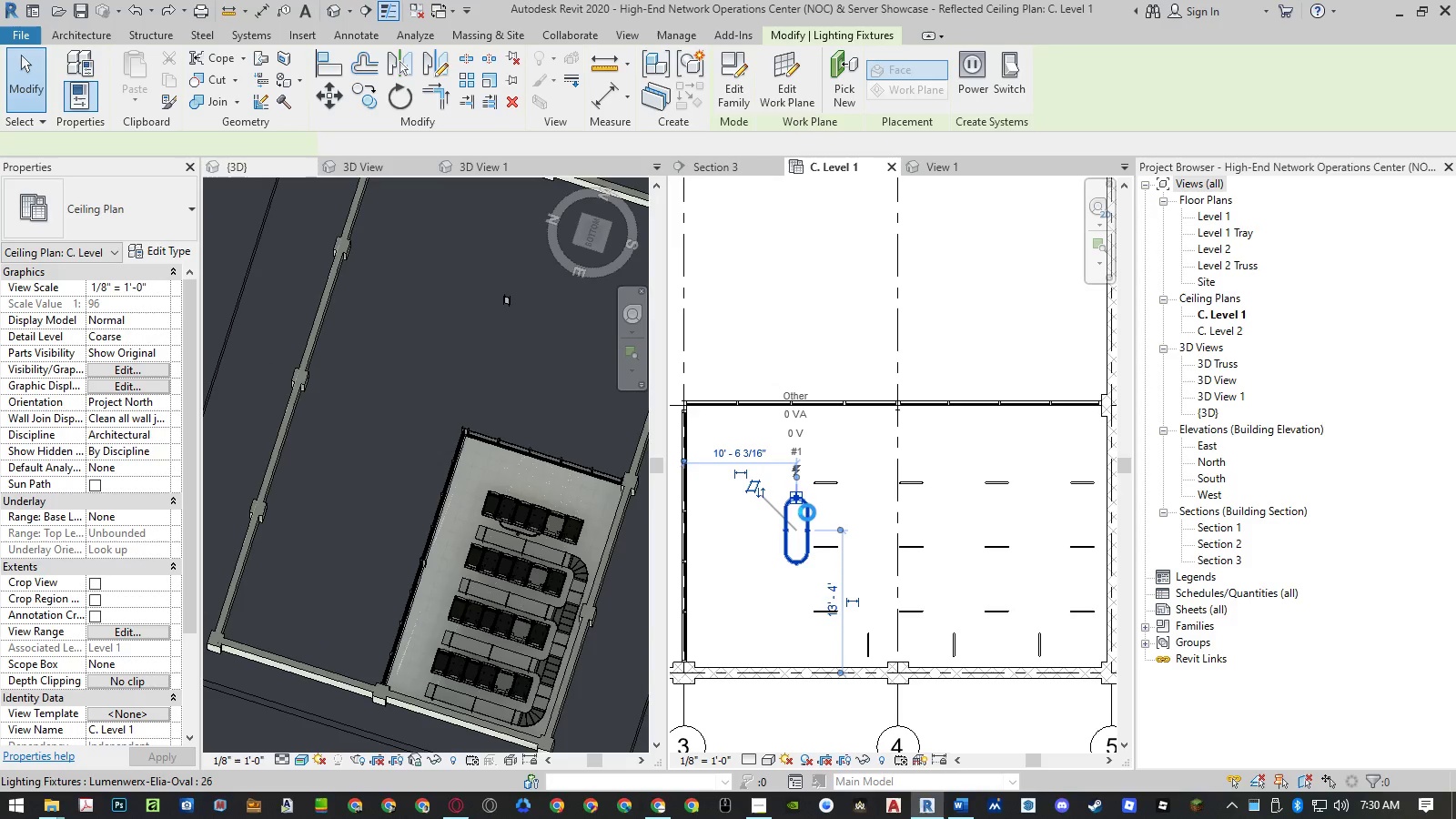 
type(mv)
 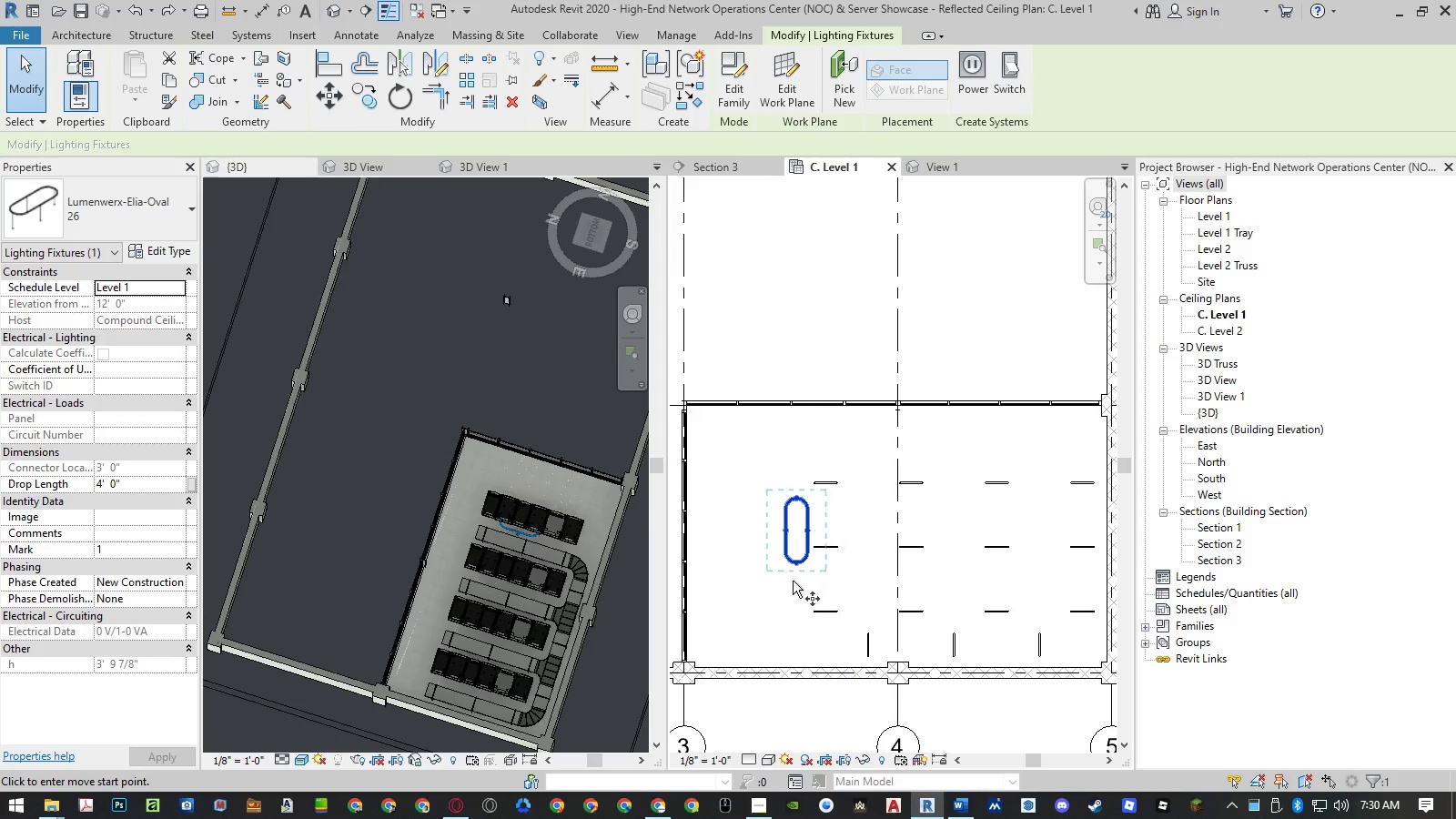 
left_click_drag(start_coordinate=[793, 584], to_coordinate=[787, 588])
 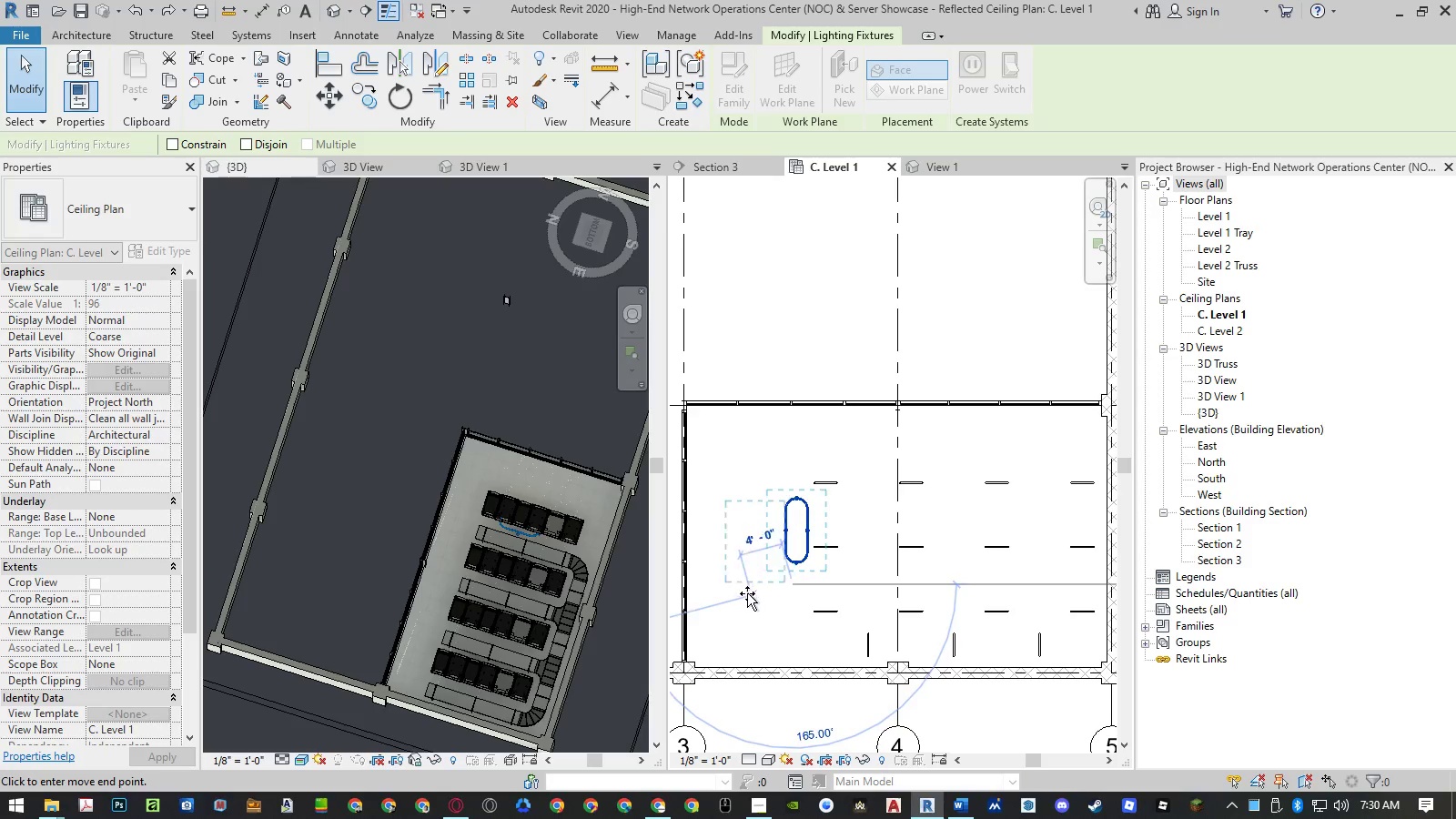 
left_click([746, 593])
 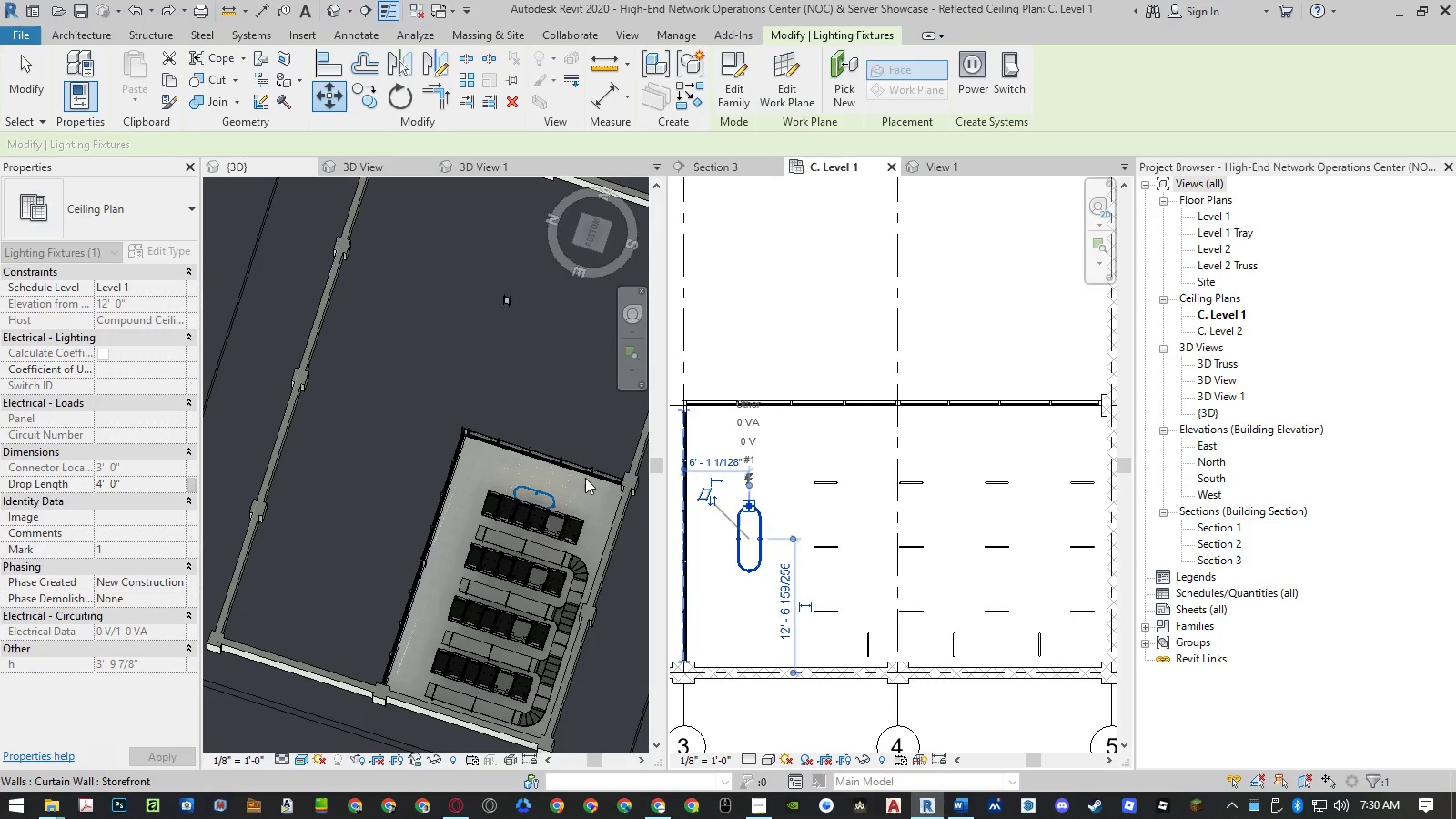 
type(mv)
 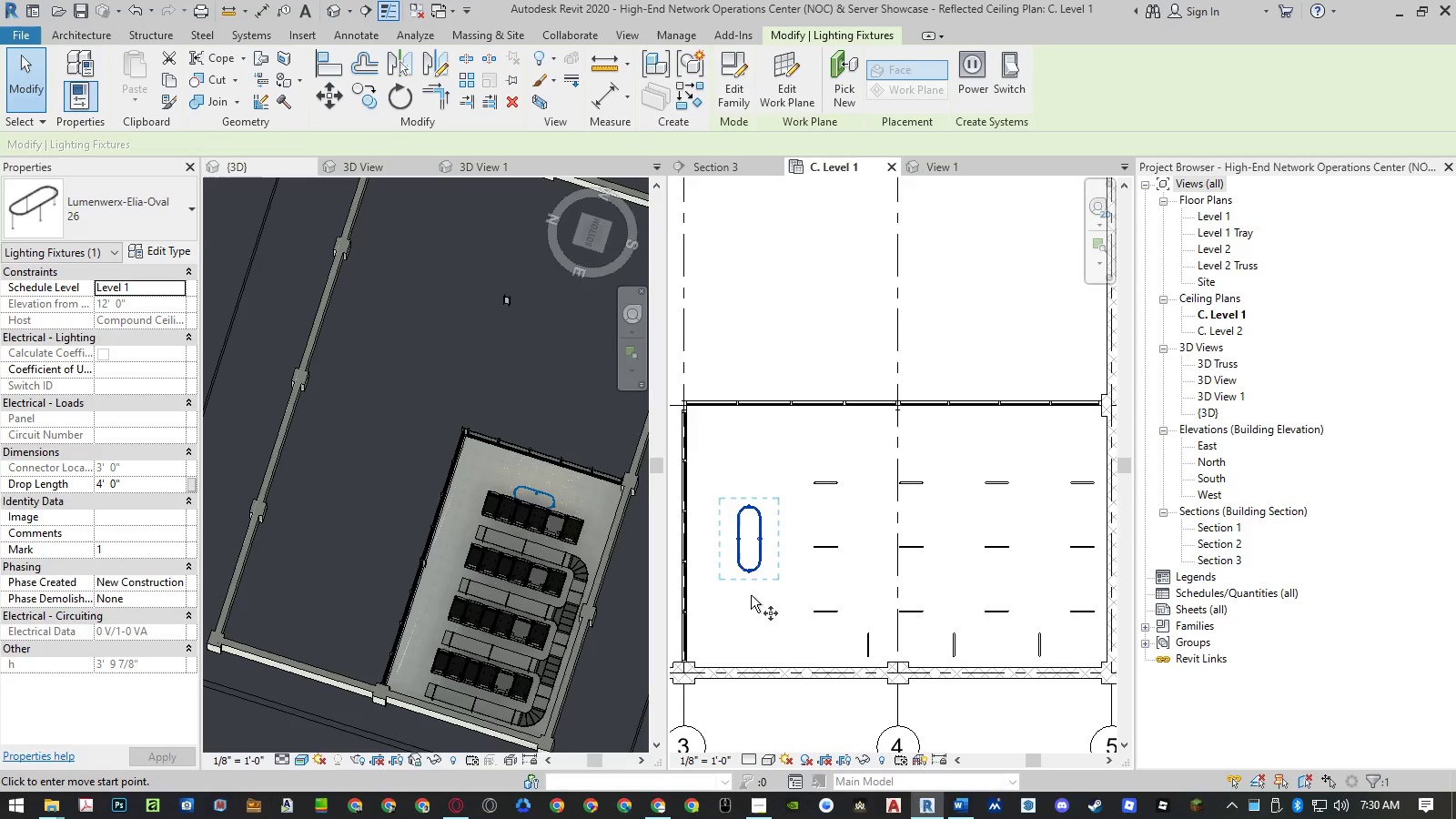 
left_click([752, 595])
 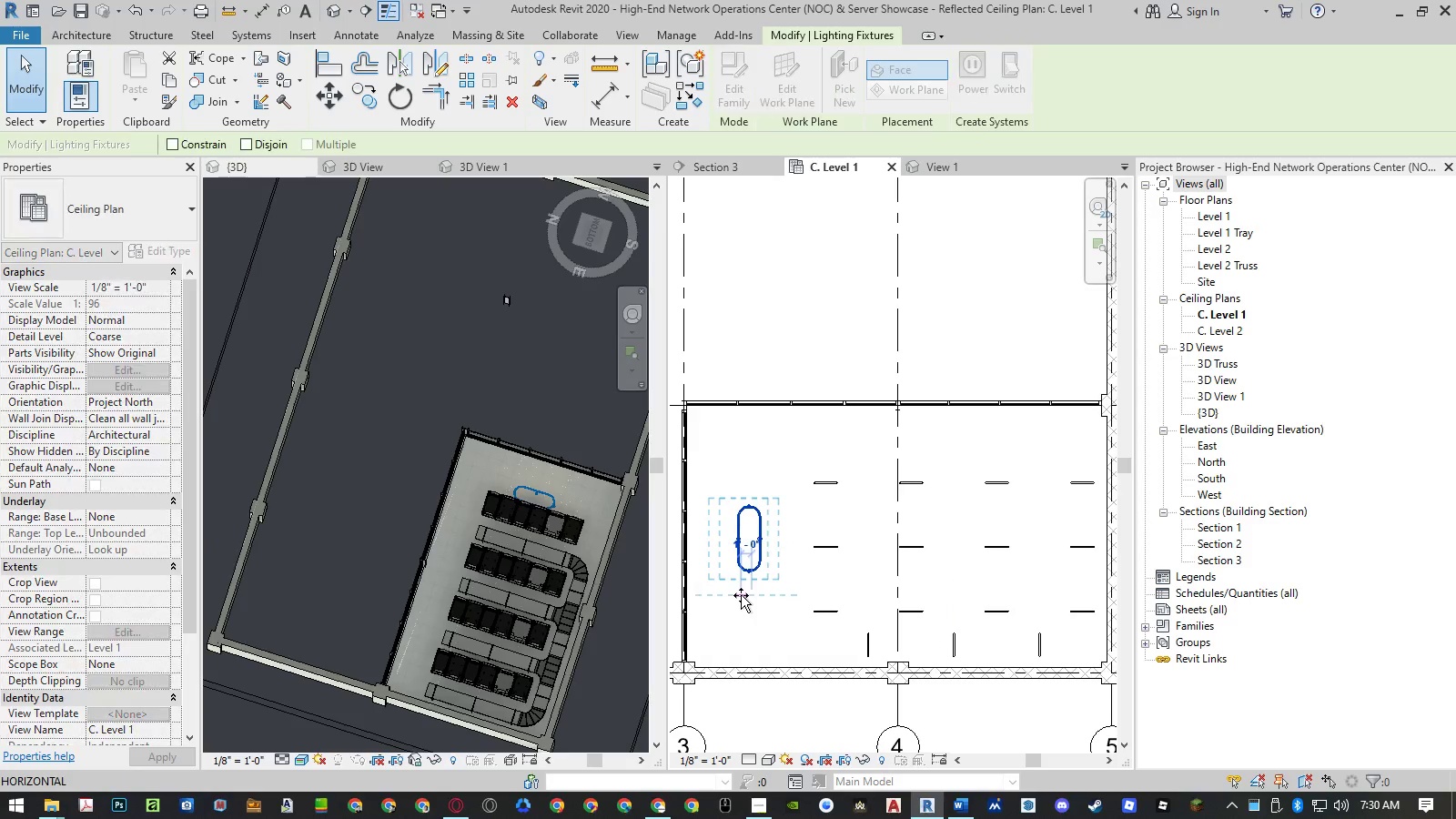 
double_click([741, 595])
 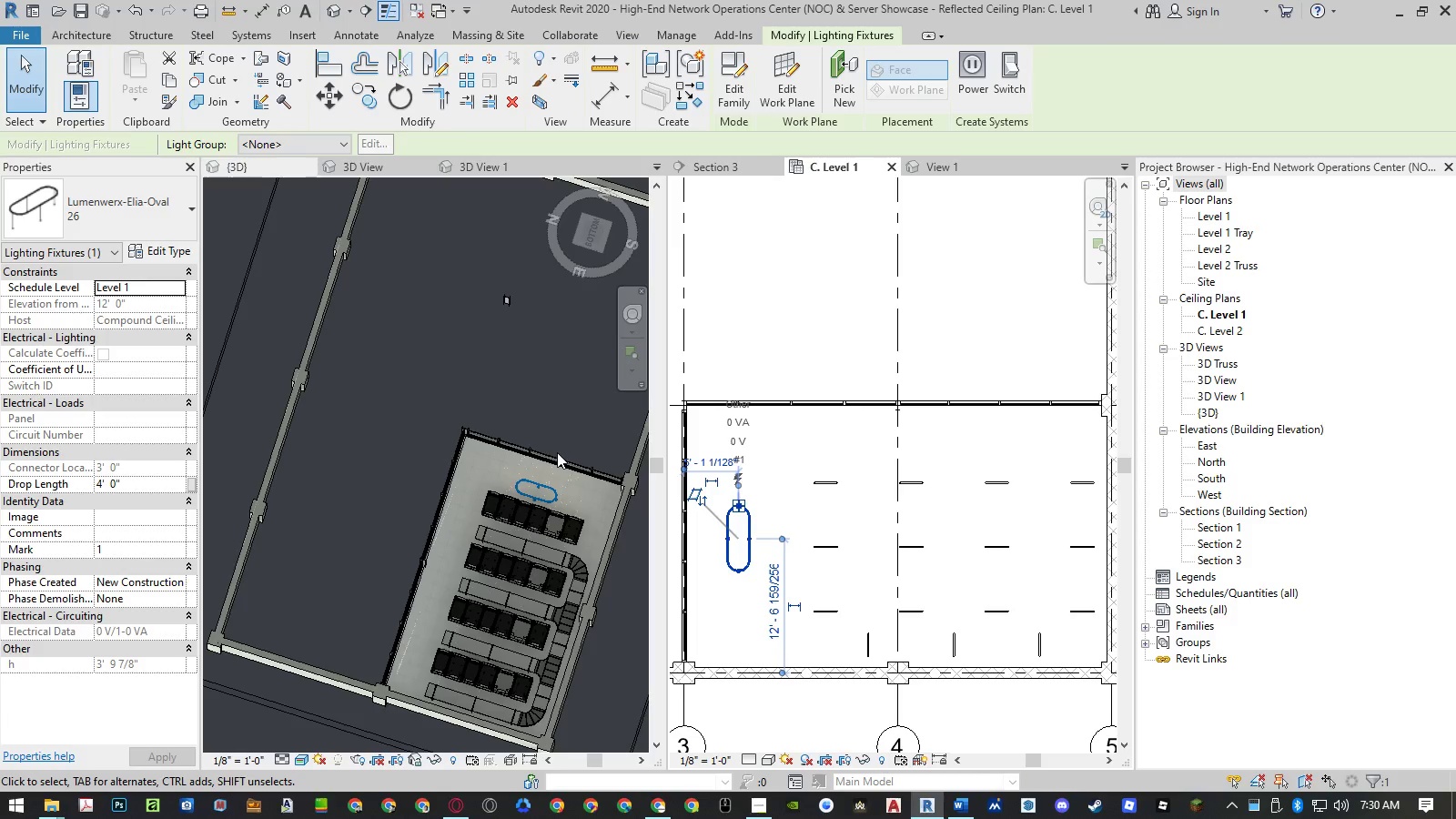 
wait(5.01)
 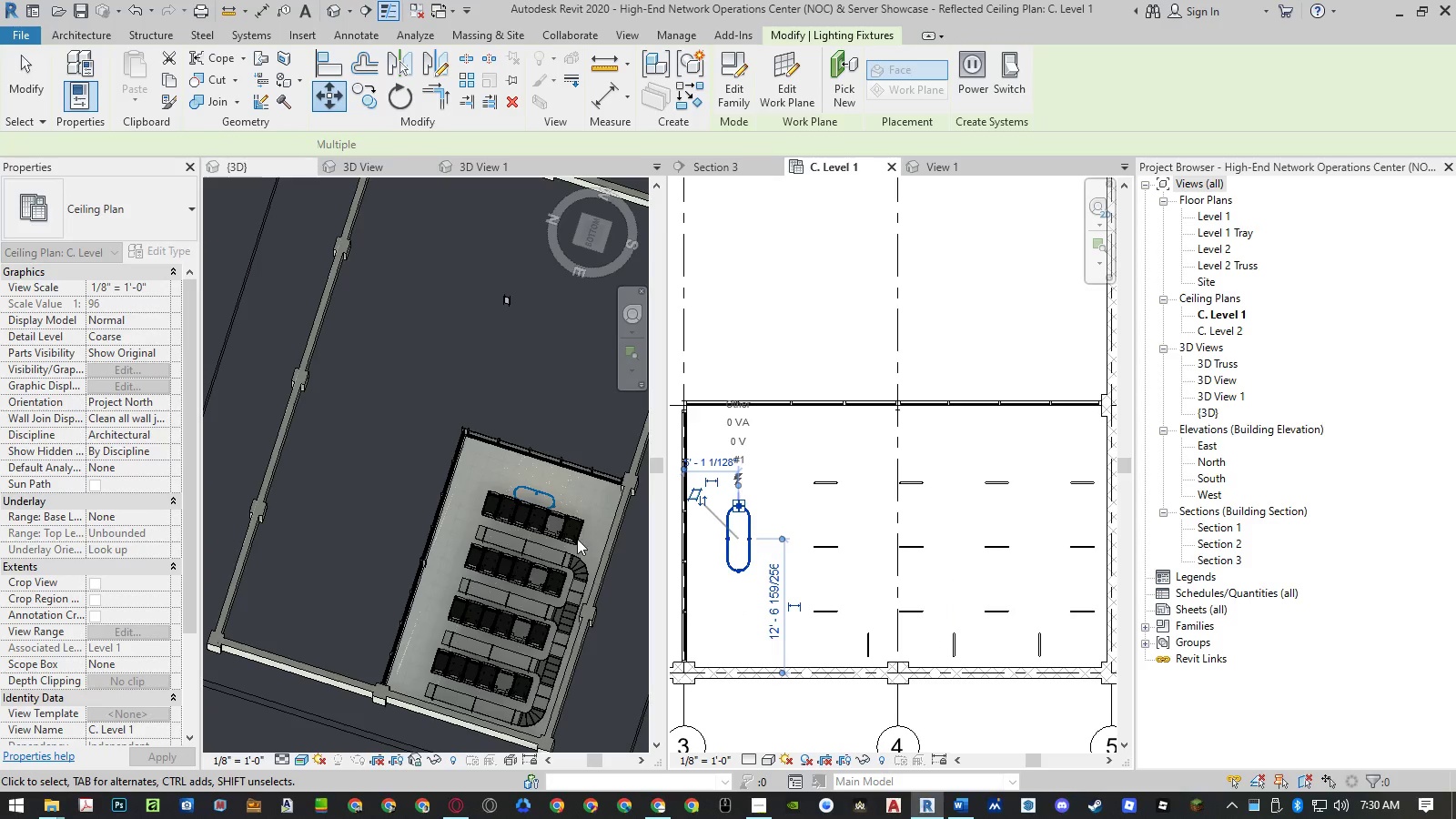 
key(Escape)
 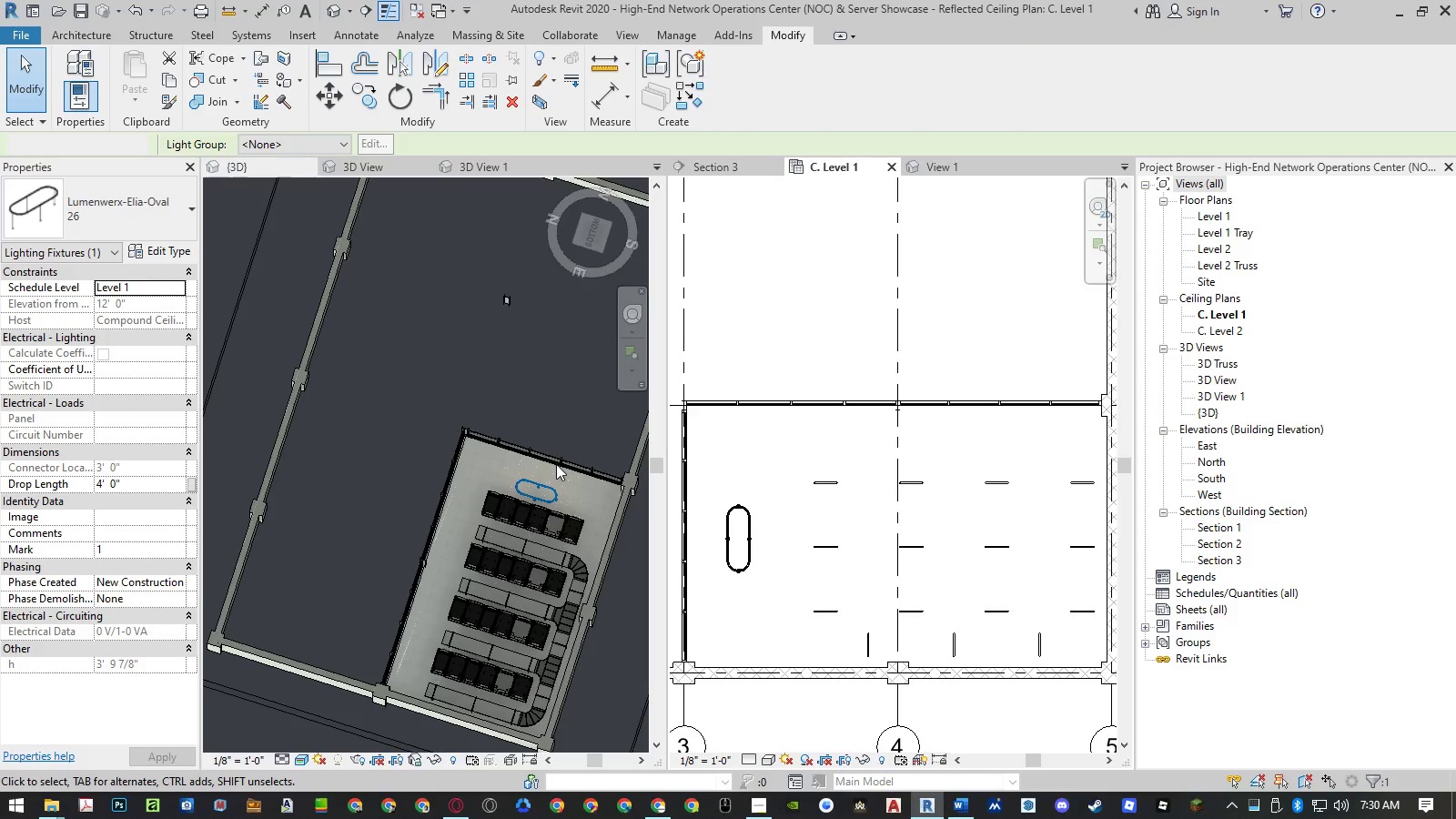 
scroll: coordinate [545, 478], scroll_direction: up, amount: 10.0
 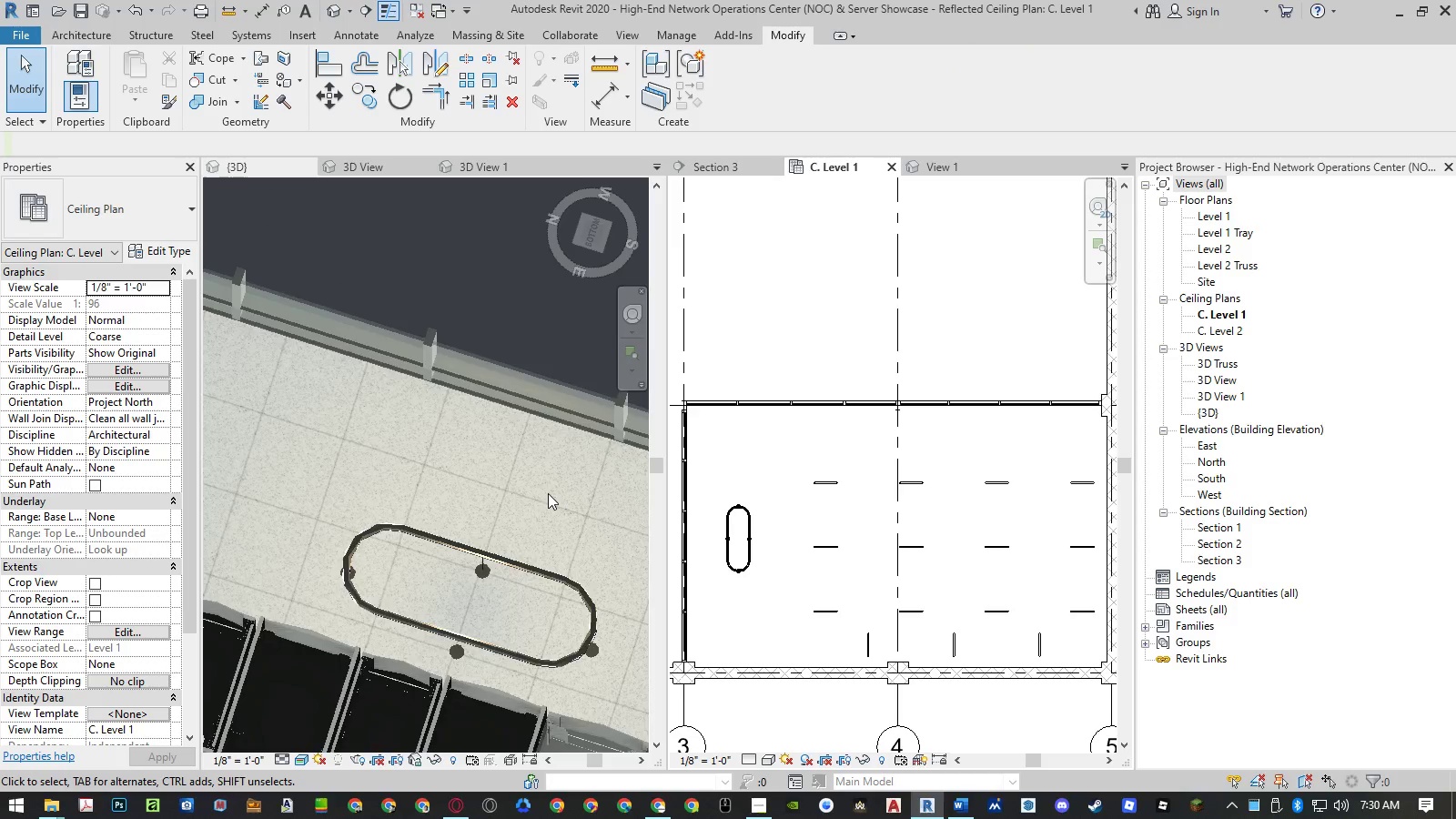 
hold_key(key=ShiftLeft, duration=1.5)
 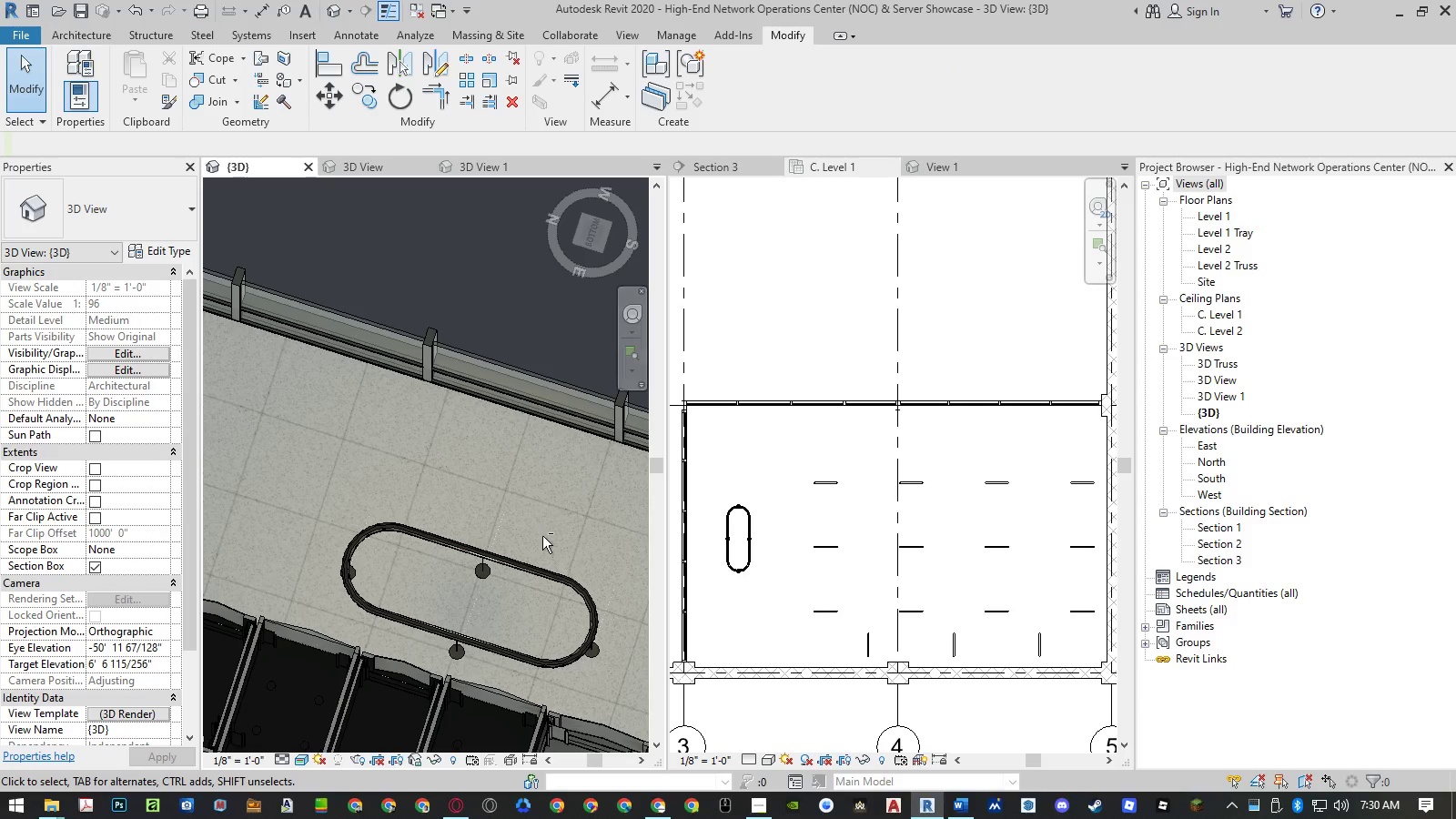 
key(Shift+ShiftLeft)
 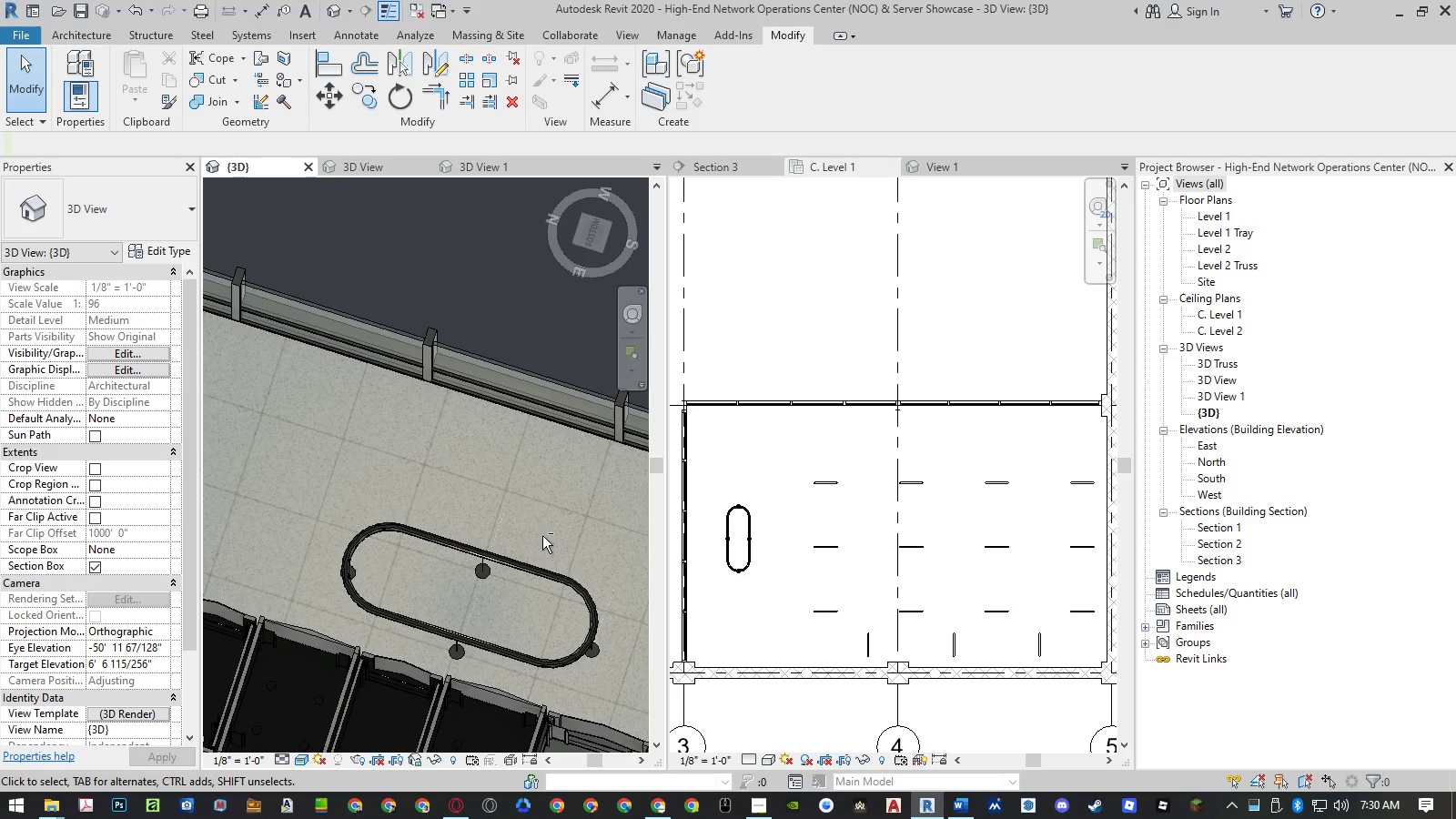 
key(Shift+ShiftLeft)
 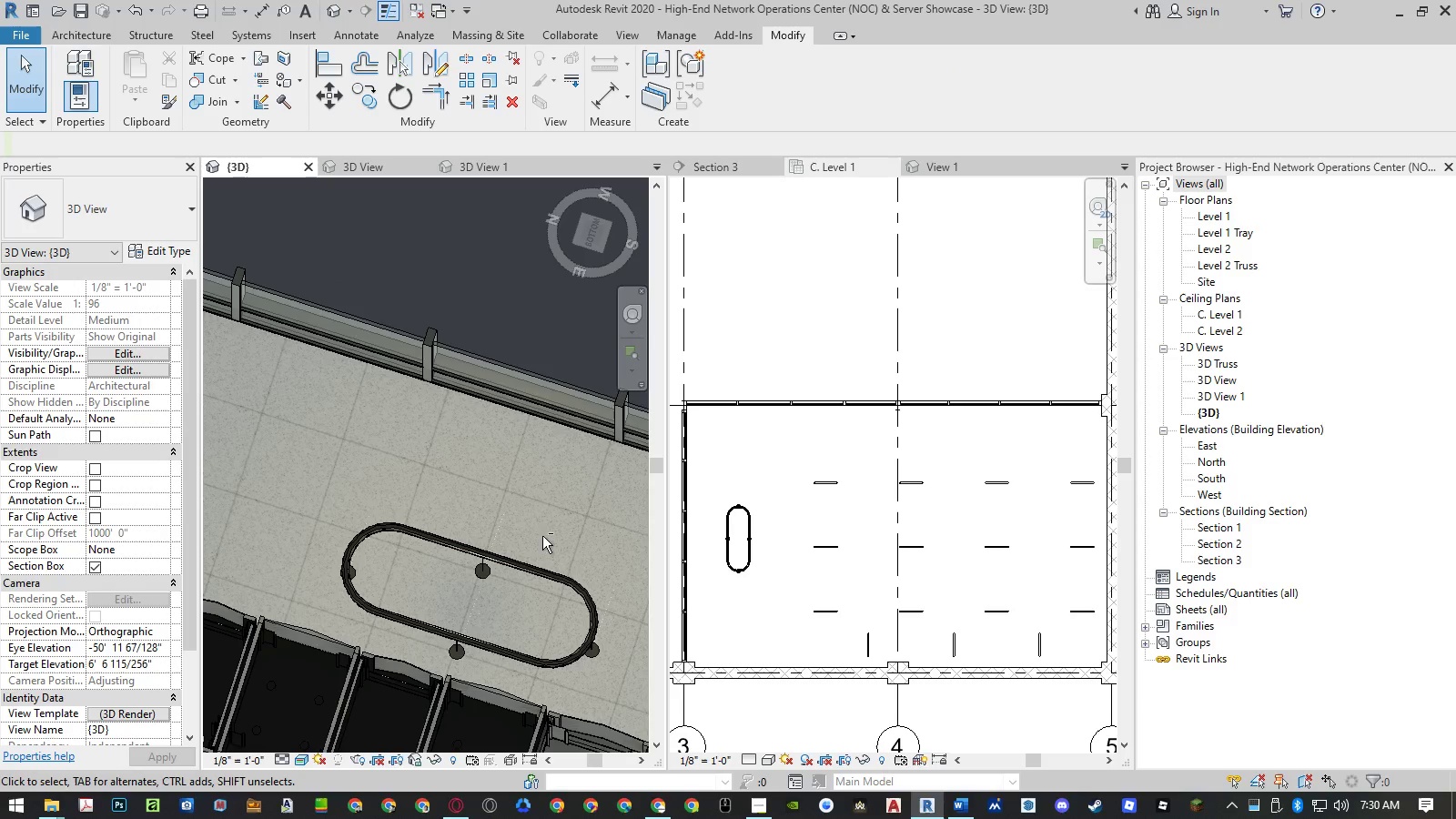 
key(Shift+ShiftLeft)
 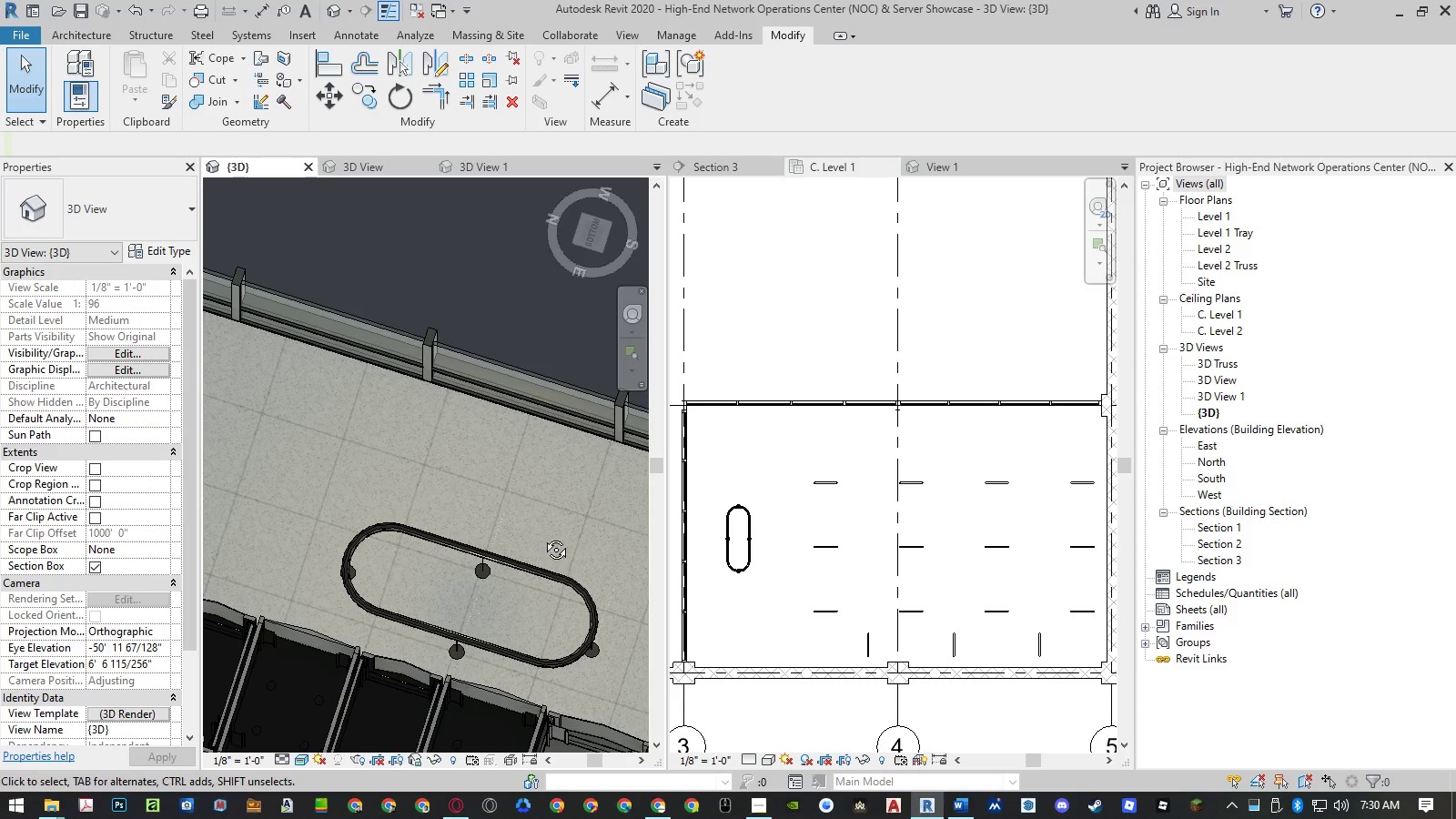 
key(Shift+ShiftLeft)
 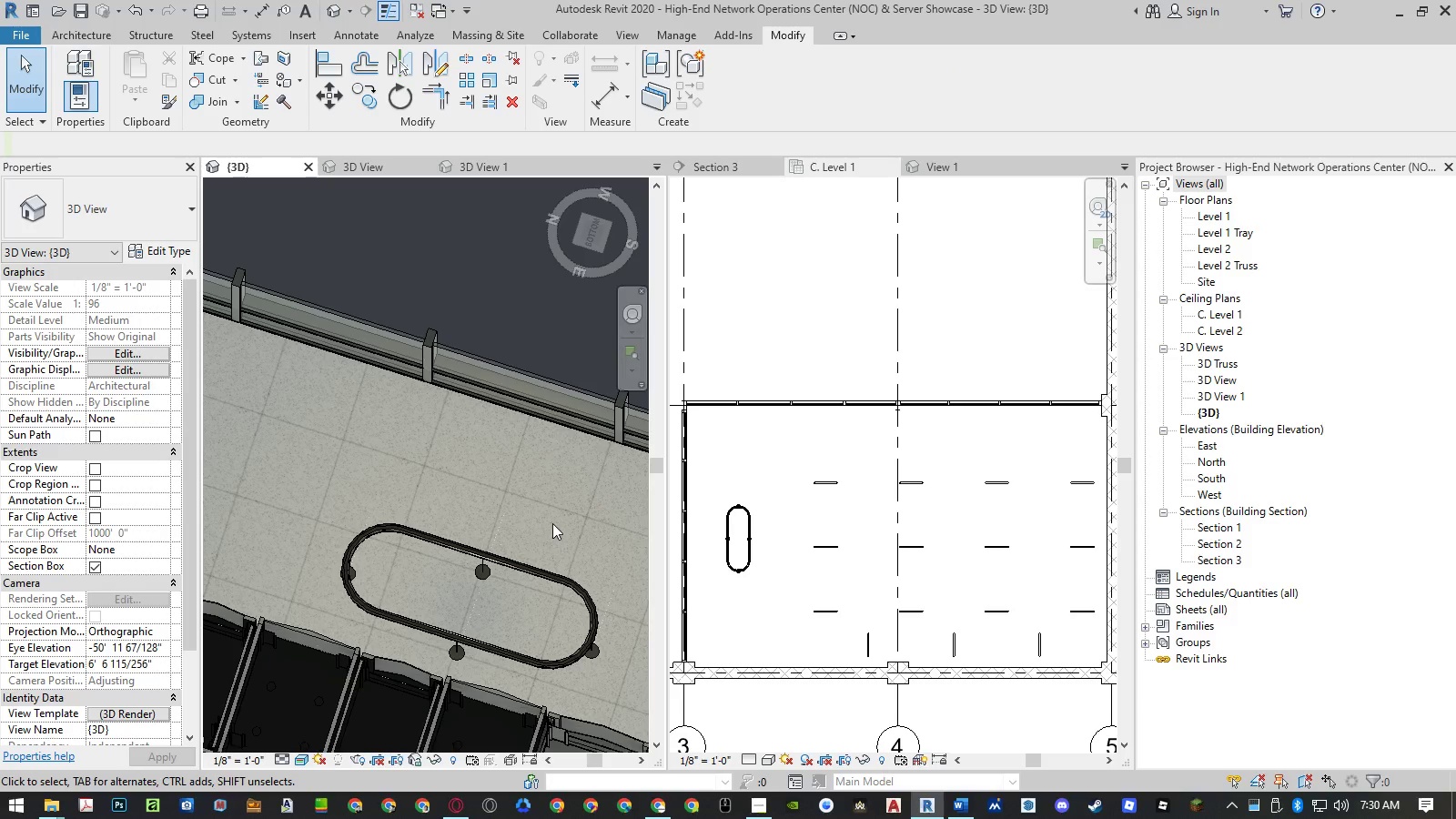 
hold_key(key=ControlLeft, duration=1.03)
 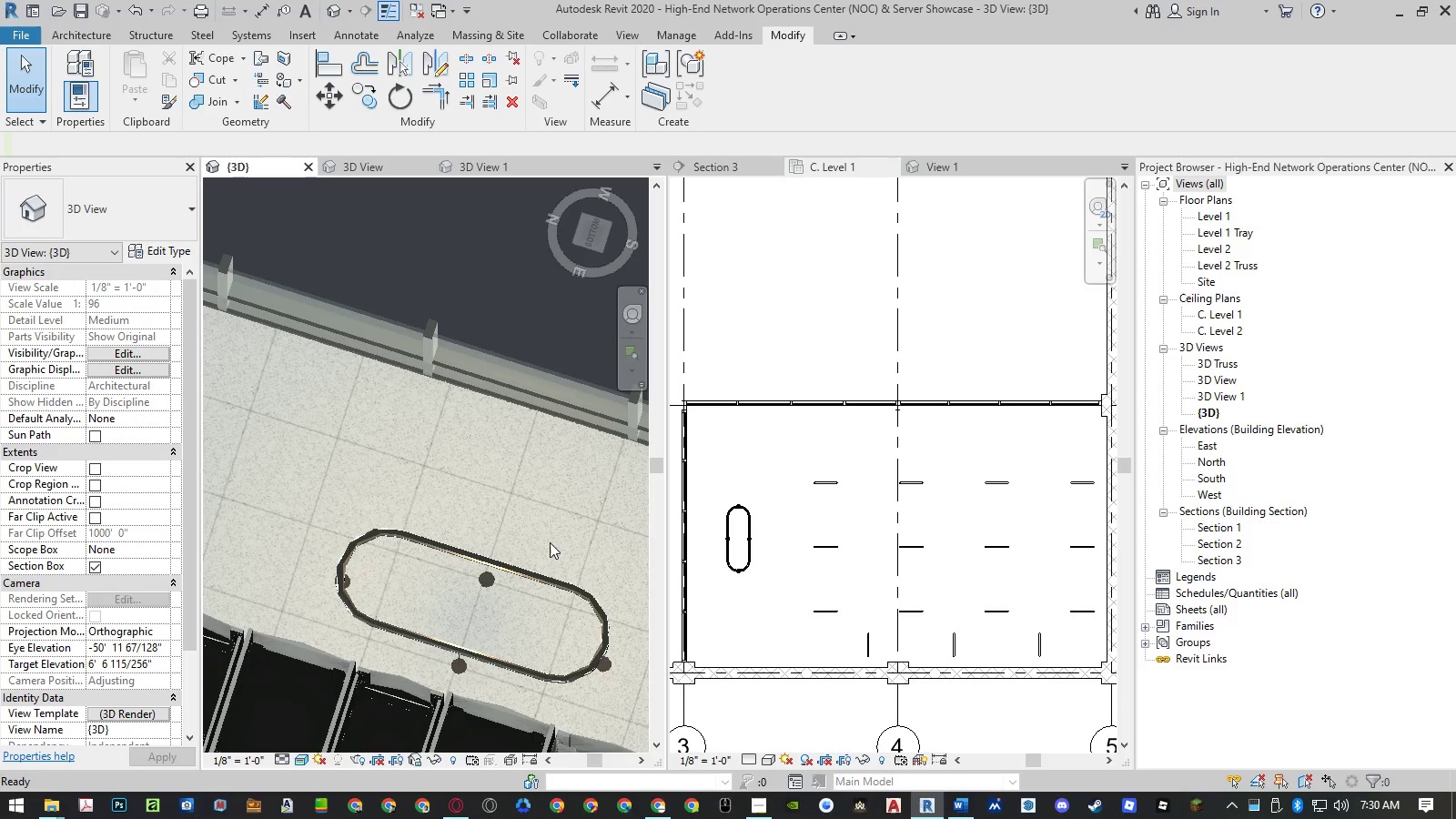 
hold_key(key=ShiftLeft, duration=1.5)
middle_click([531, 610])
 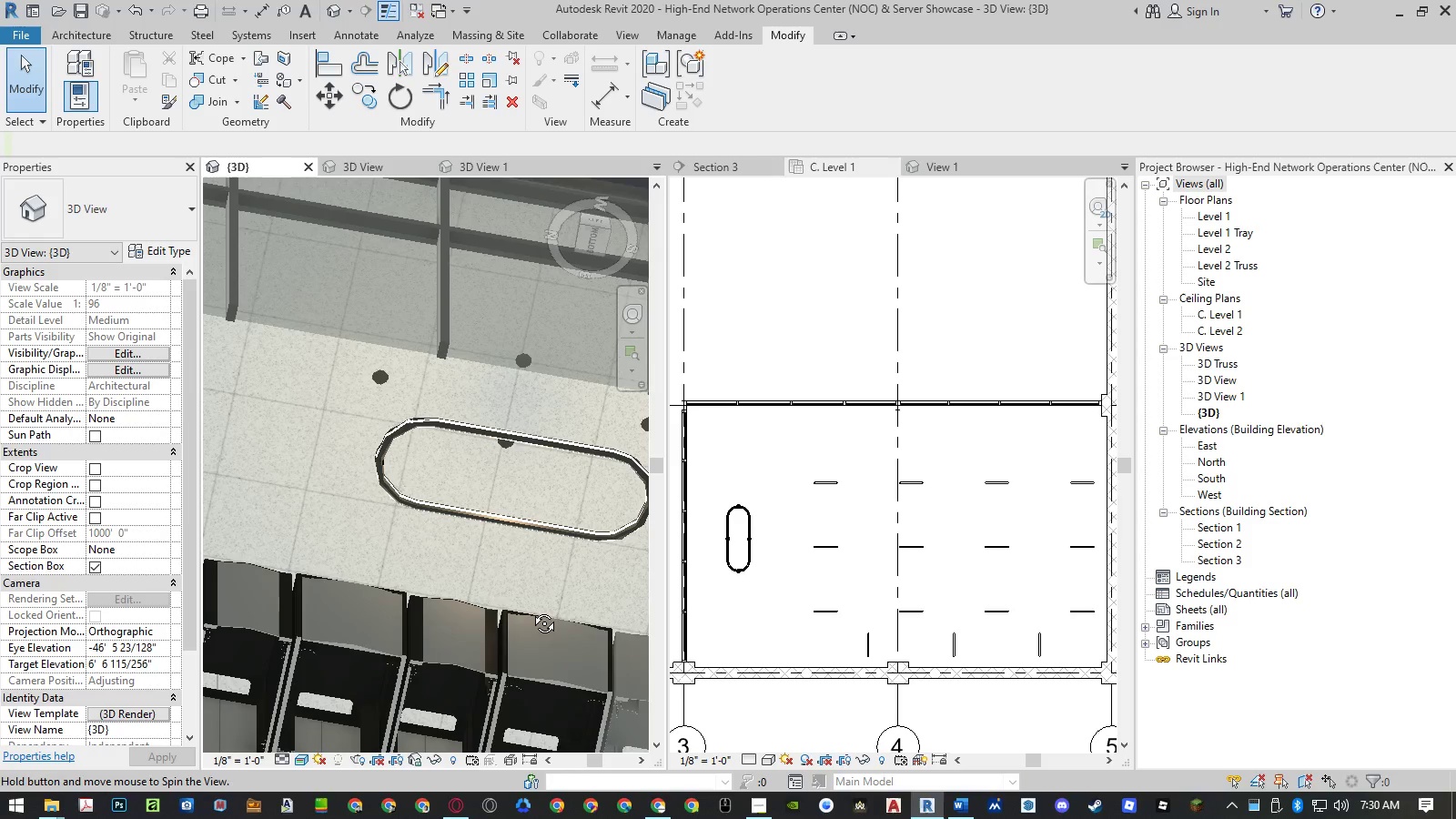 
key(Shift+ShiftLeft)
 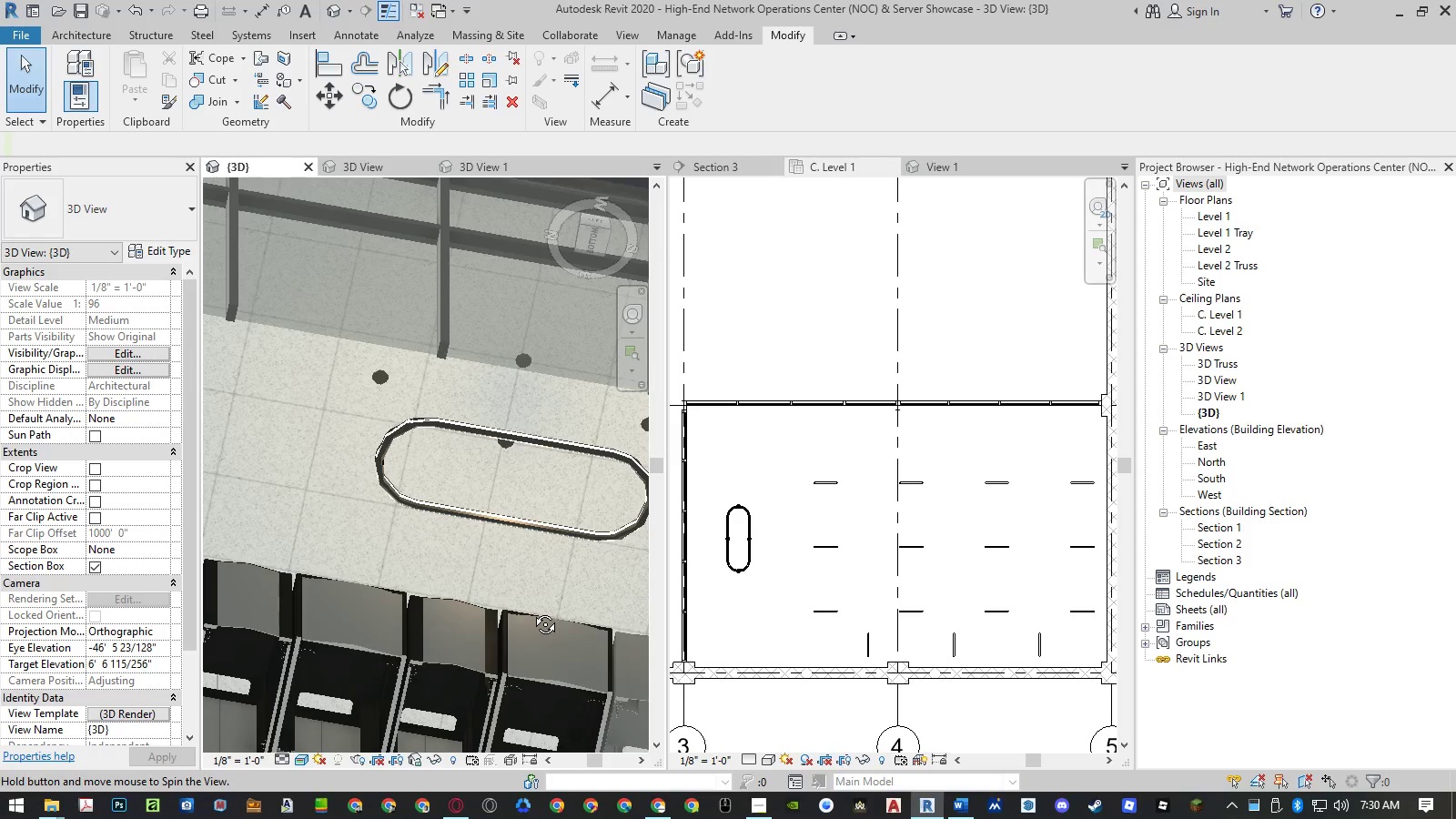 
key(Shift+ShiftLeft)
 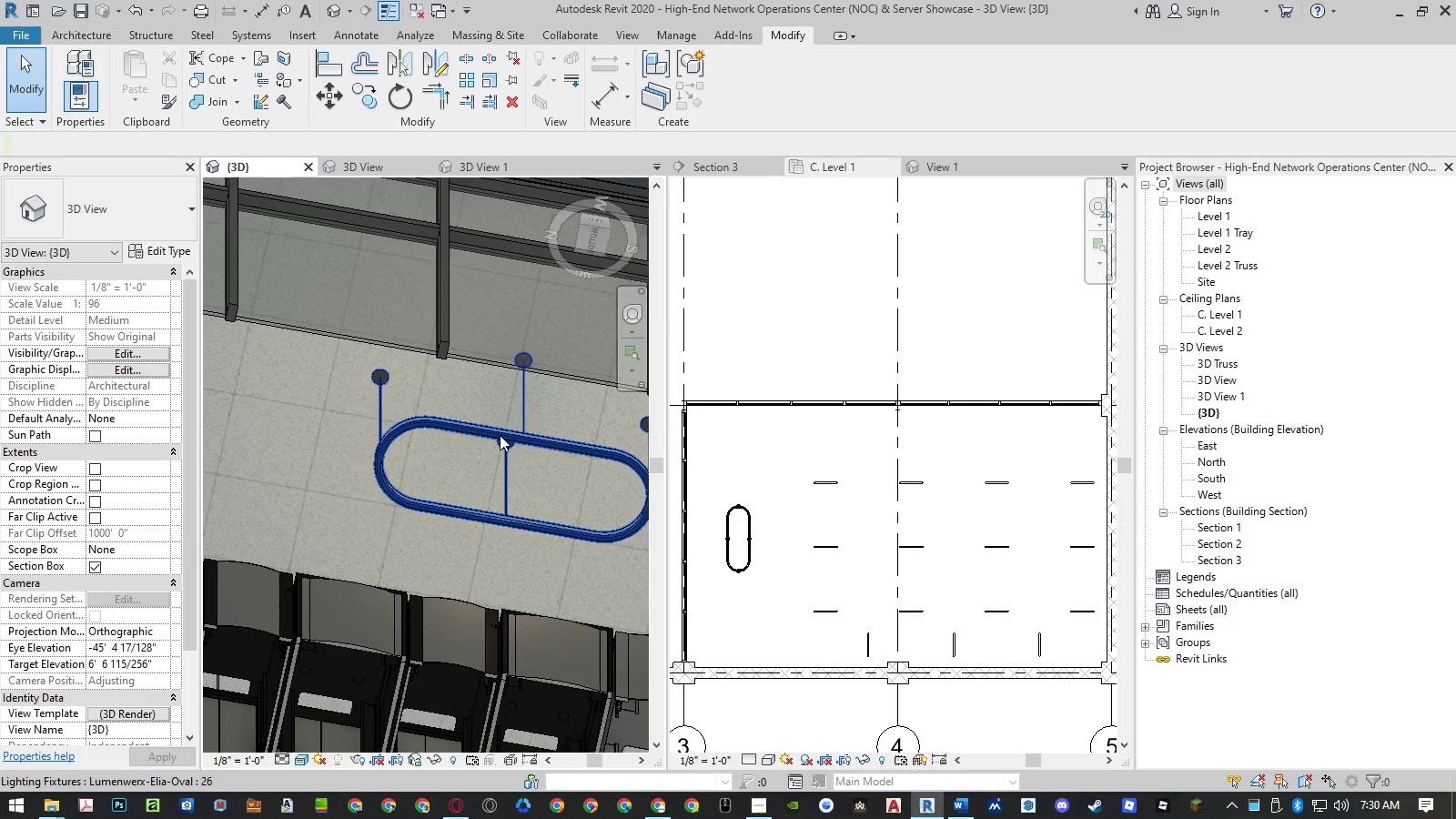 
left_click([500, 435])
 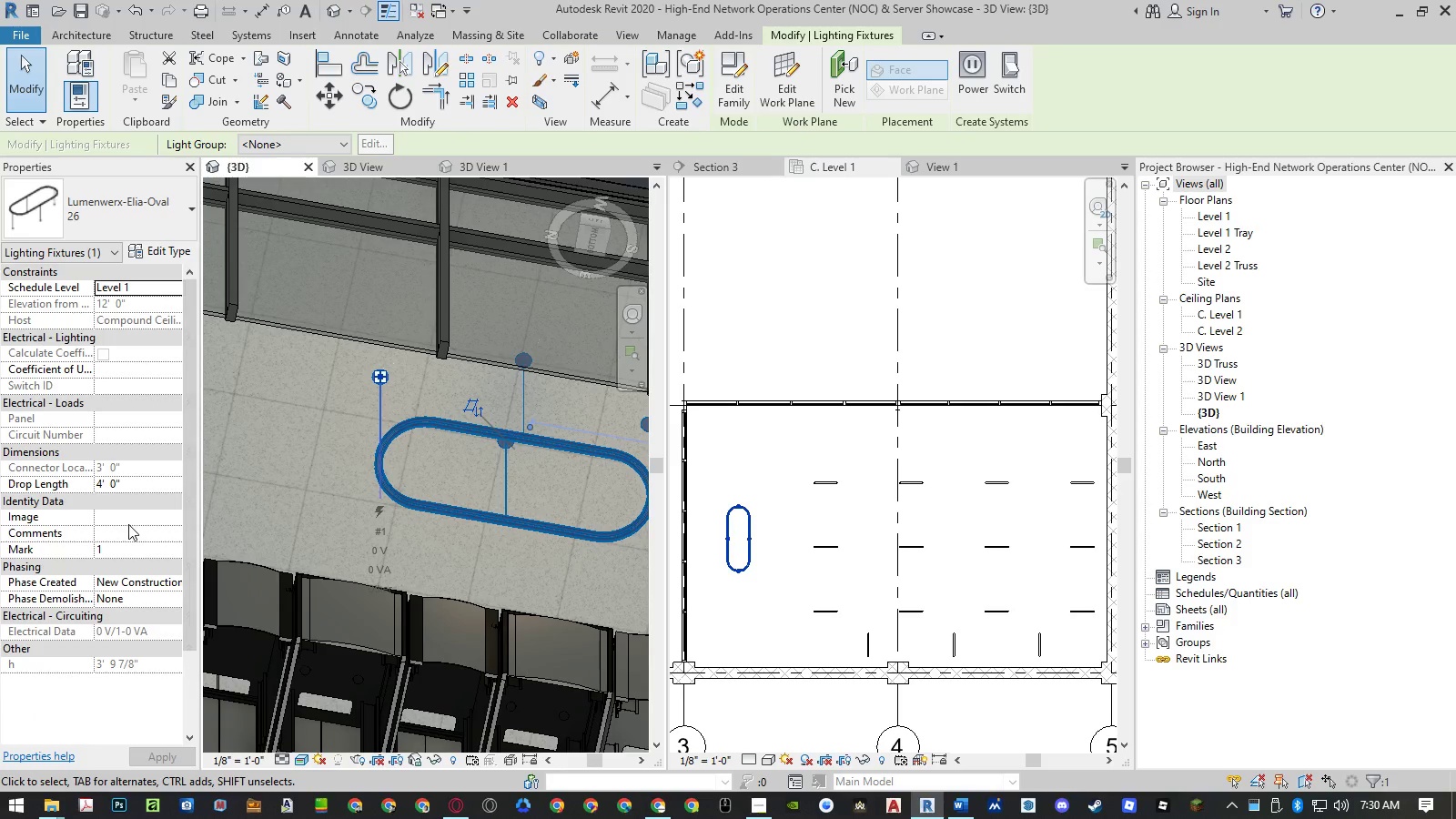 
left_click([140, 488])
 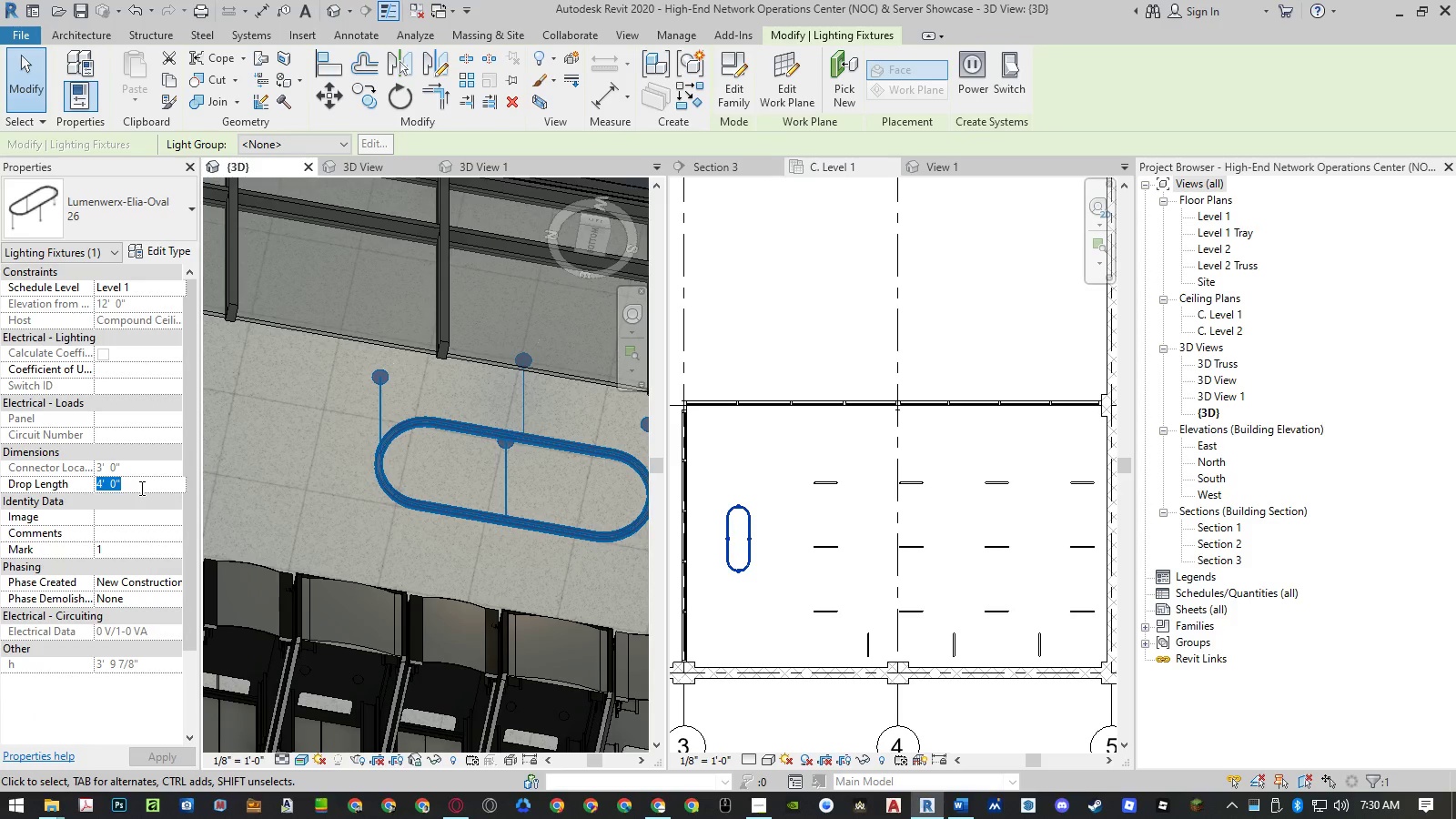 
key(Numpad2)
 